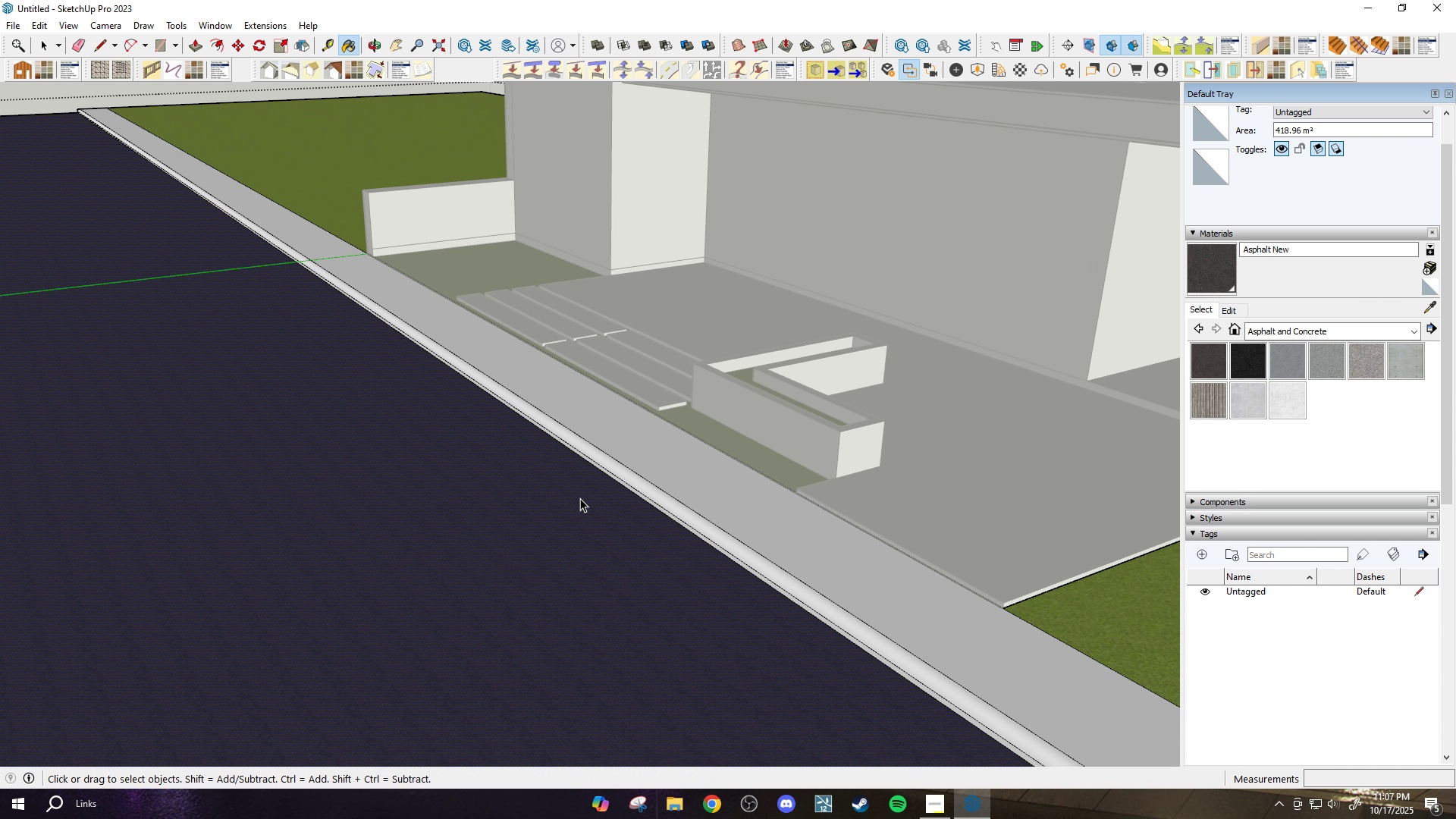 
key(Space)
 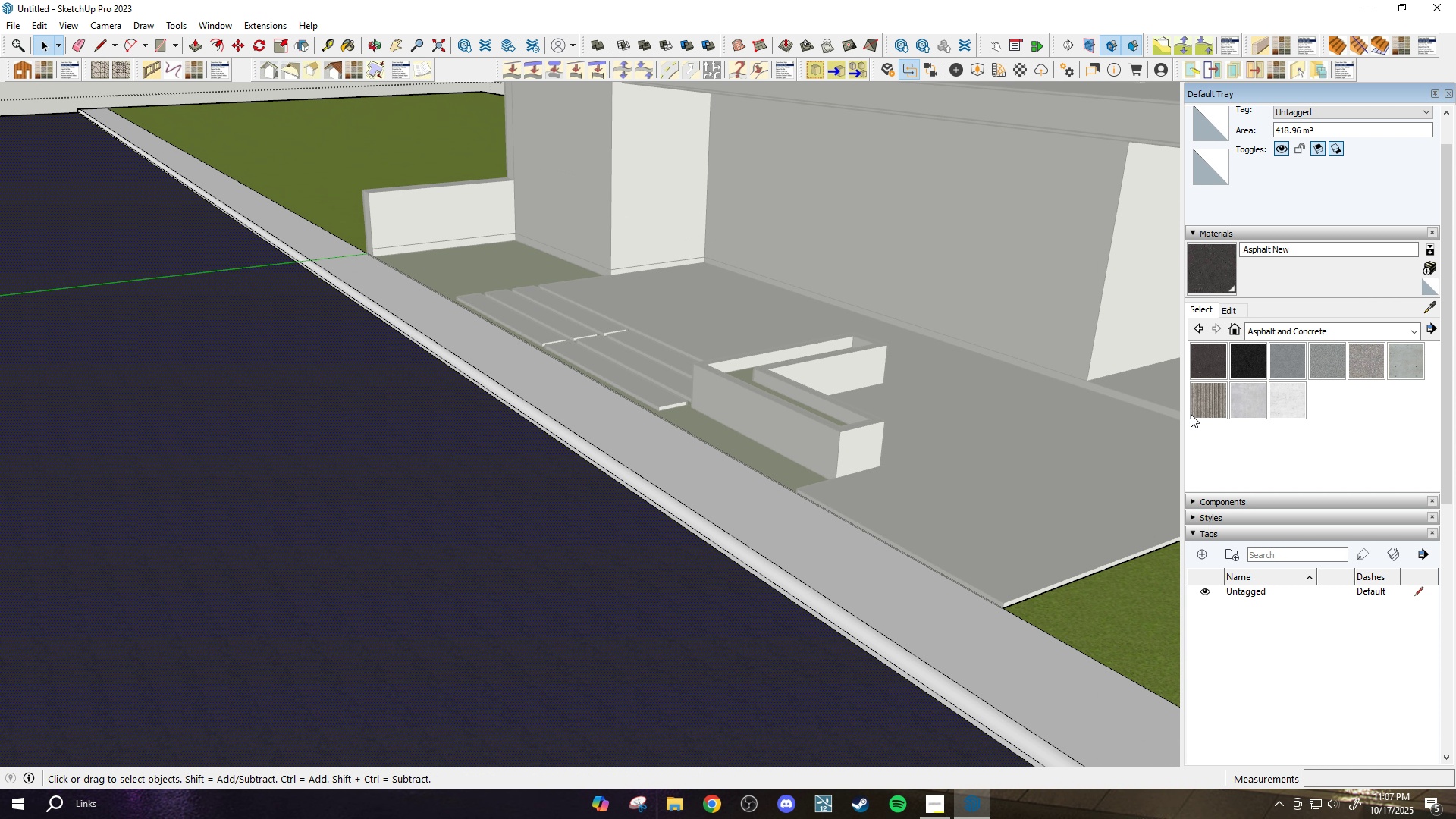 
left_click([1197, 410])
 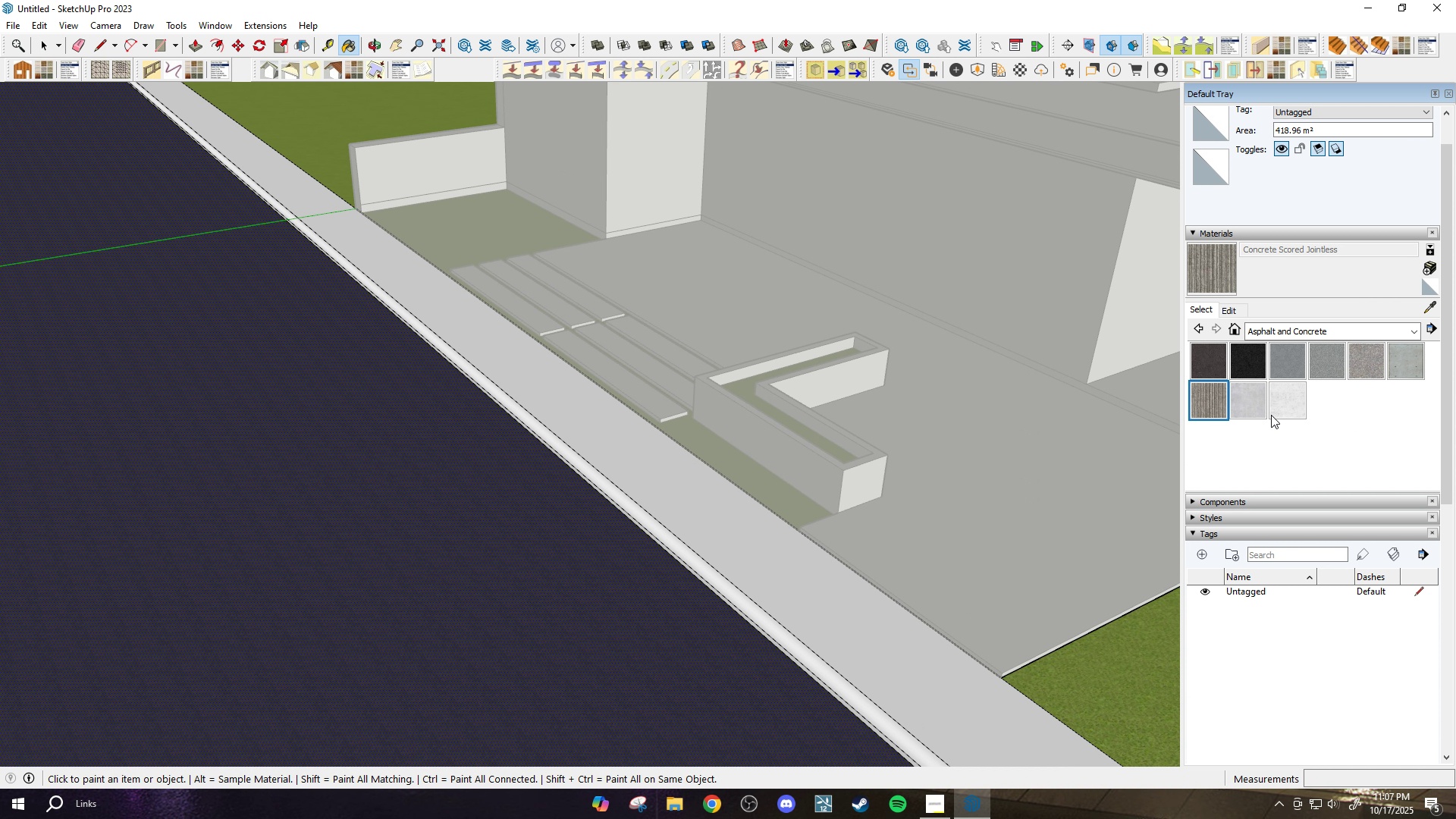 
left_click([1282, 400])
 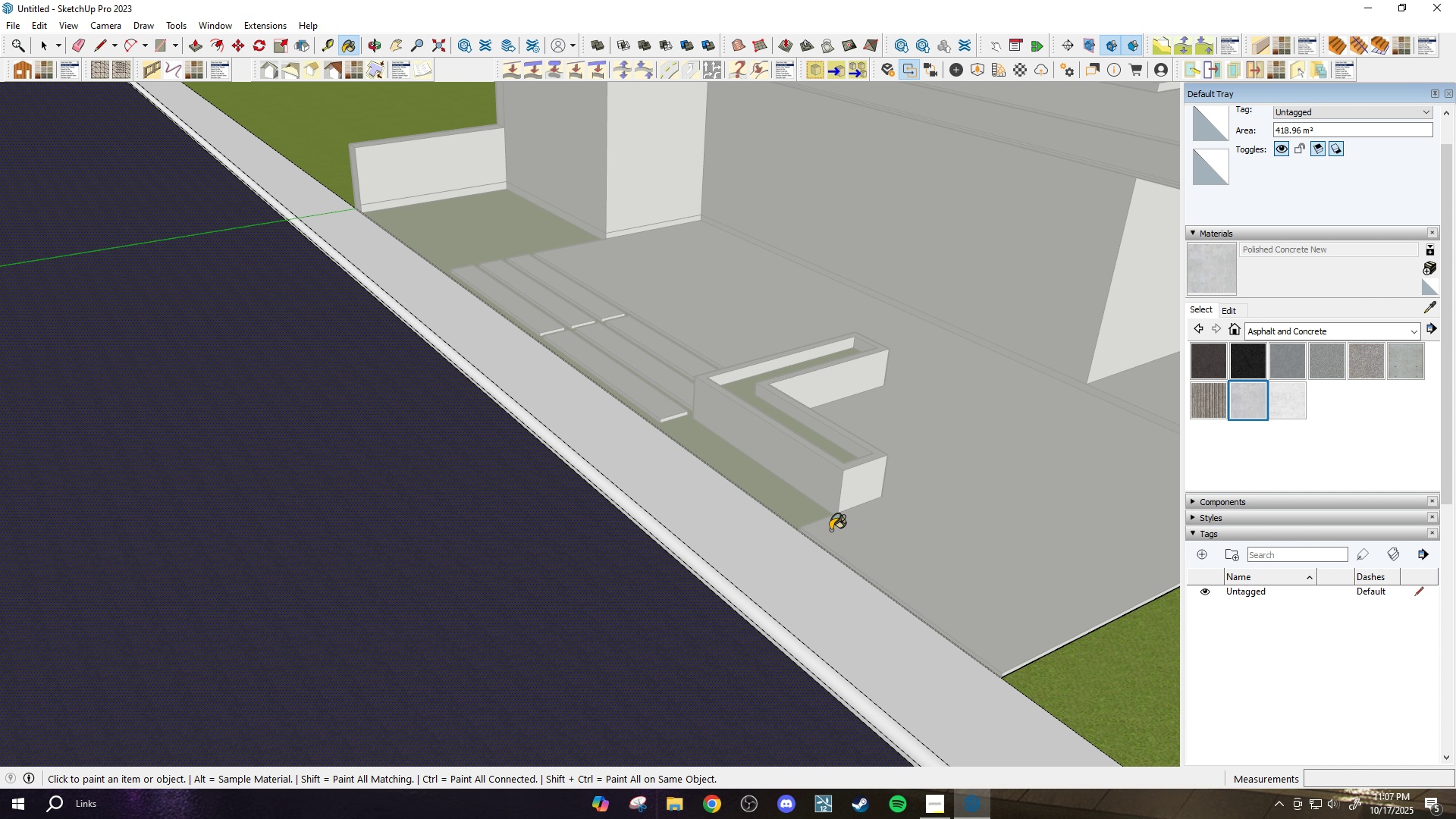 
scroll: coordinate [802, 565], scroll_direction: up, amount: 2.0
 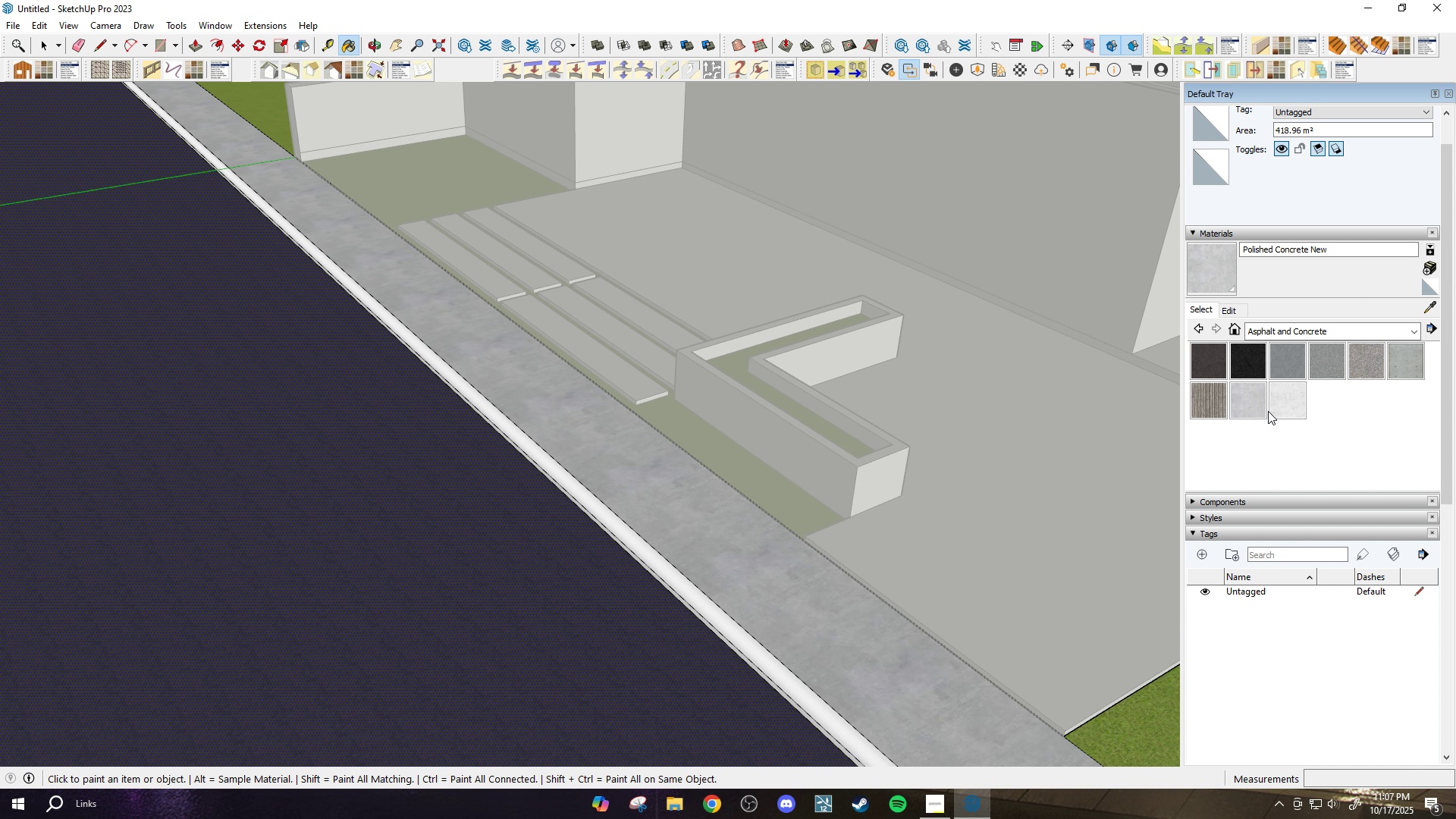 
left_click([1269, 410])
 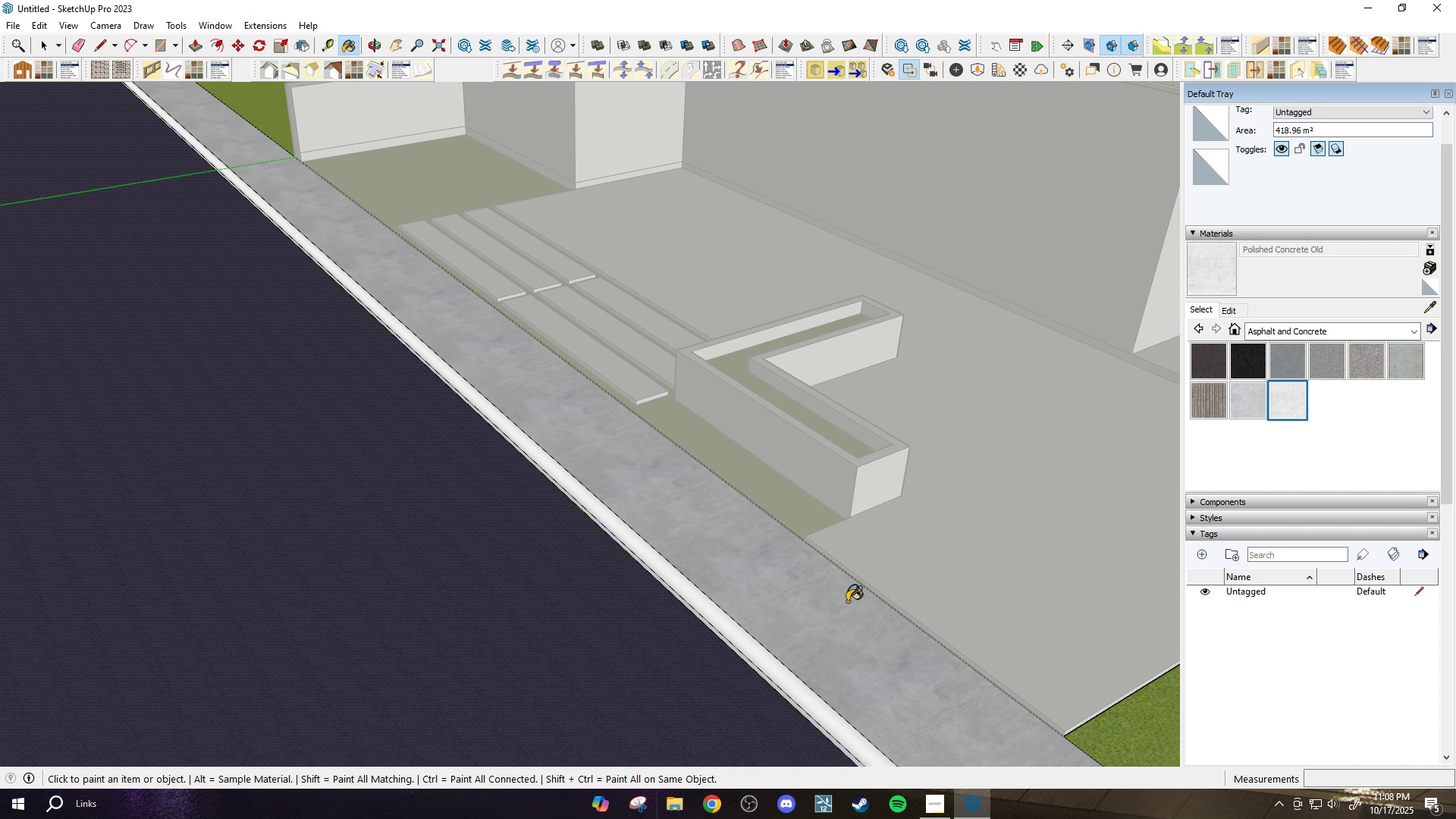 
left_click([847, 601])
 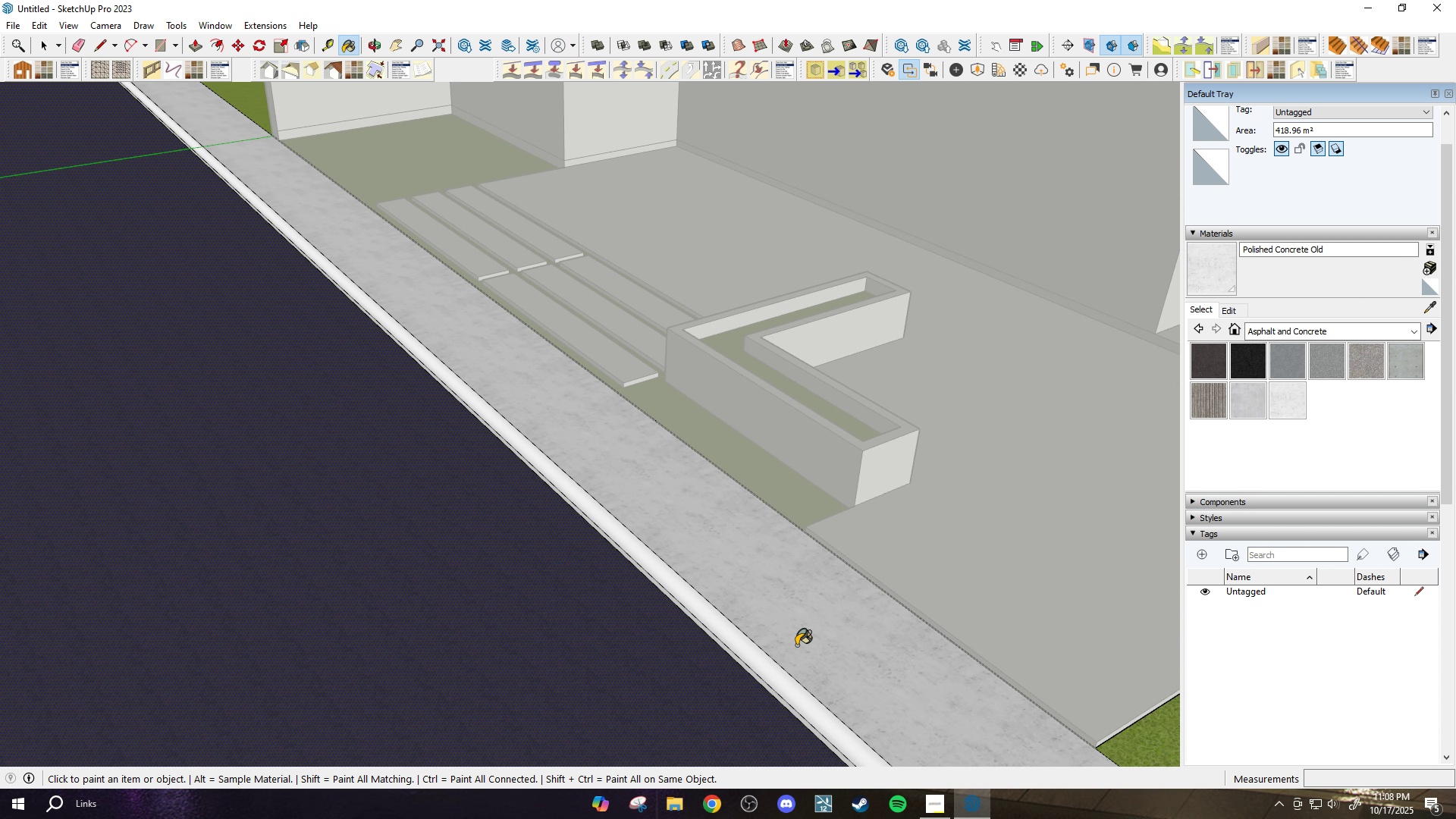 
scroll: coordinate [789, 654], scroll_direction: up, amount: 4.0
 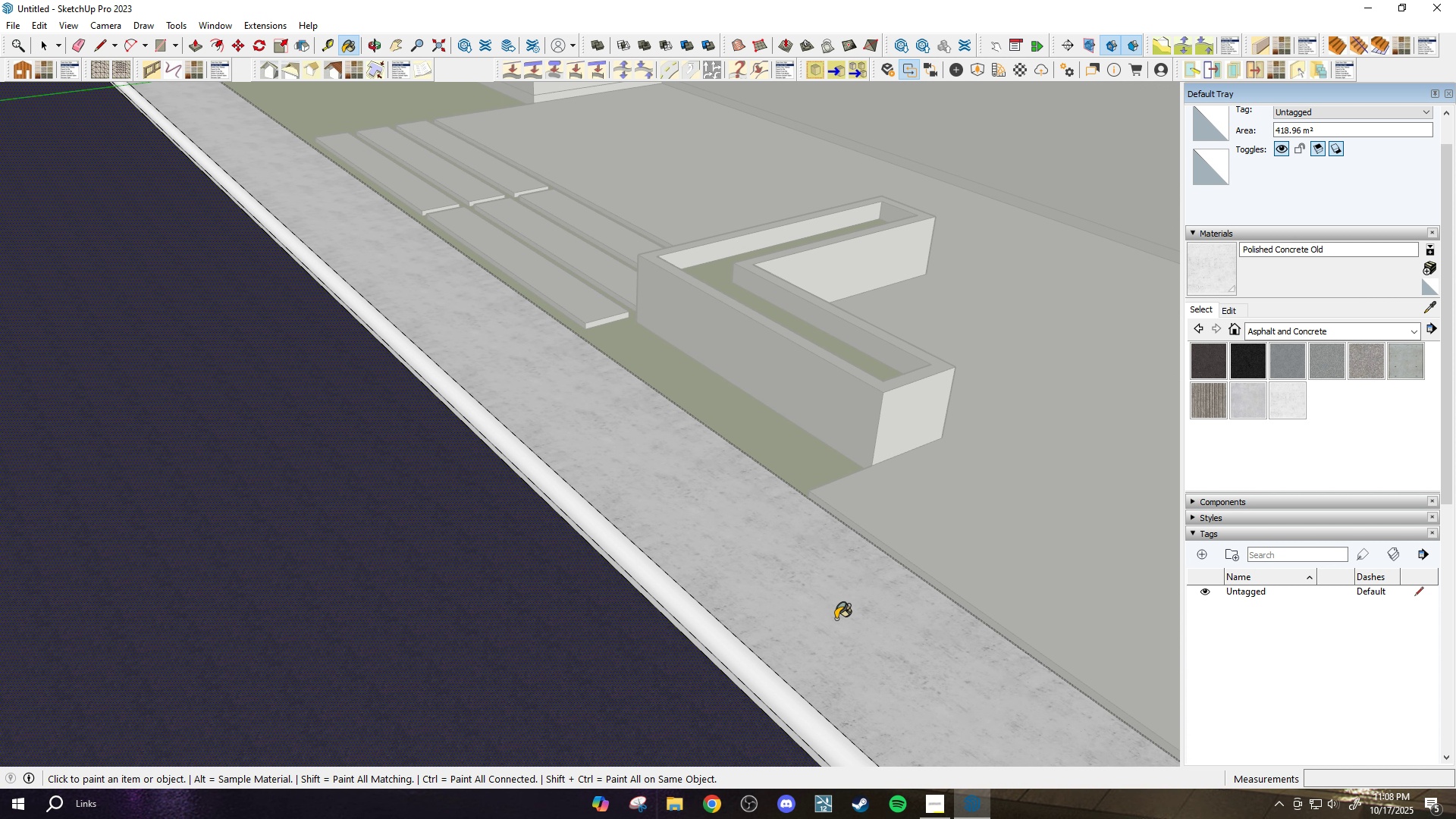 
left_click([737, 652])
 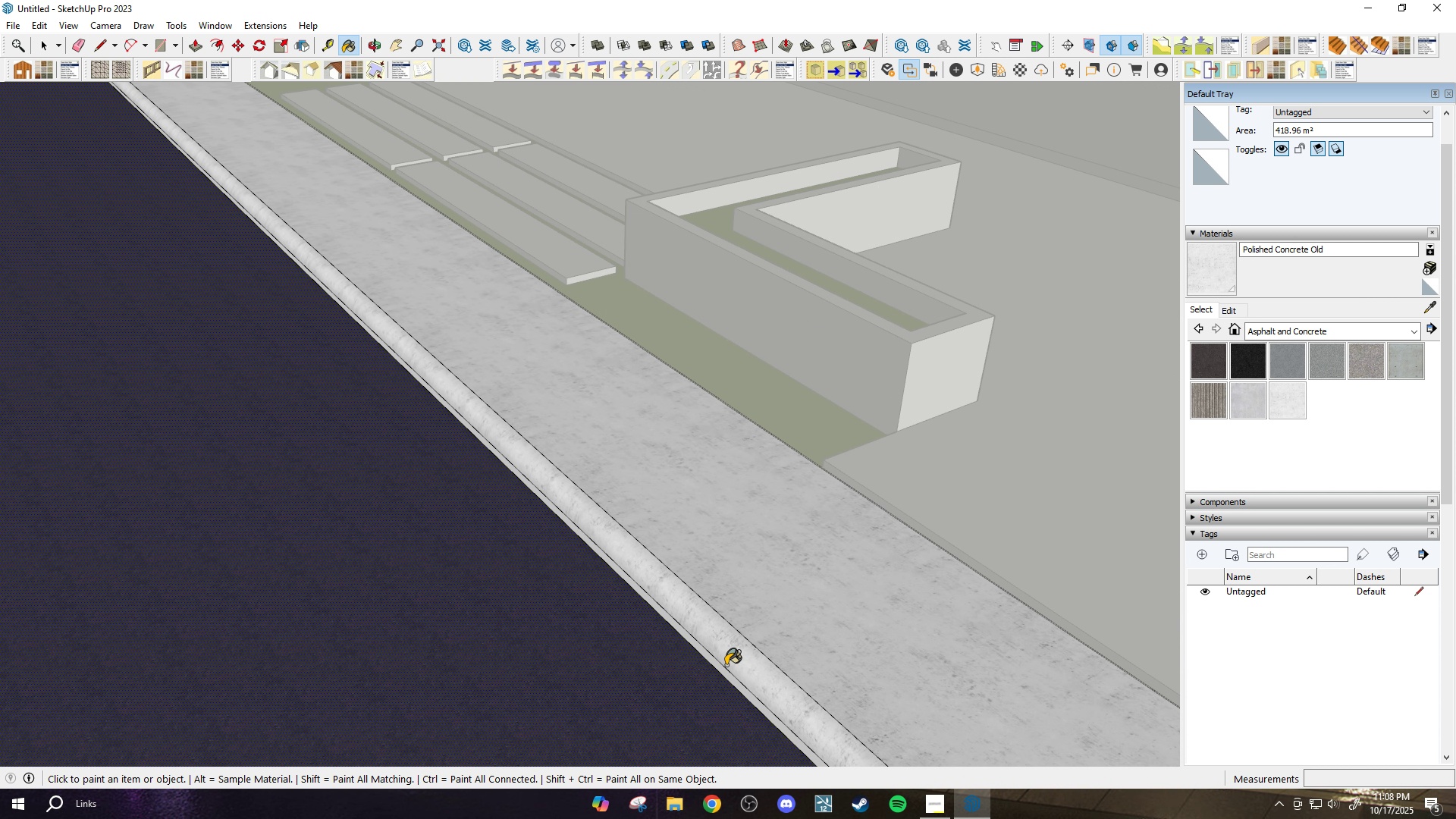 
scroll: coordinate [723, 667], scroll_direction: up, amount: 4.0
 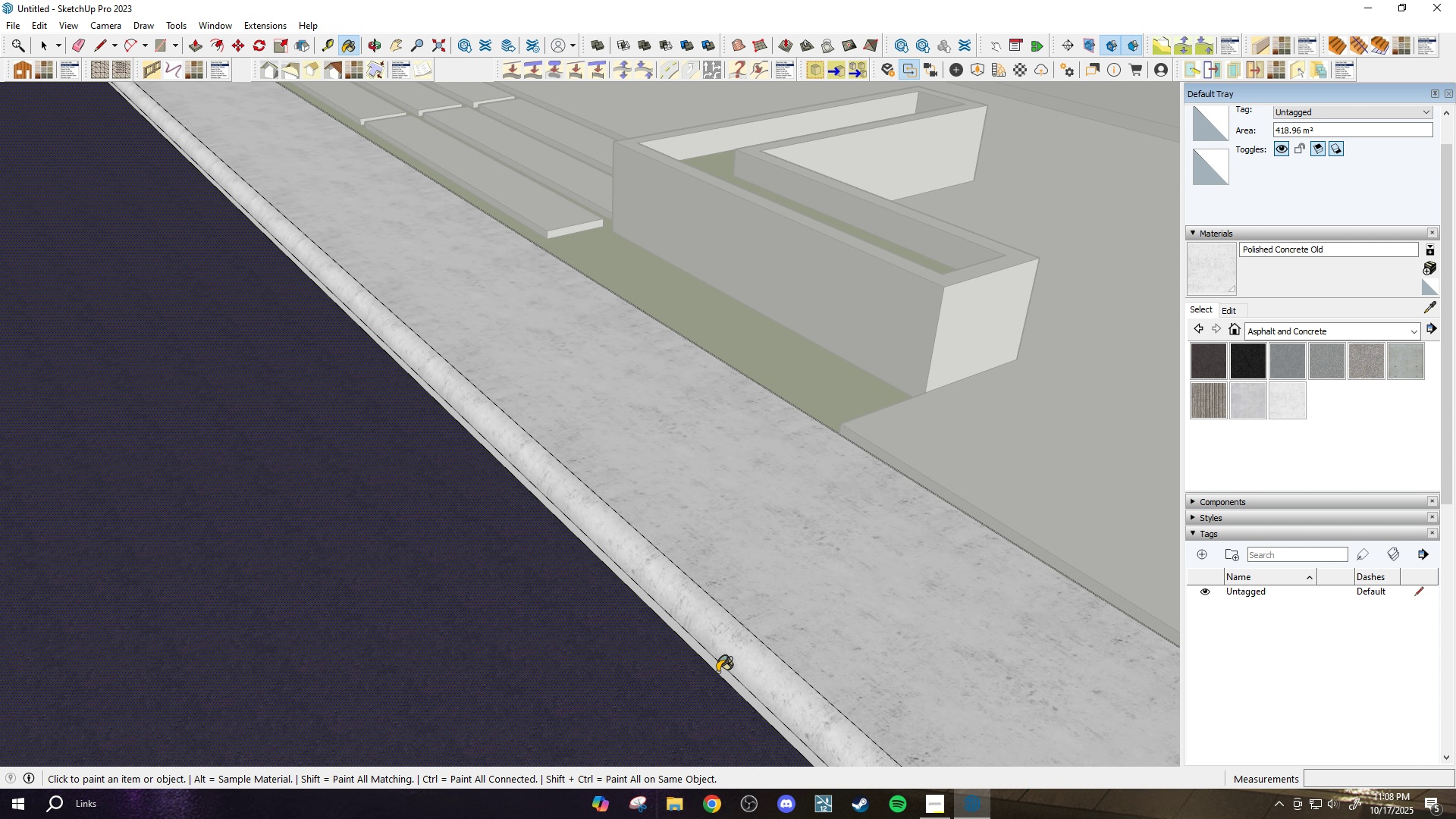 
left_click([717, 672])
 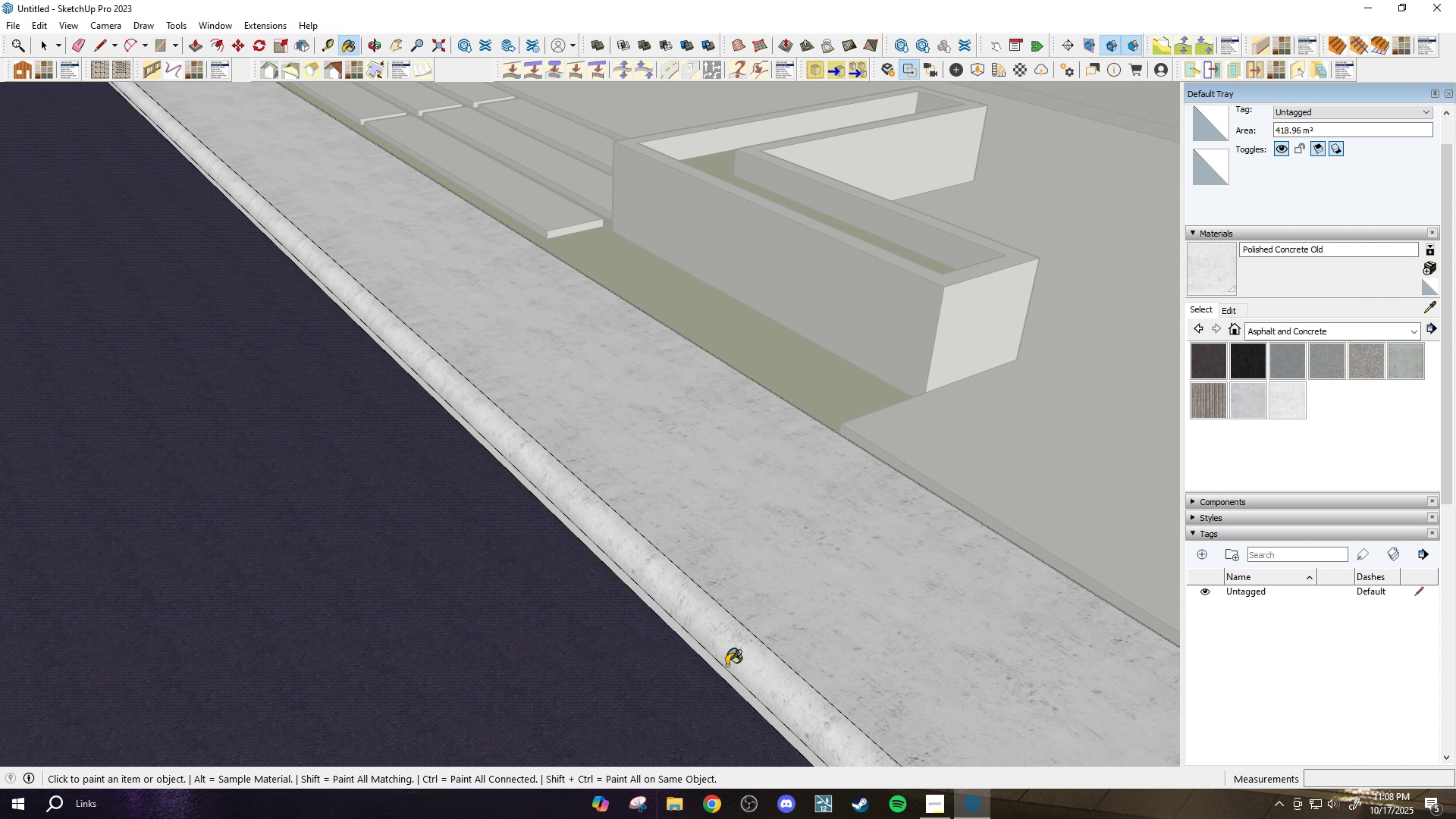 
scroll: coordinate [724, 667], scroll_direction: up, amount: 4.0
 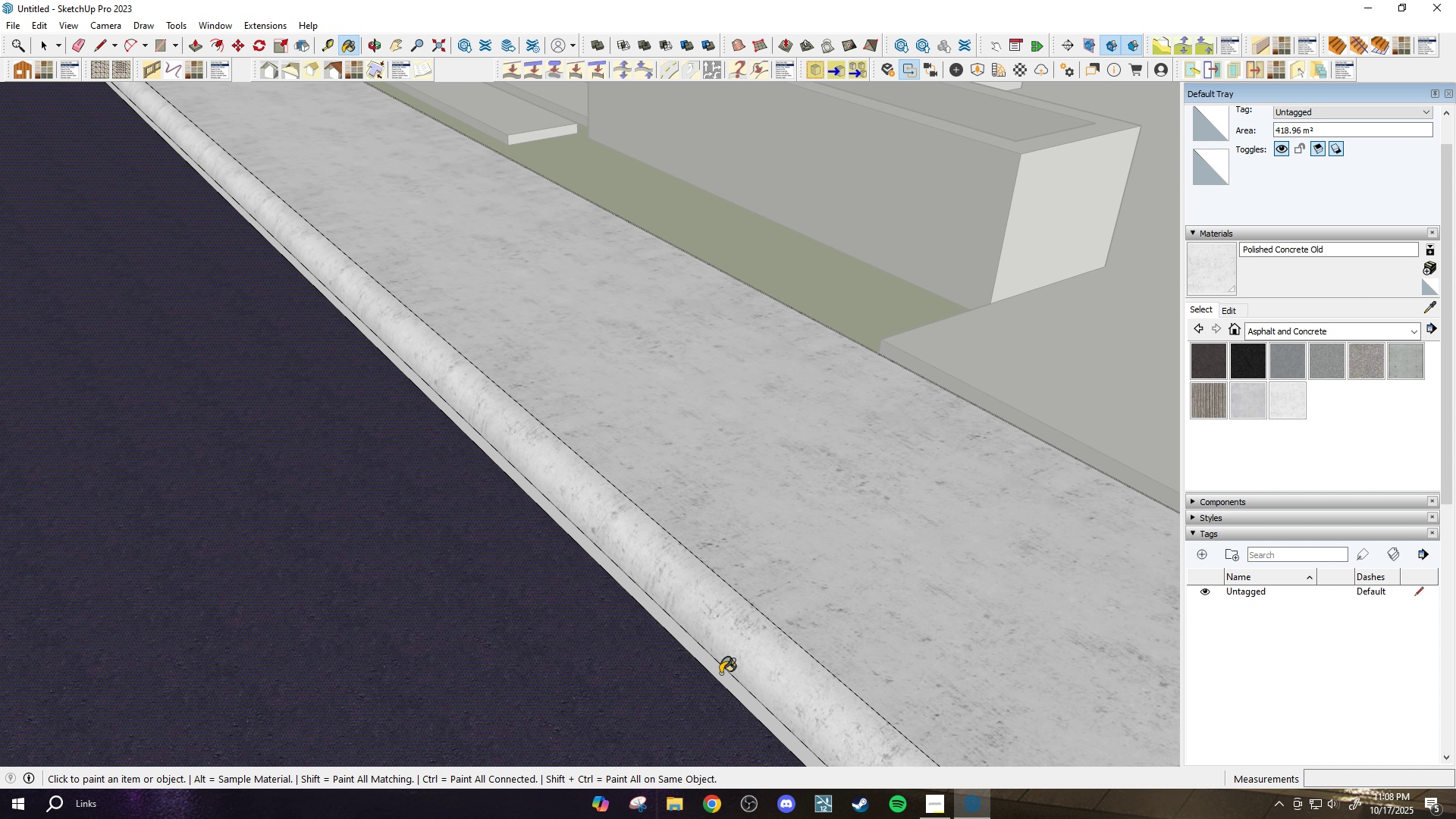 
left_click([720, 673])
 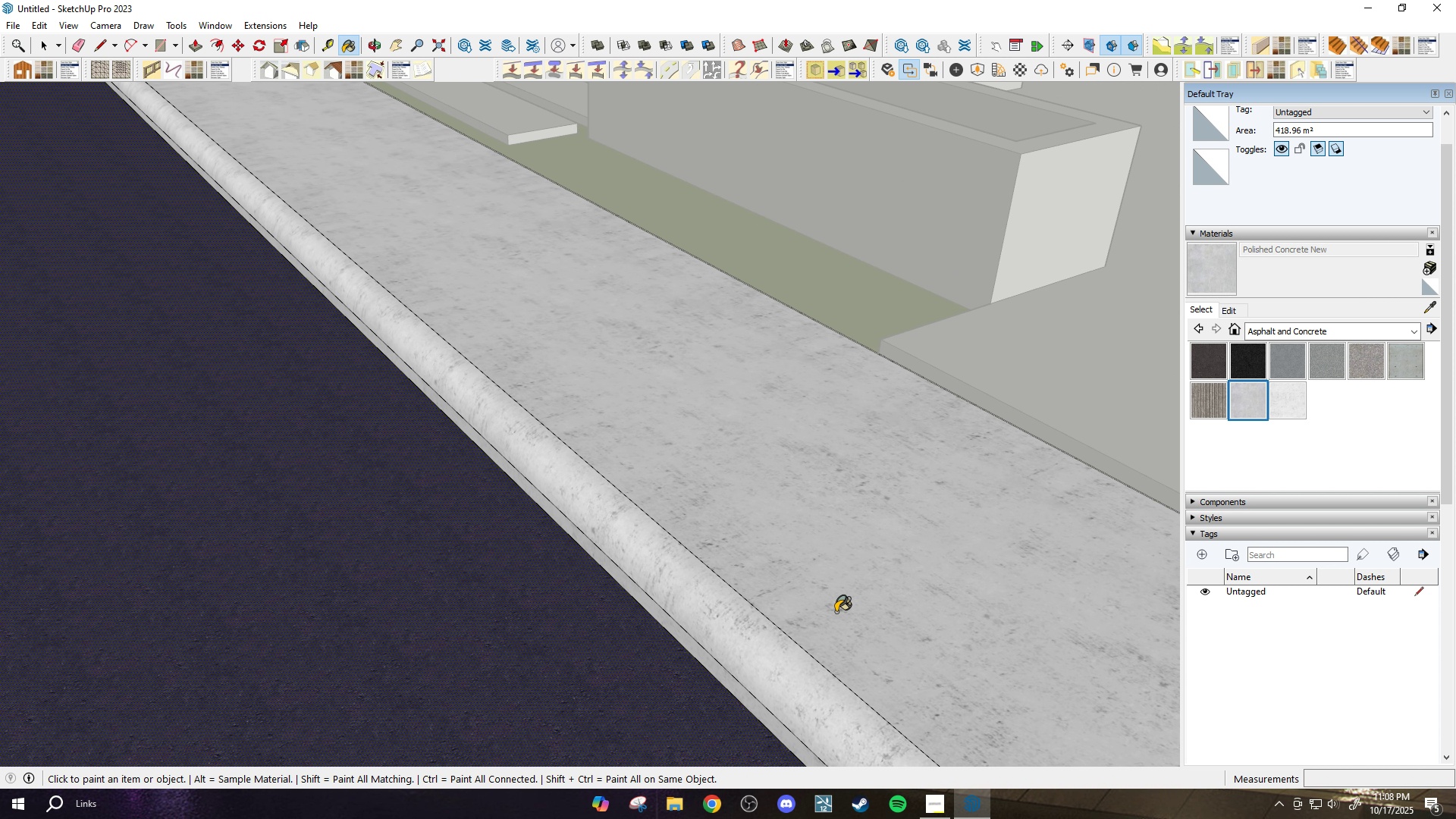 
left_click([739, 642])
 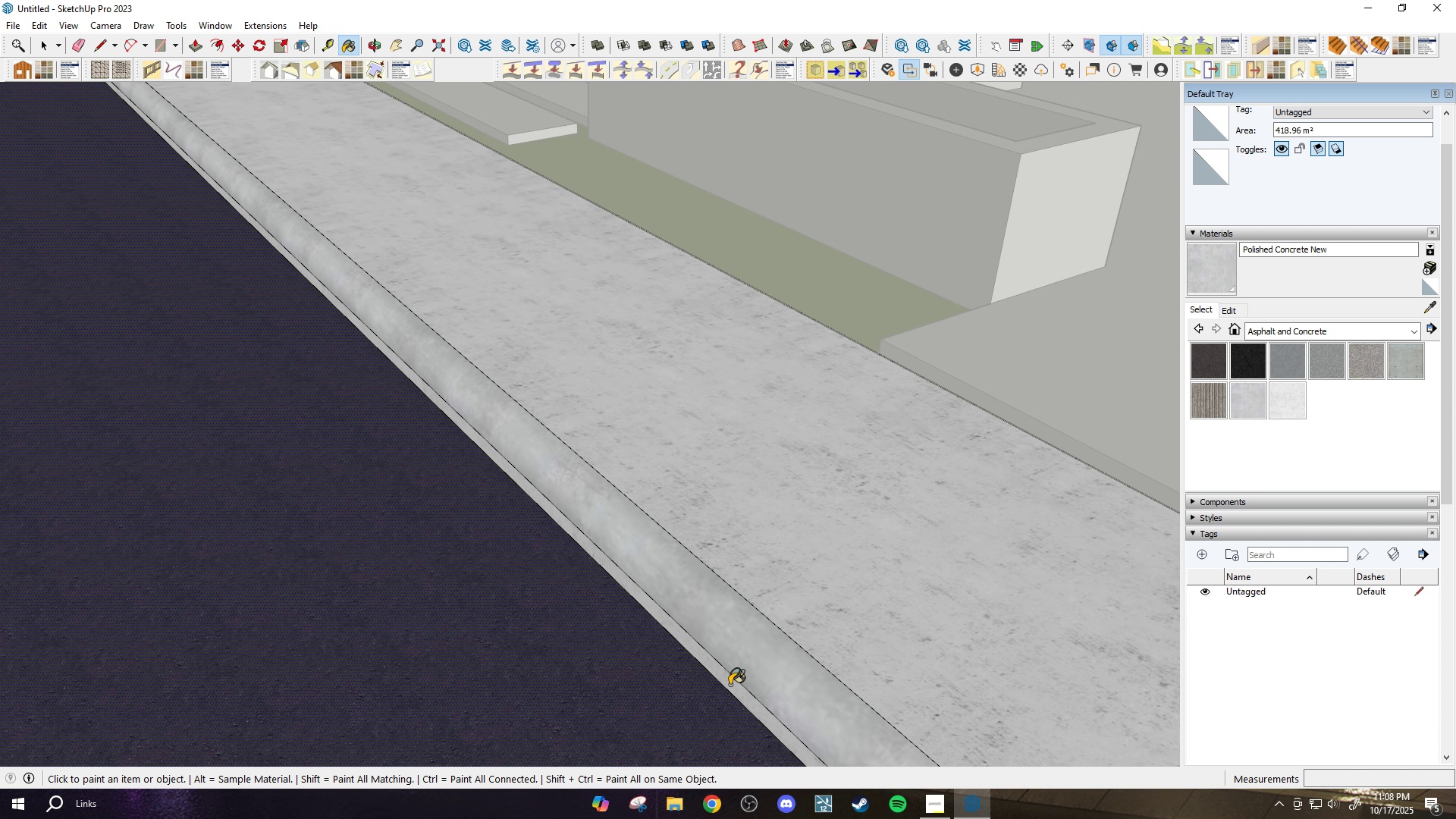 
left_click([730, 685])
 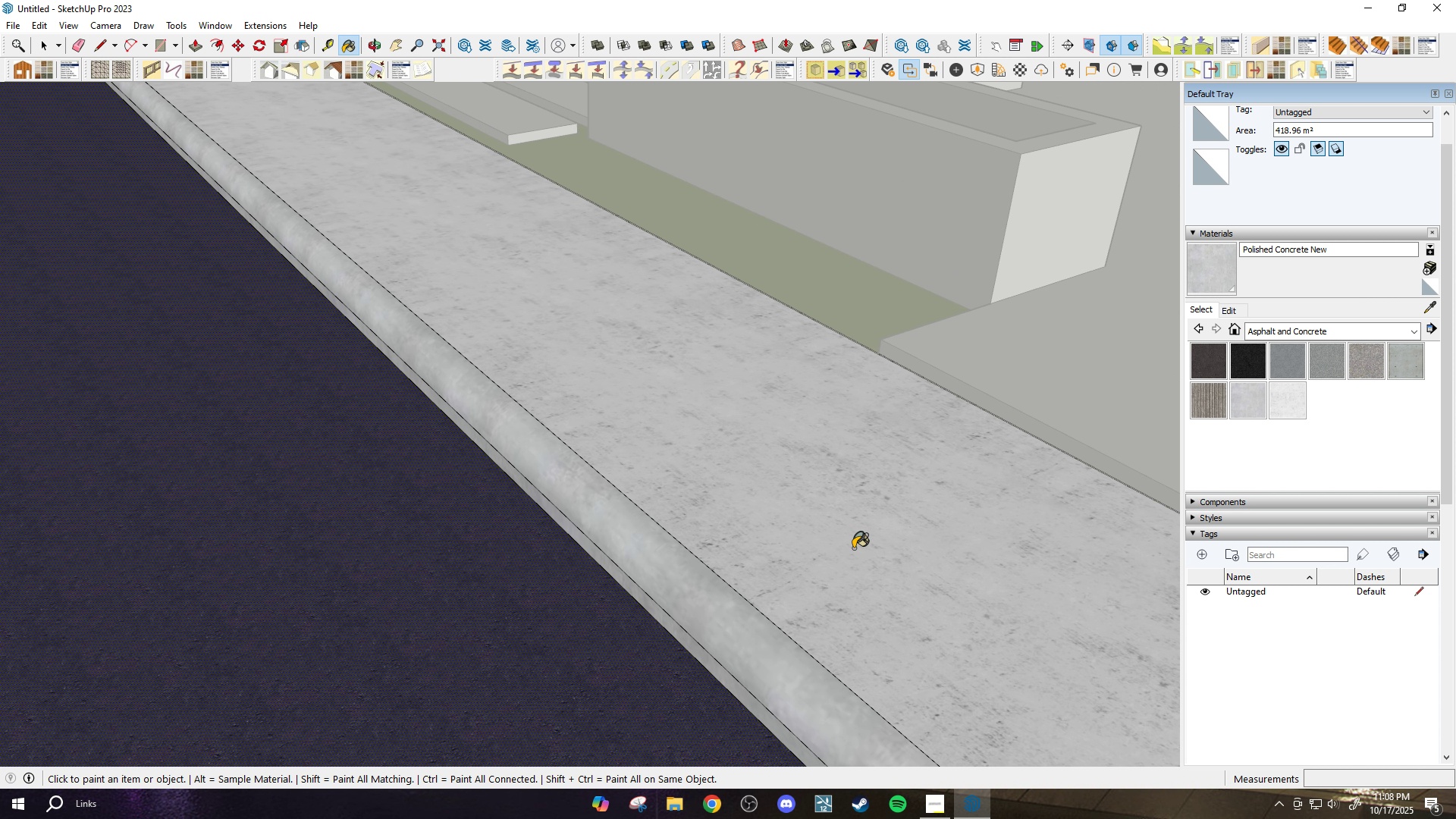 
scroll: coordinate [873, 526], scroll_direction: down, amount: 9.0
 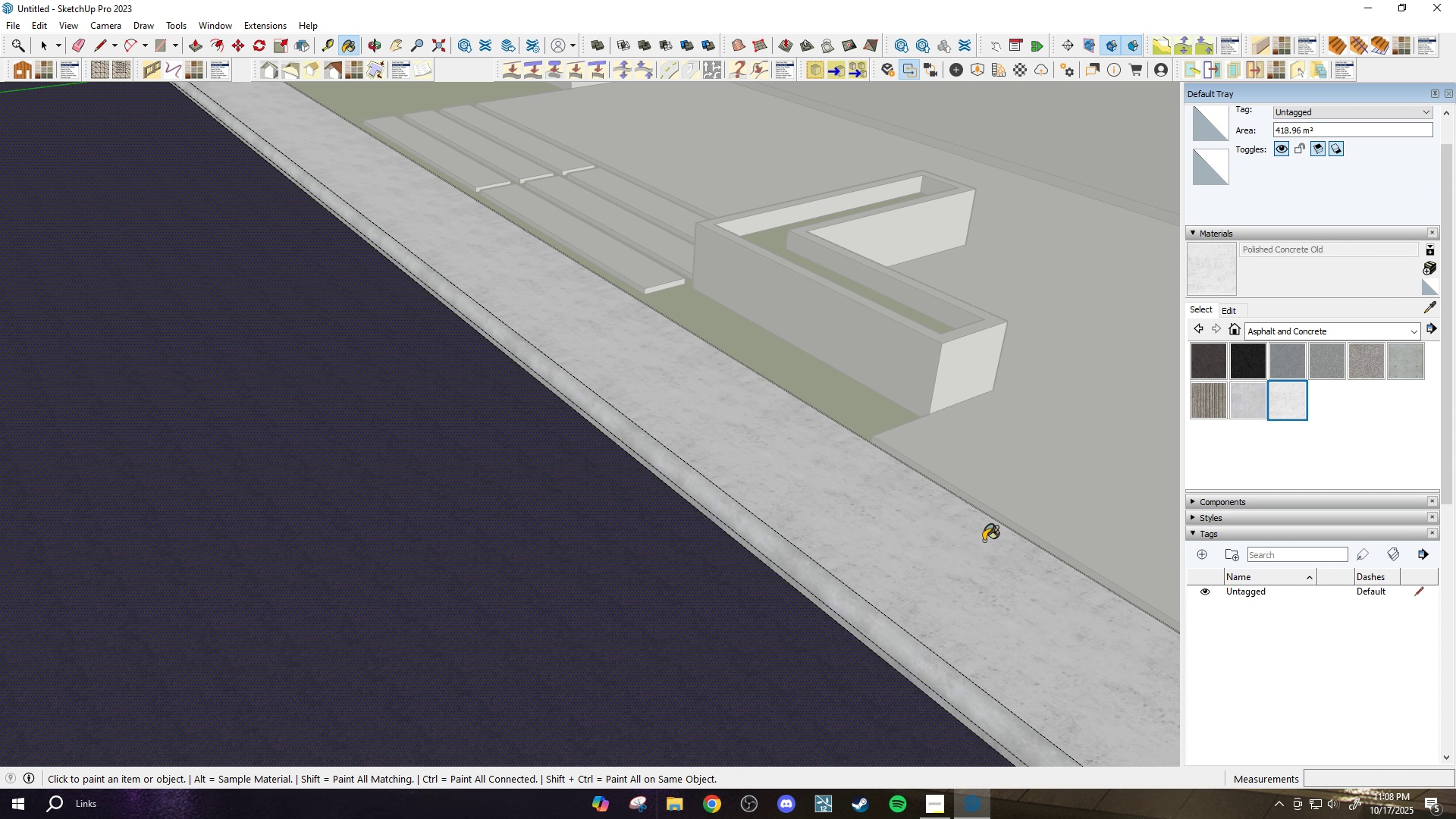 
left_click([981, 543])
 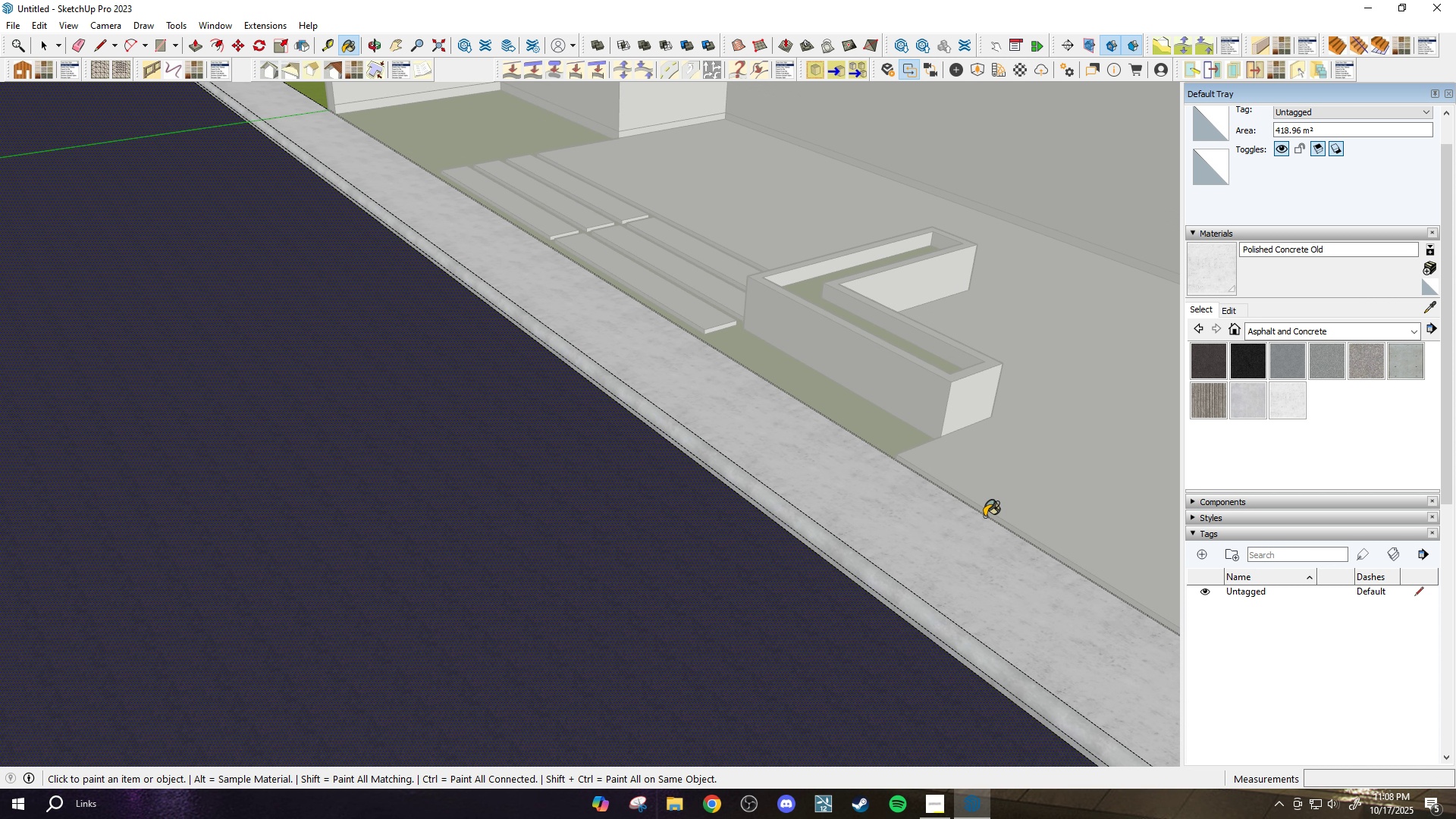 
scroll: coordinate [629, 613], scroll_direction: down, amount: 7.0
 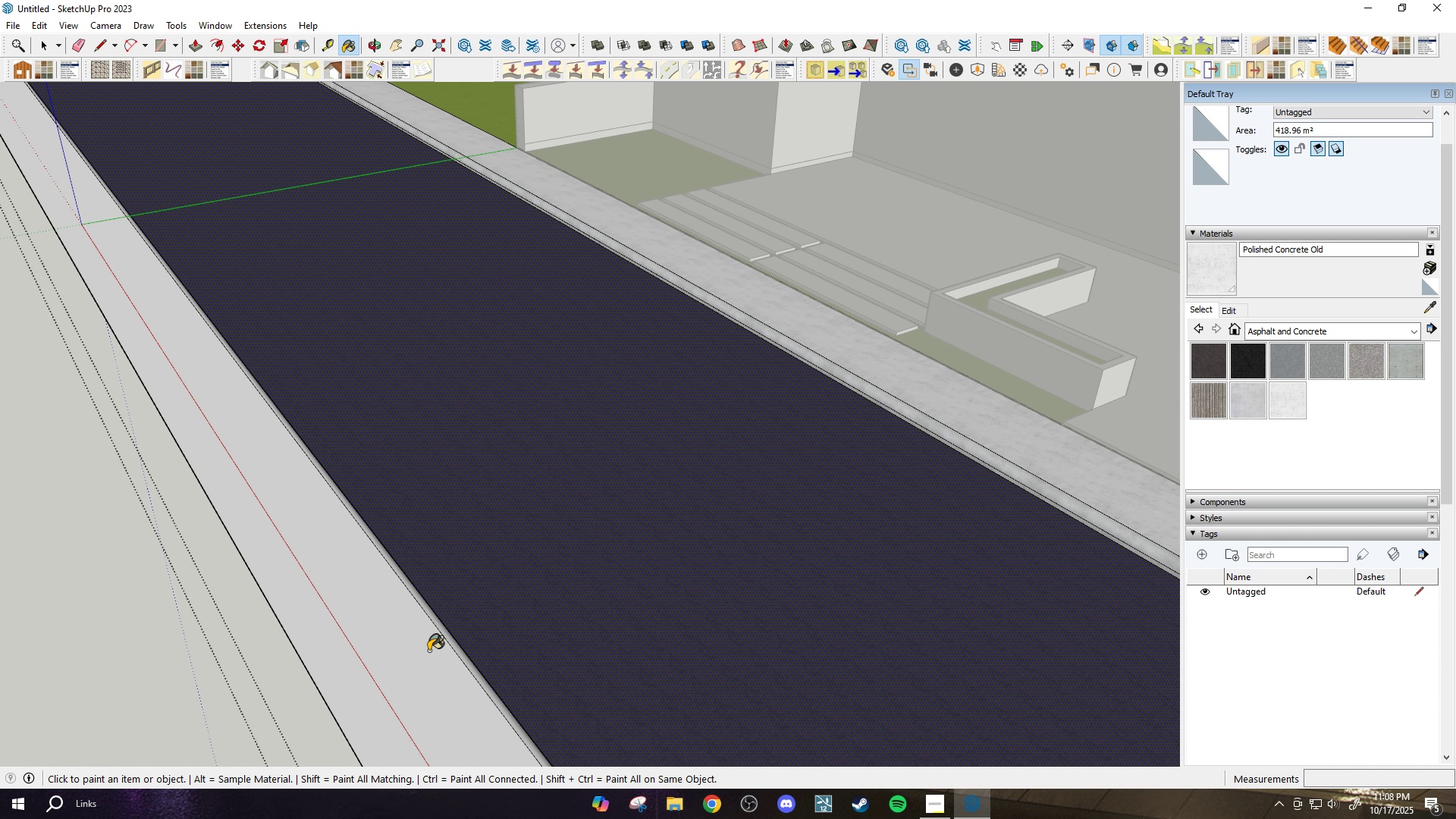 
left_click([428, 651])
 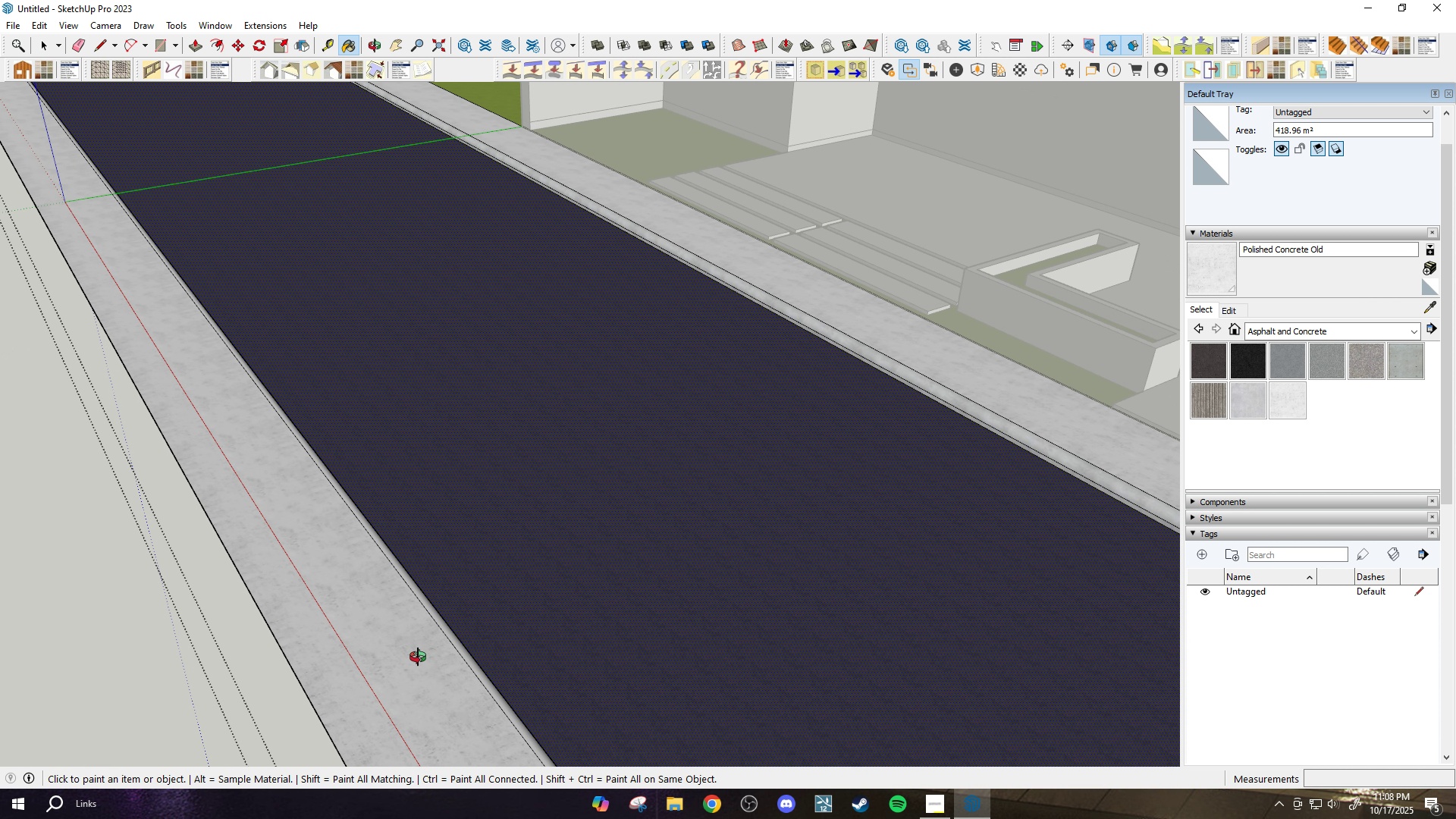 
scroll: coordinate [171, 516], scroll_direction: up, amount: 18.0
 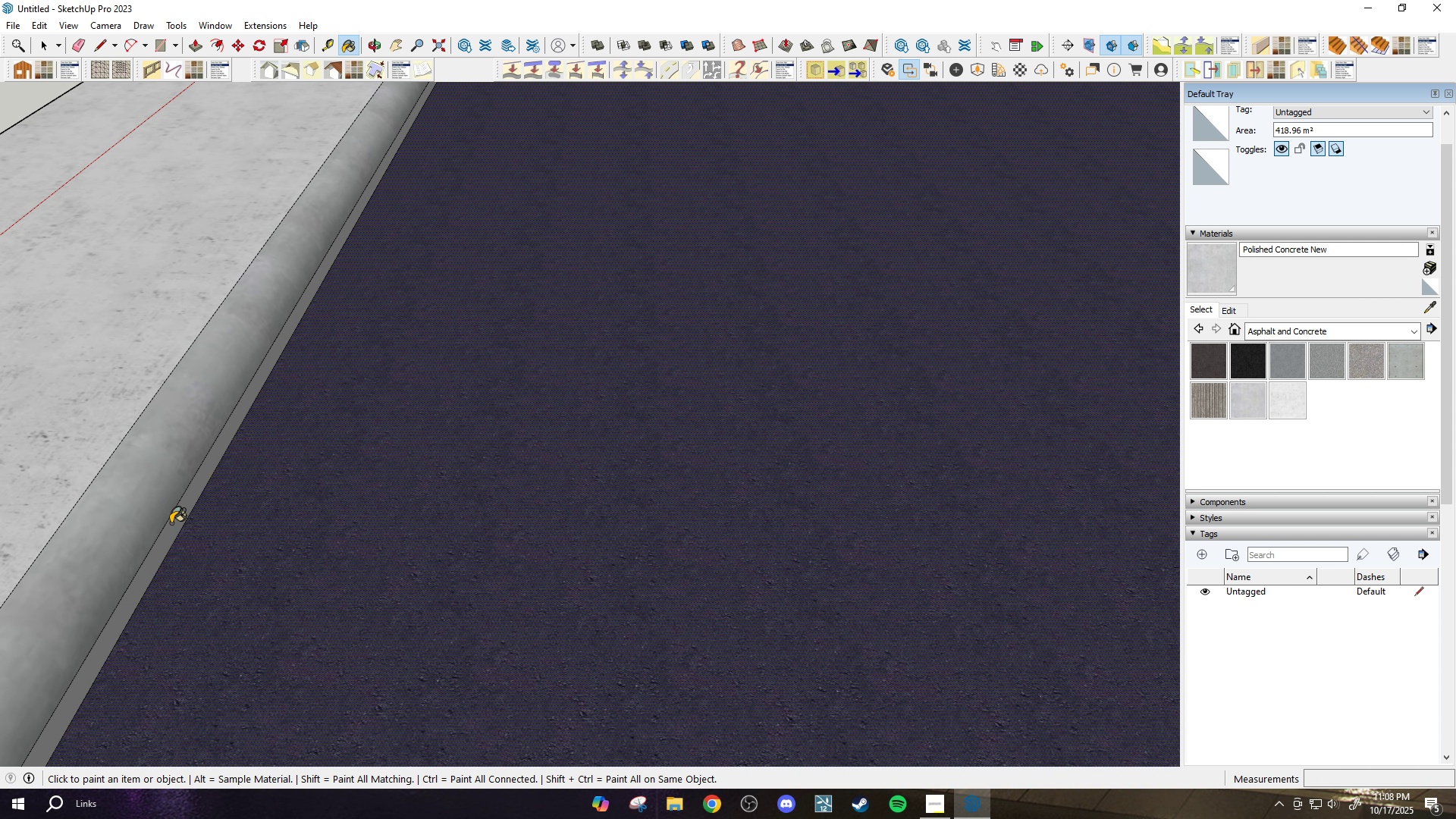 
left_click([162, 480])
 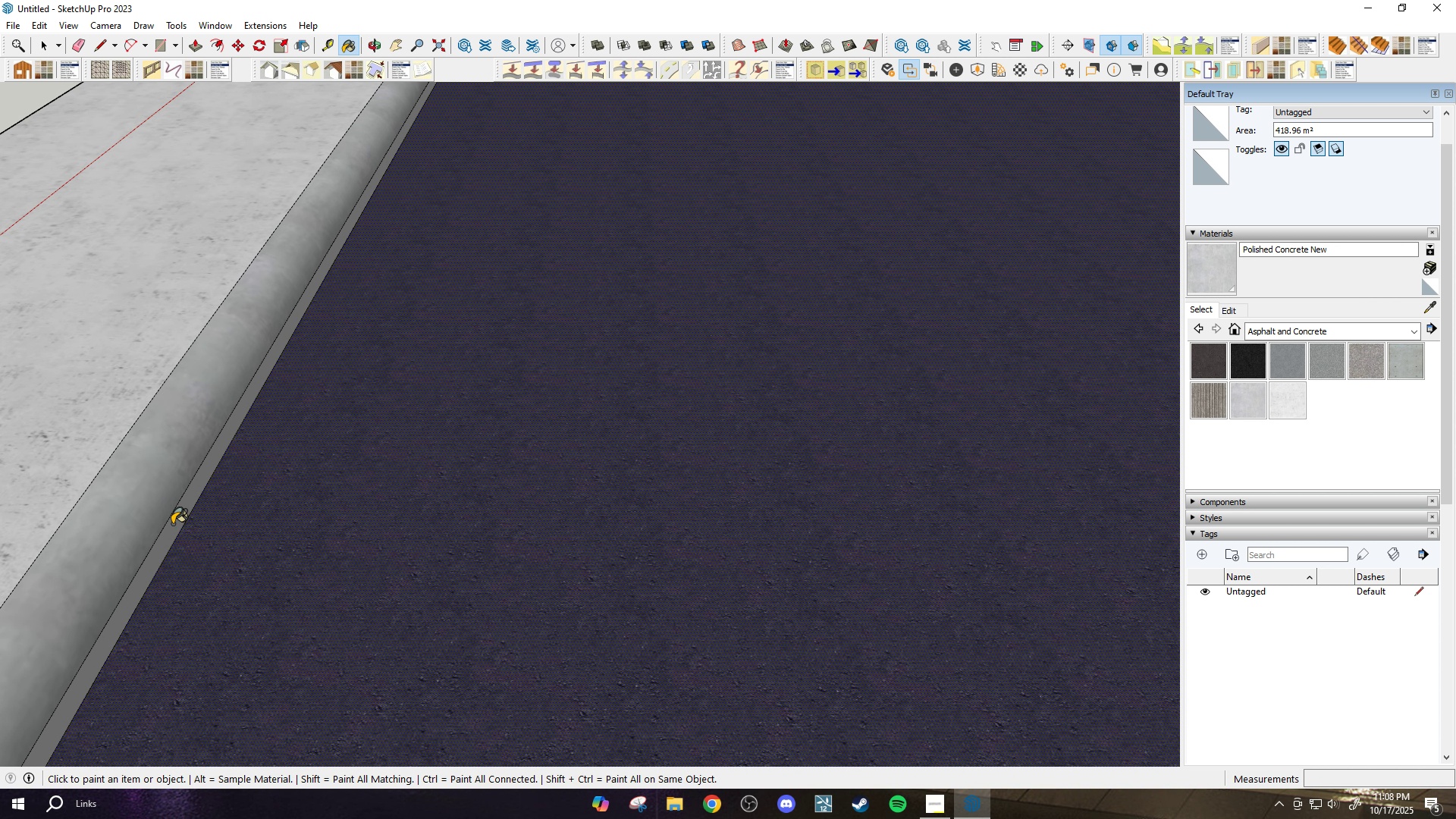 
left_click([171, 523])
 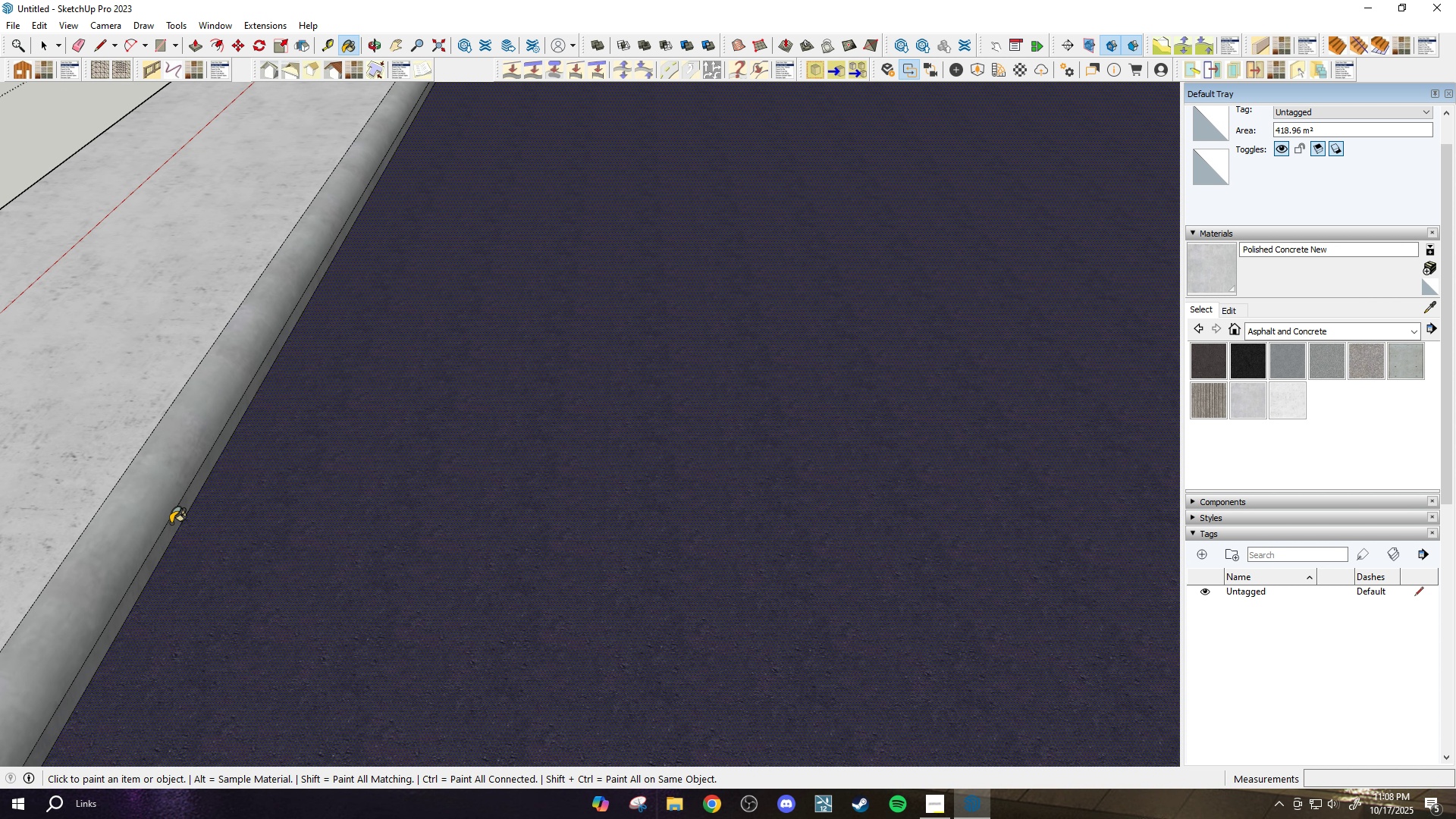 
scroll: coordinate [282, 667], scroll_direction: down, amount: 23.0
 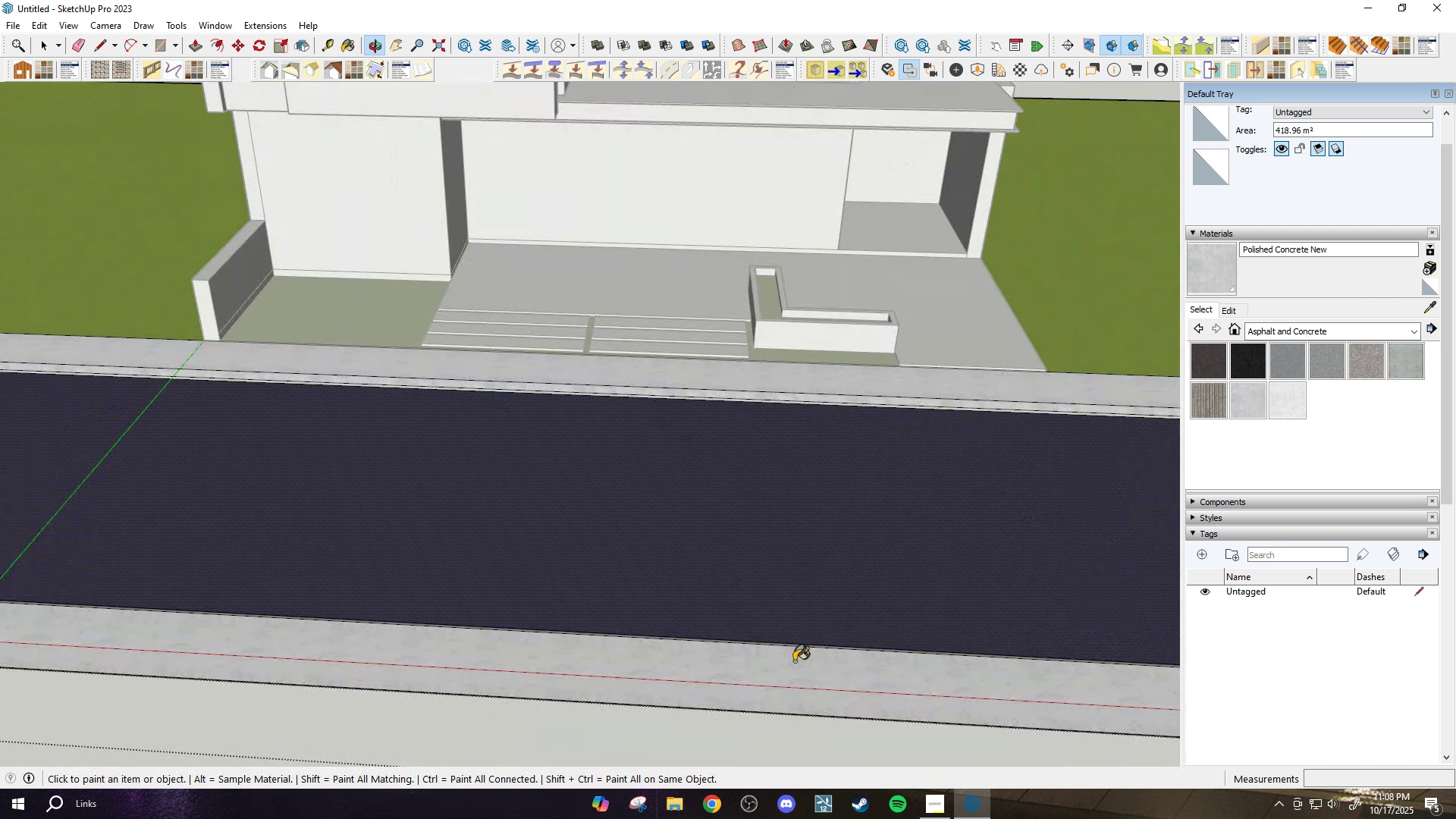 
scroll: coordinate [833, 349], scroll_direction: up, amount: 4.0
 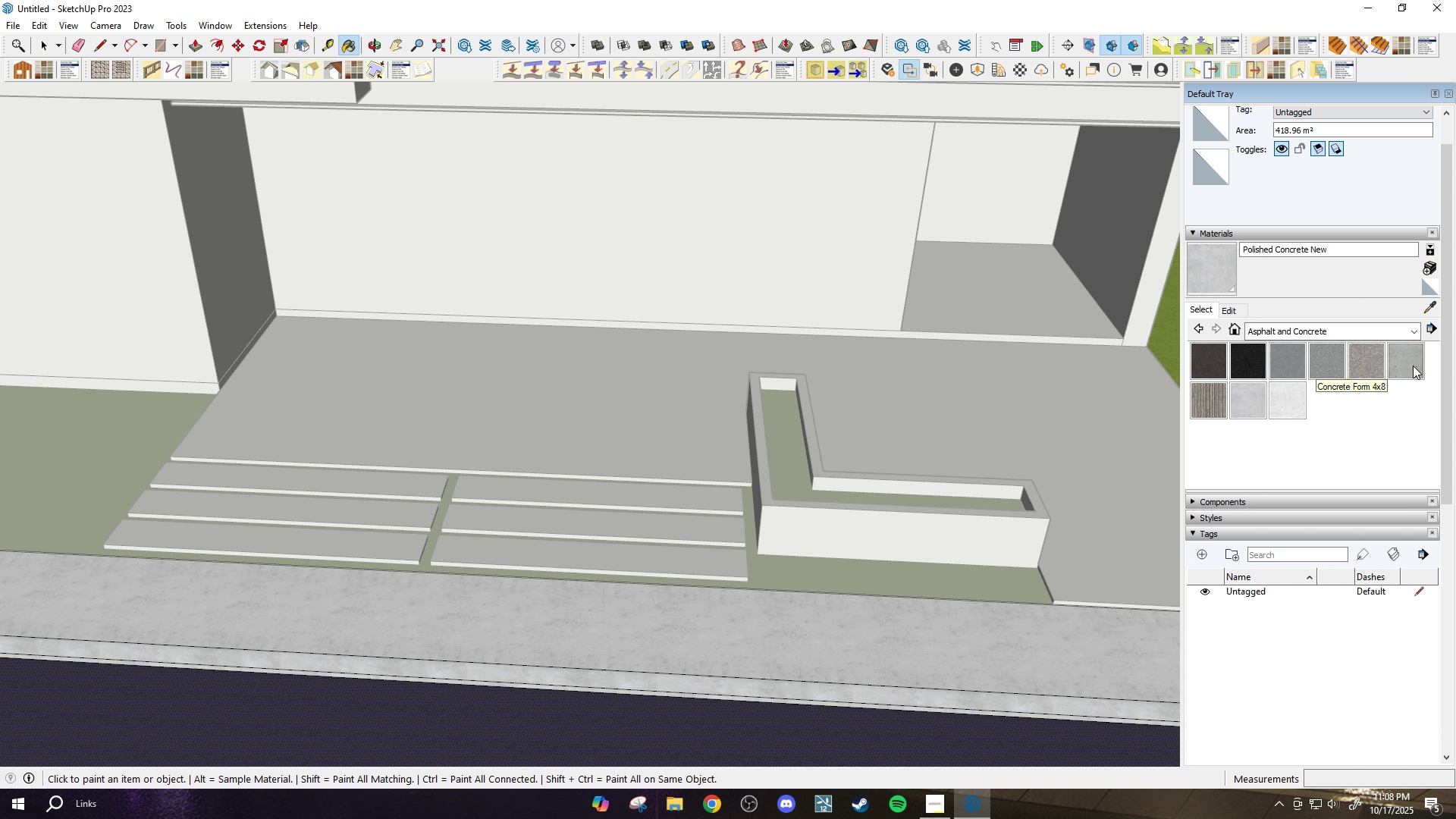 
left_click([1413, 366])
 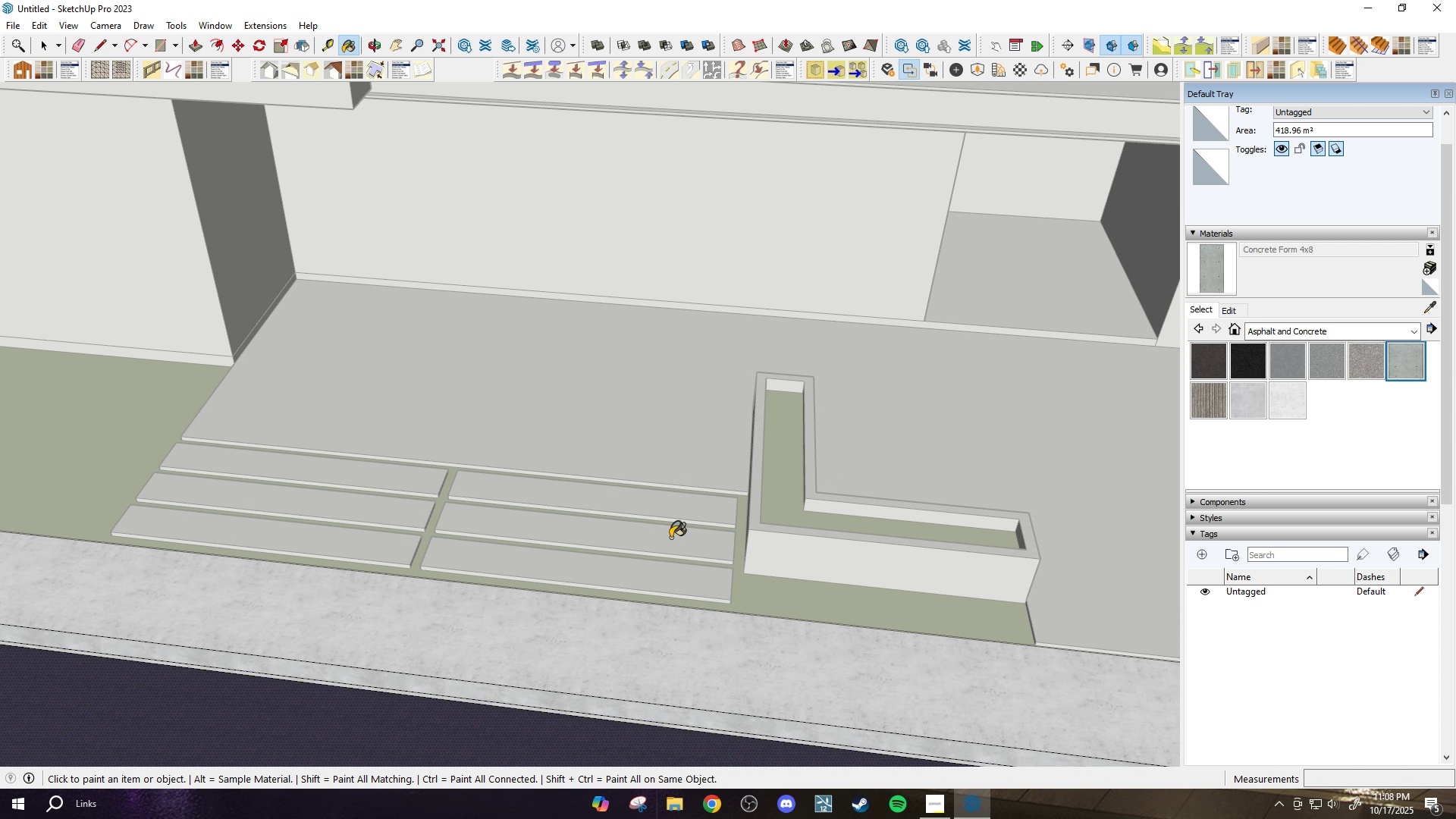 
scroll: coordinate [424, 541], scroll_direction: up, amount: 2.0
 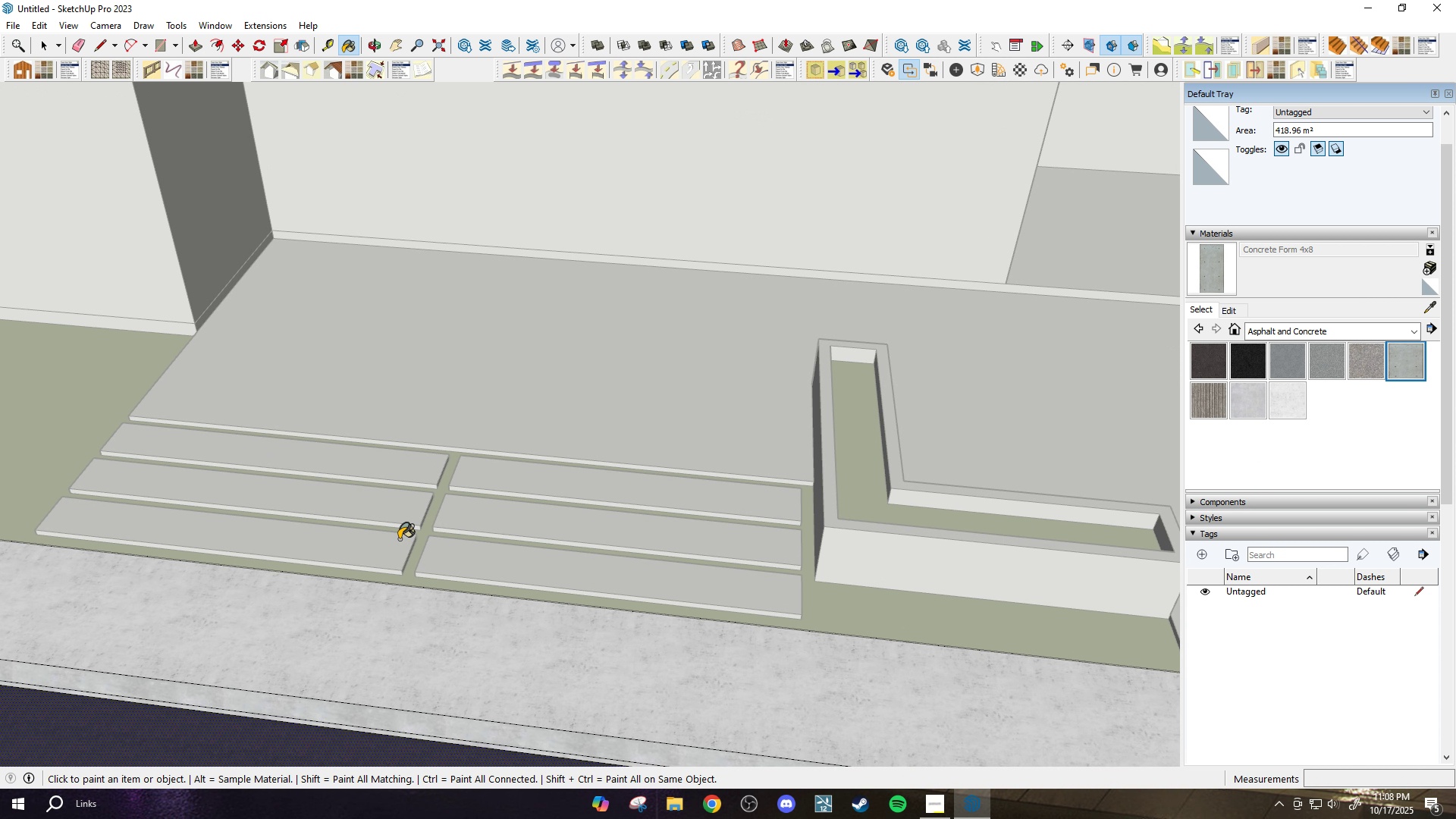 
key(Escape)
 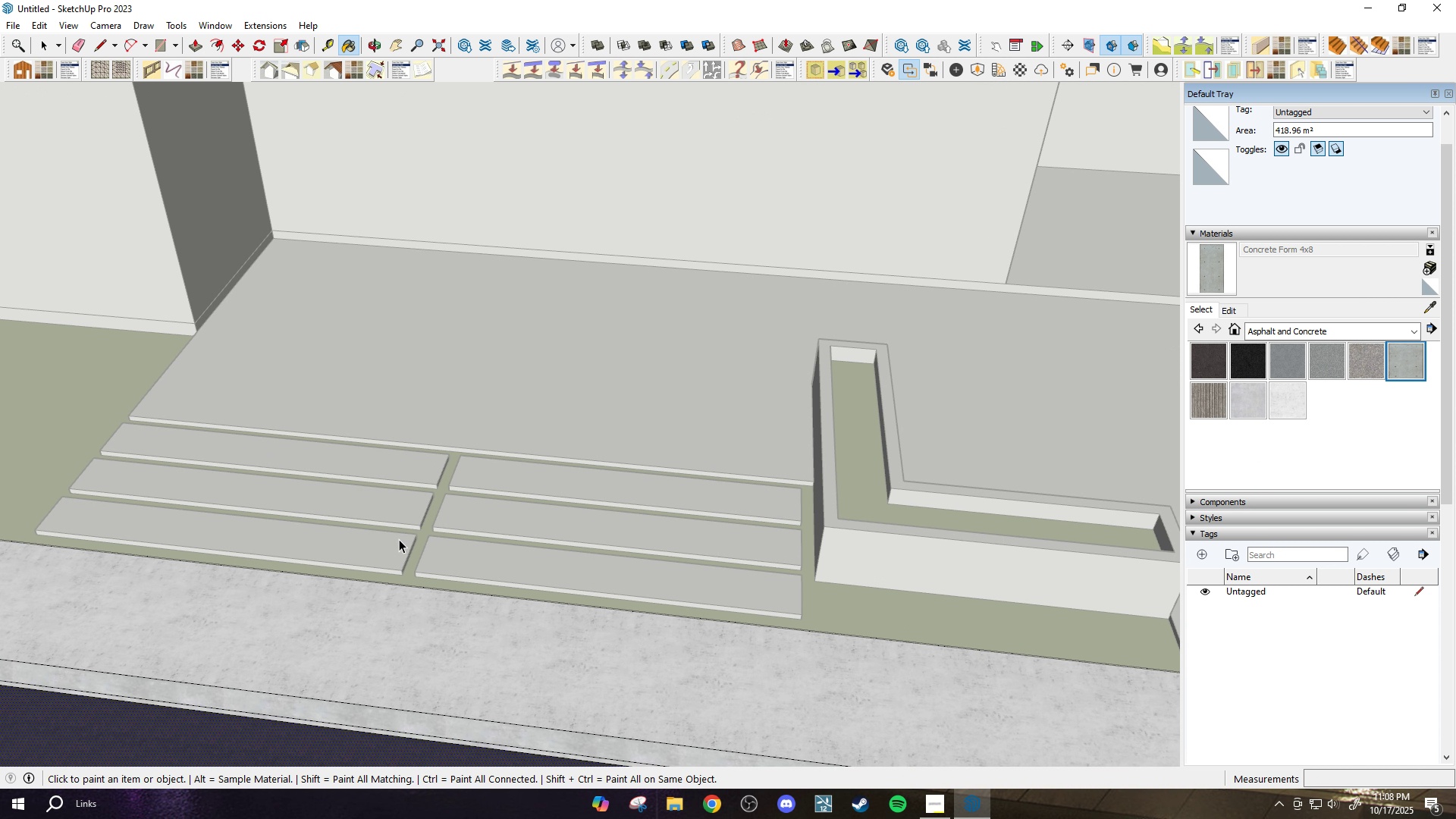 
key(Space)
 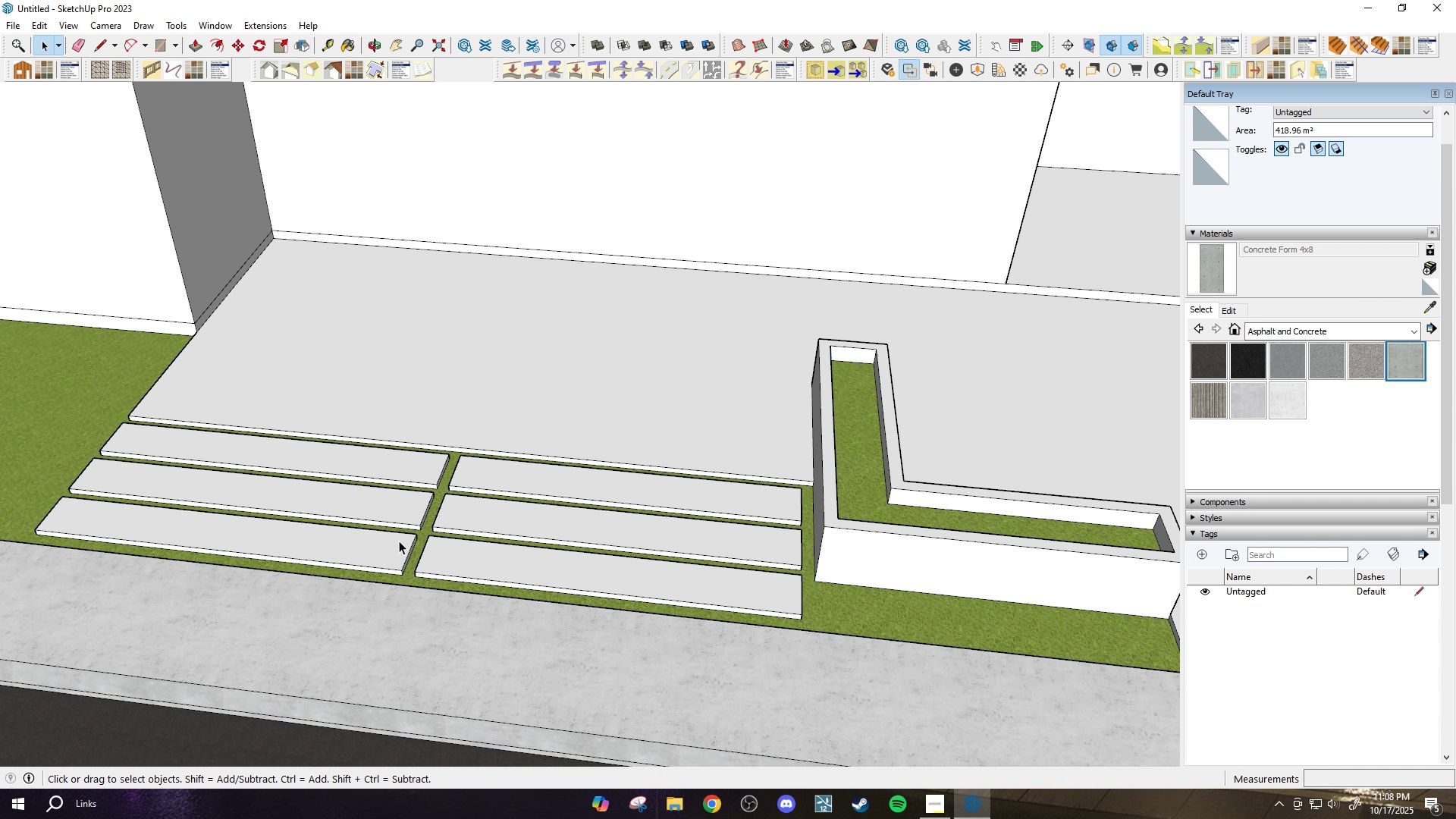 
key(Escape)
 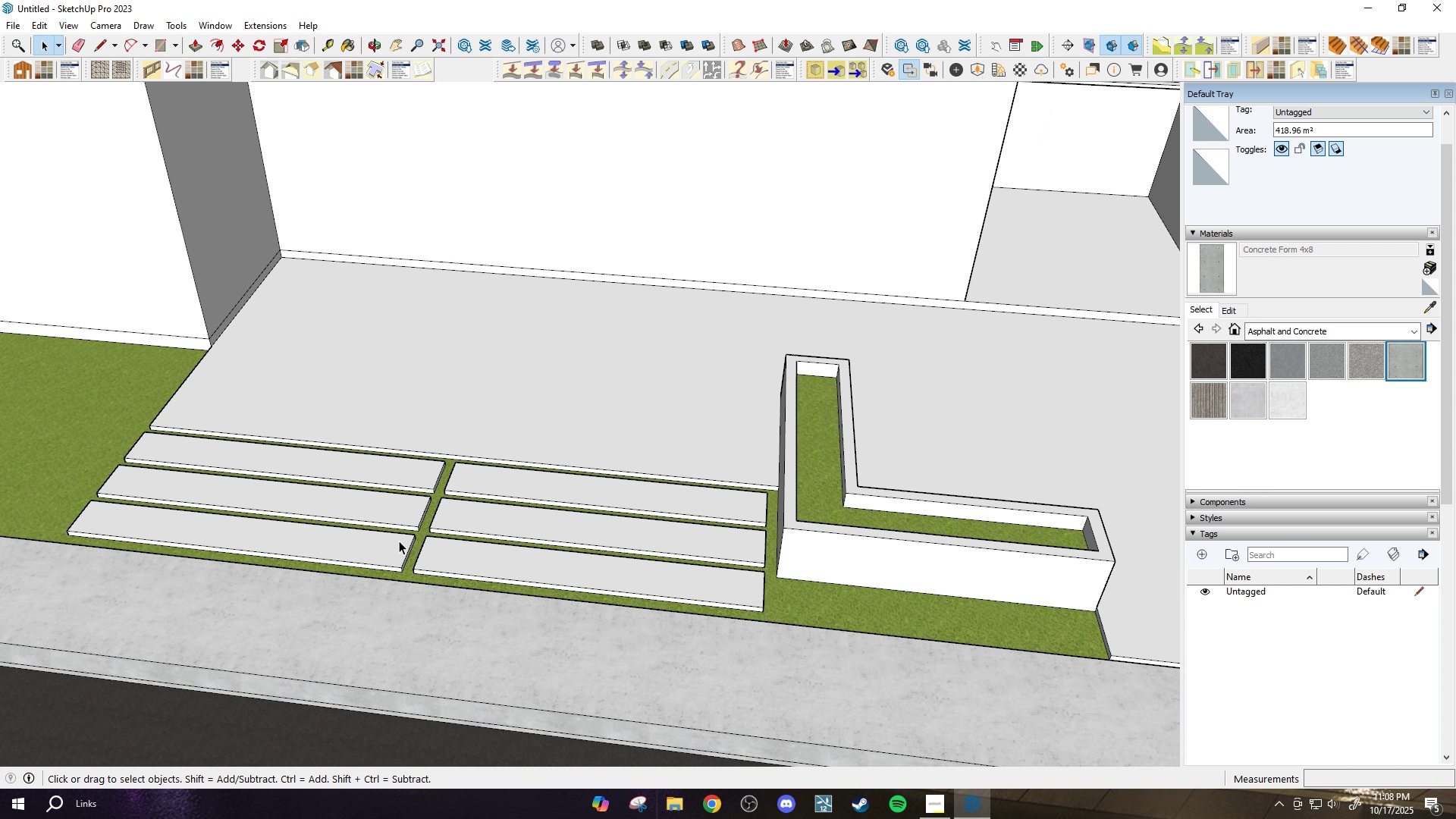 
scroll: coordinate [366, 545], scroll_direction: up, amount: 1.0
 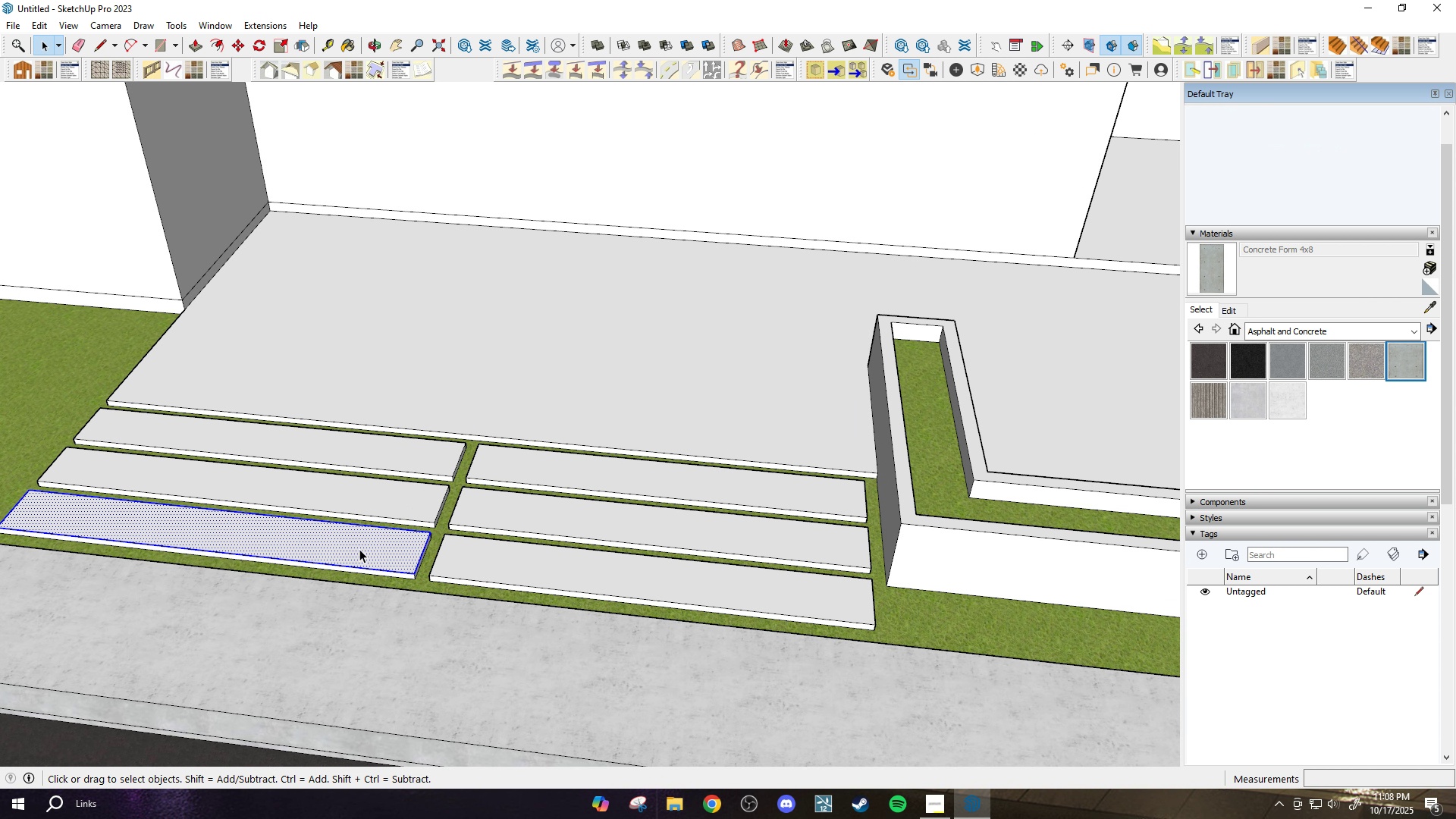 
double_click([359, 549])
 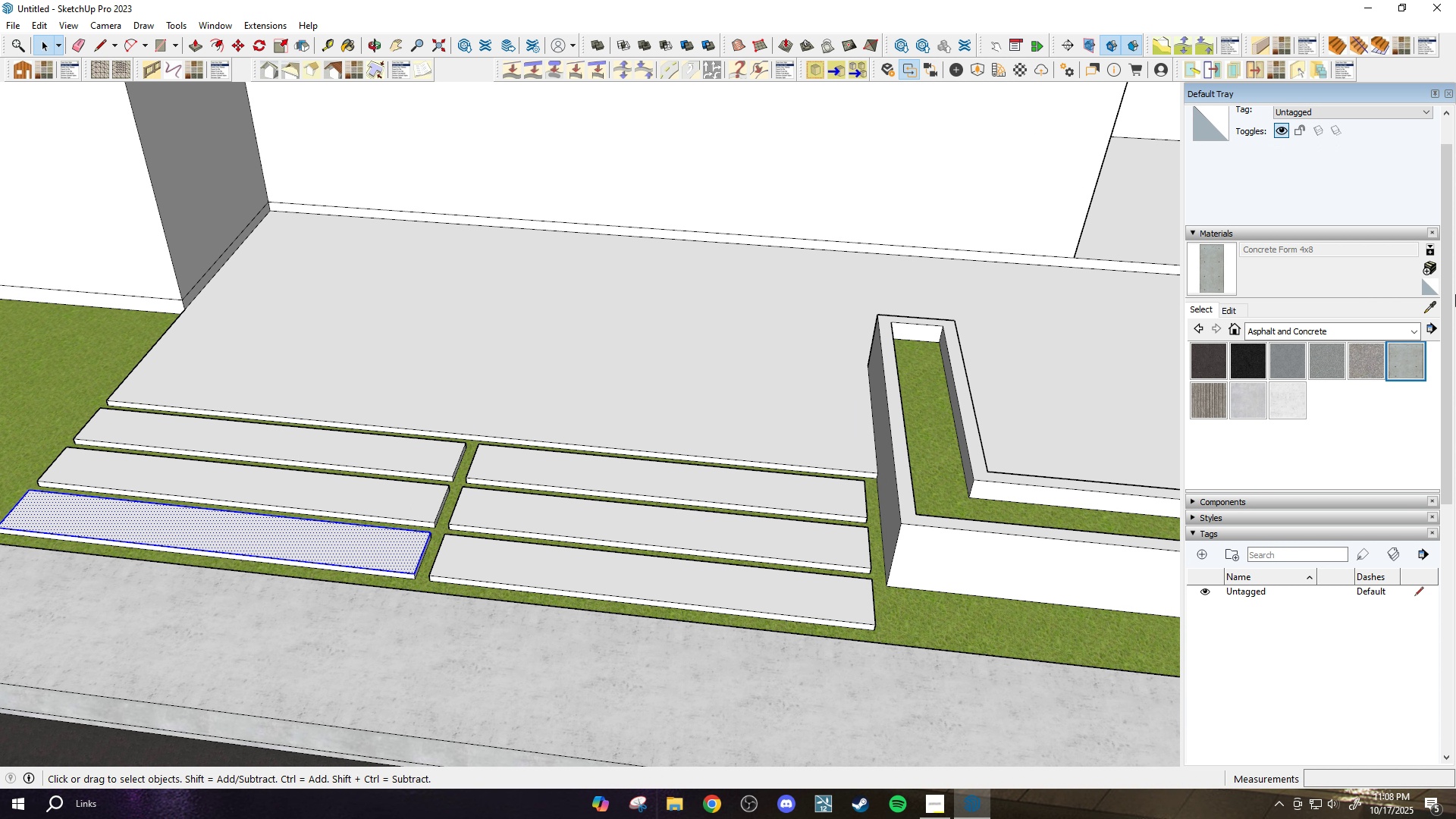 
left_click([1362, 330])
 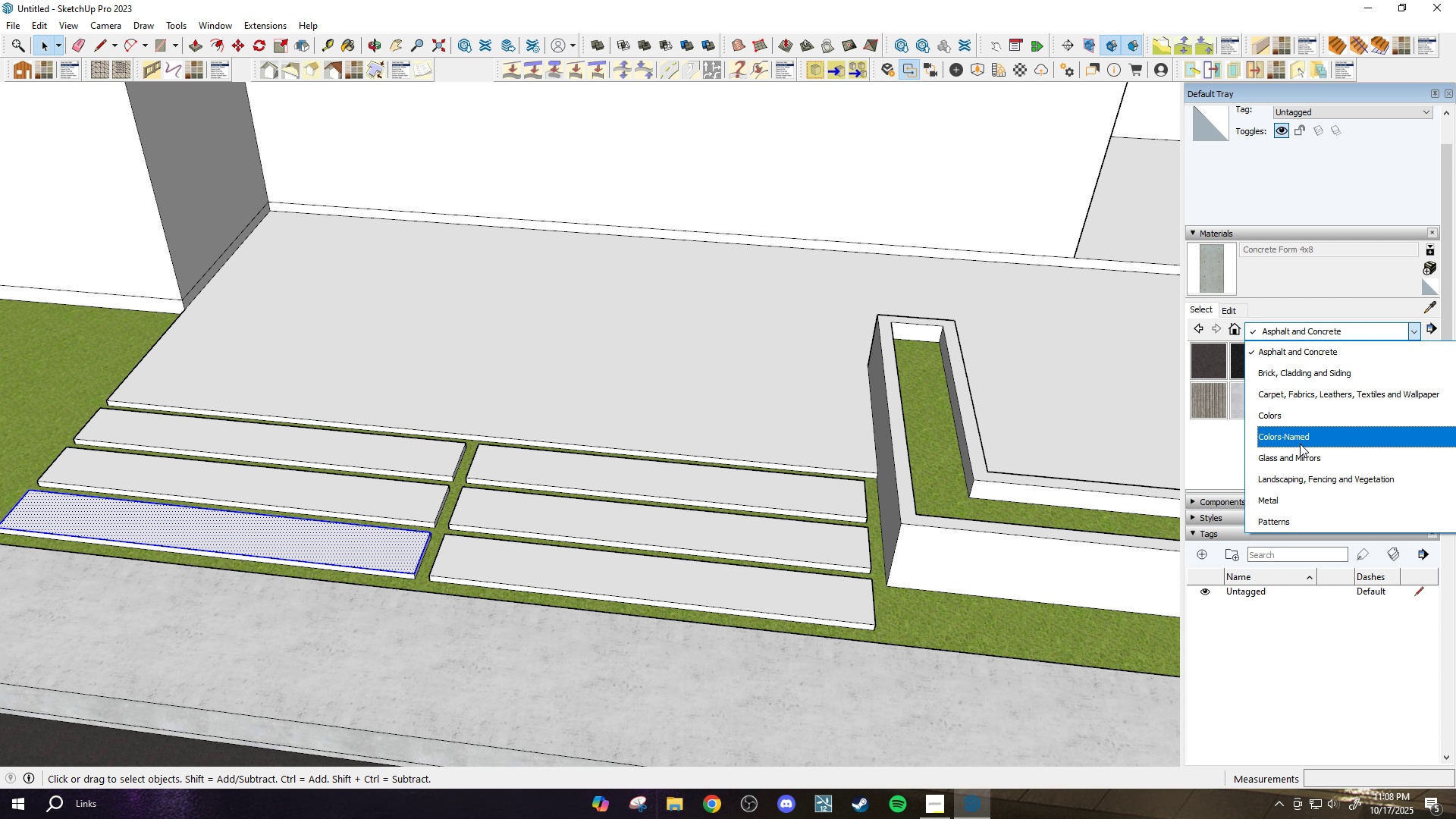 
scroll: coordinate [1297, 447], scroll_direction: down, amount: 2.0
 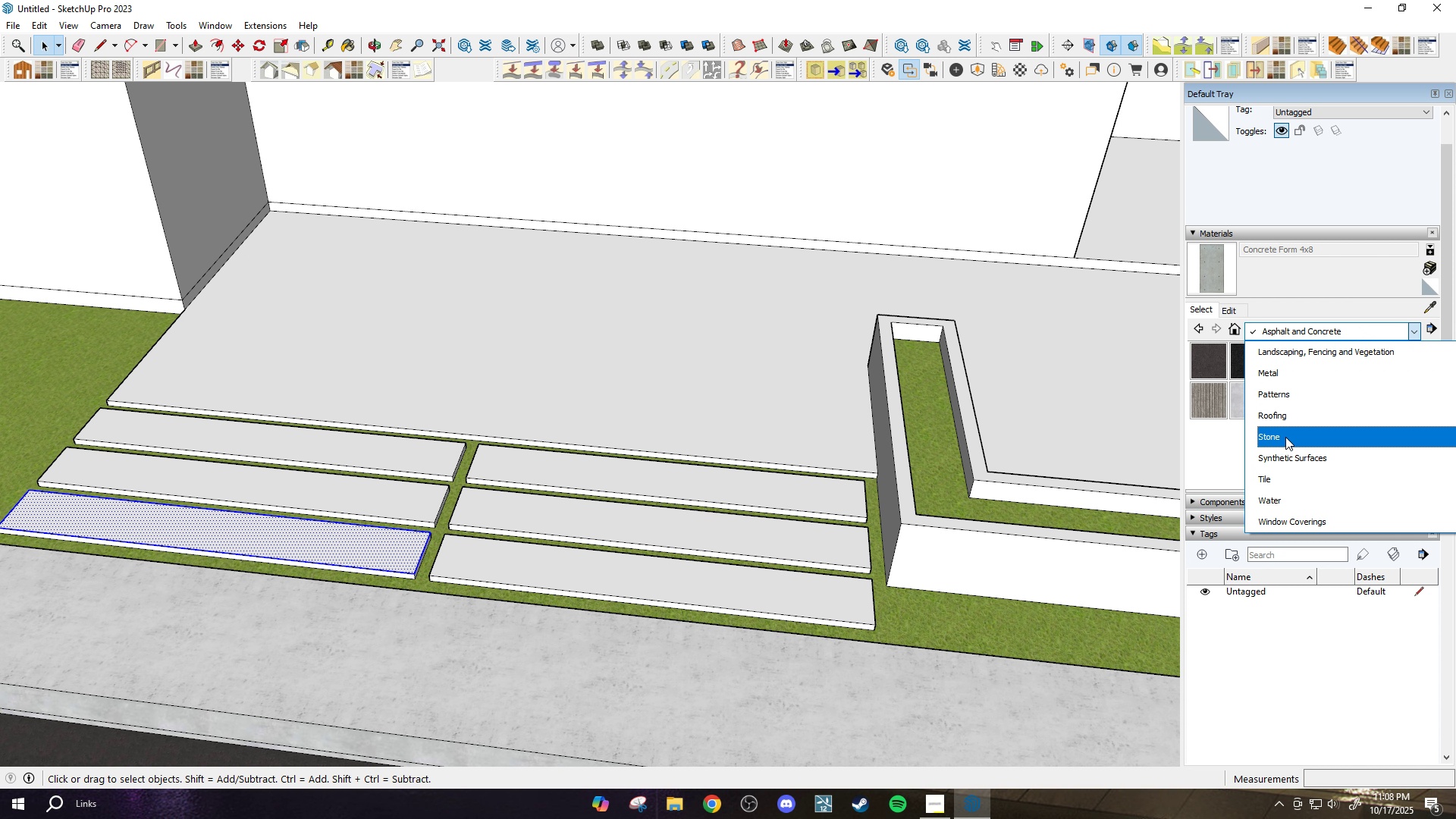 
left_click([1285, 437])
 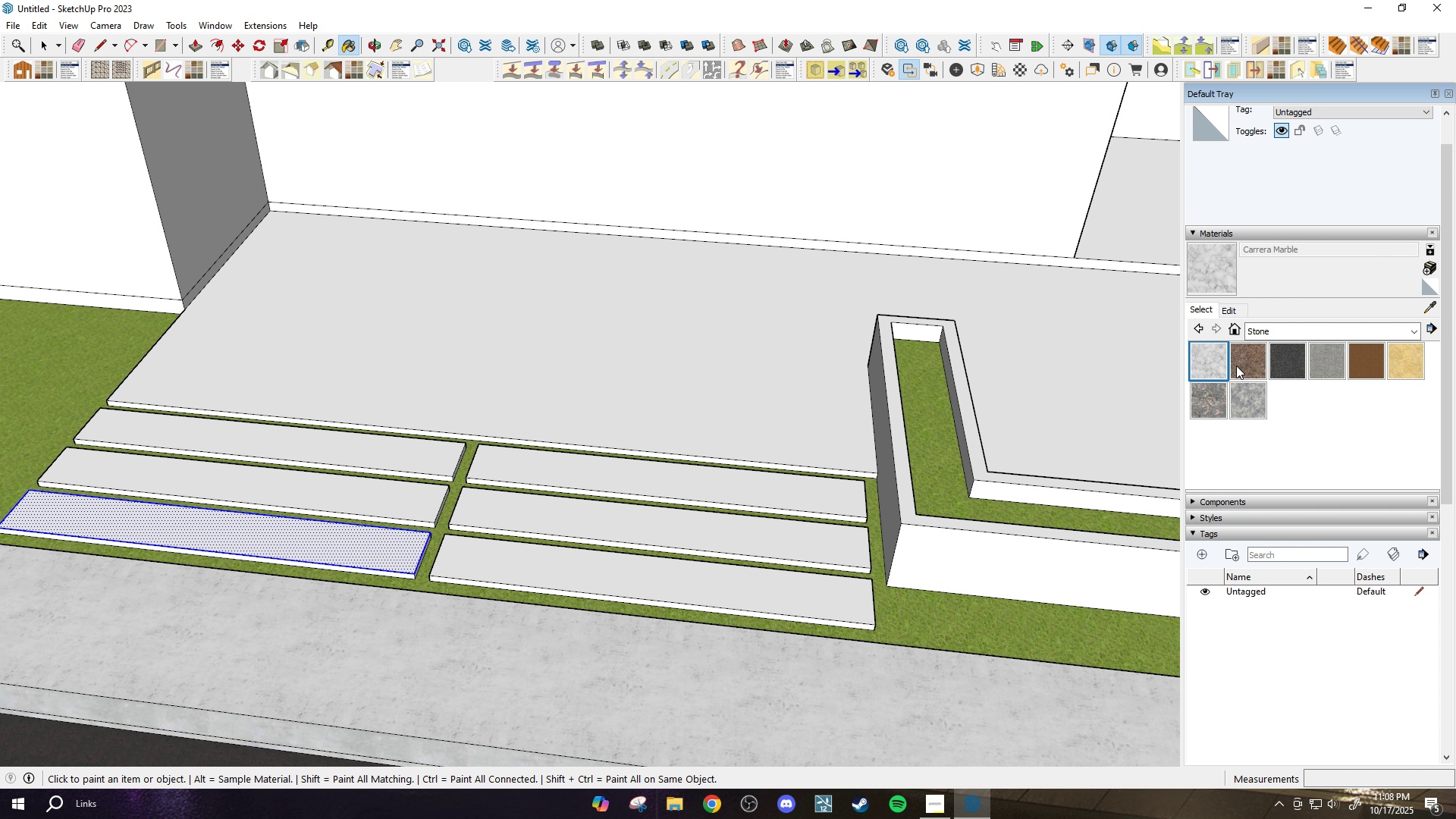 
left_click_drag(start_coordinate=[1338, 362], to_coordinate=[1334, 362])
 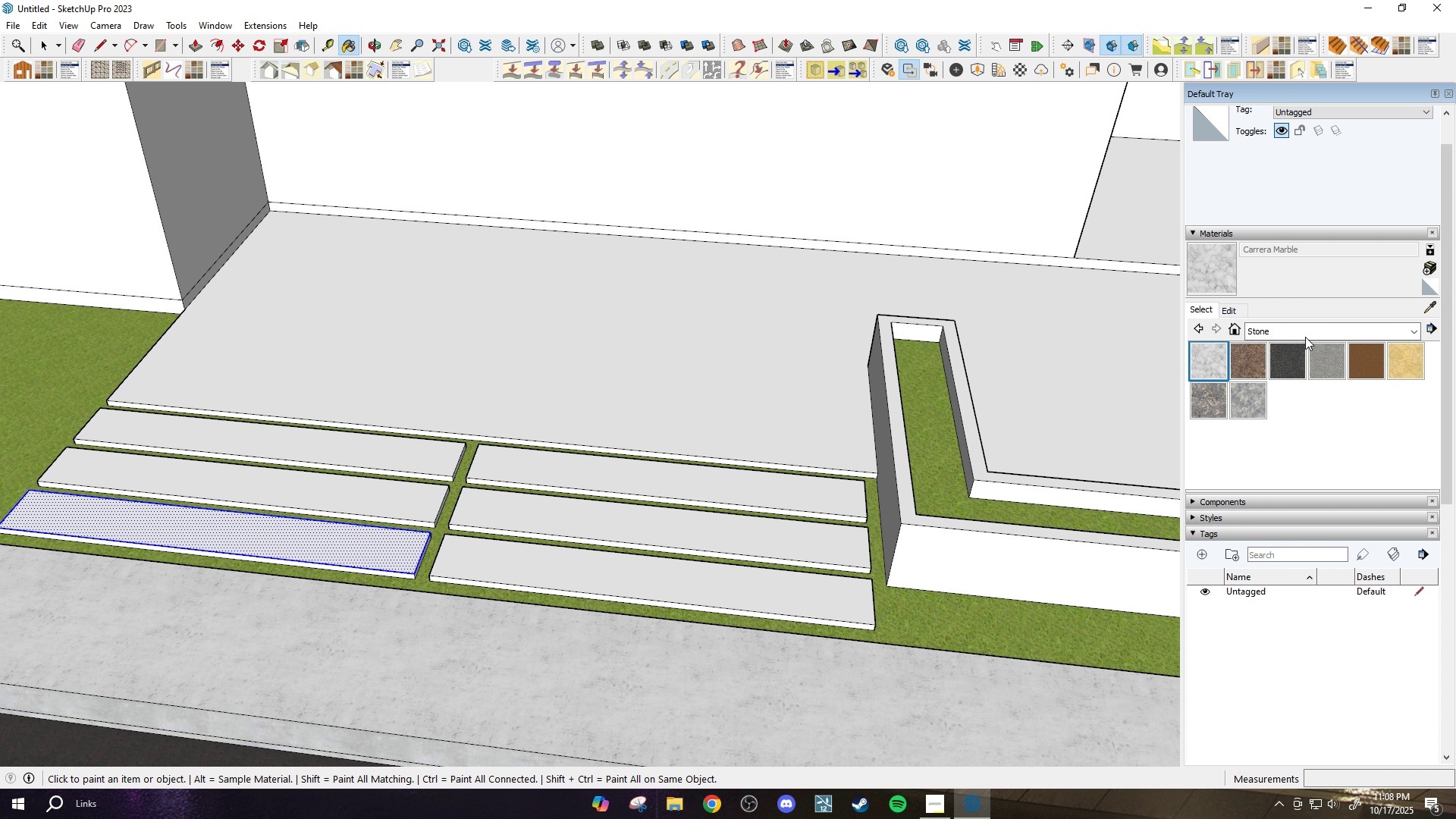 
left_click([1310, 334])
 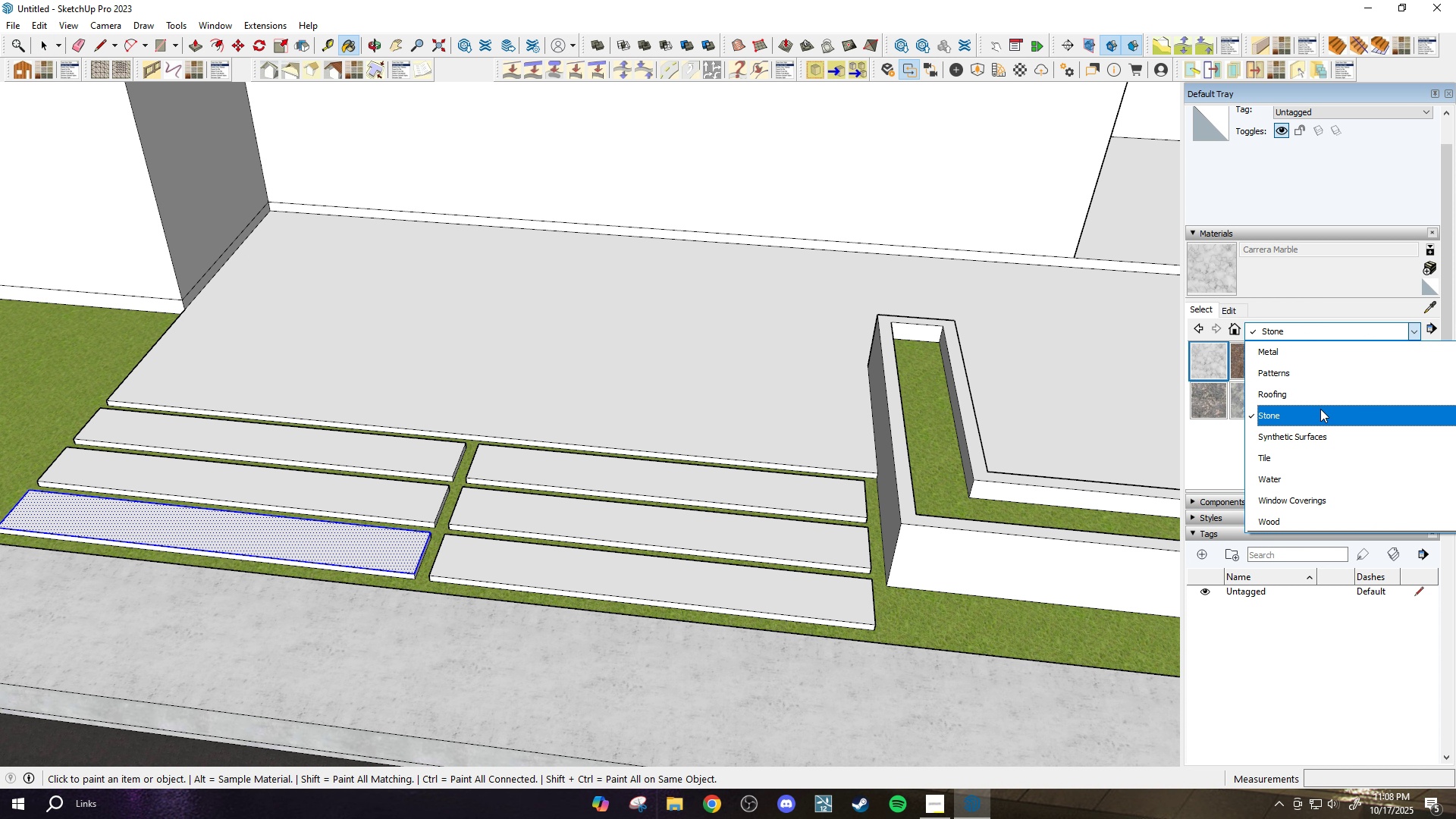 
scroll: coordinate [1318, 413], scroll_direction: up, amount: 3.0
 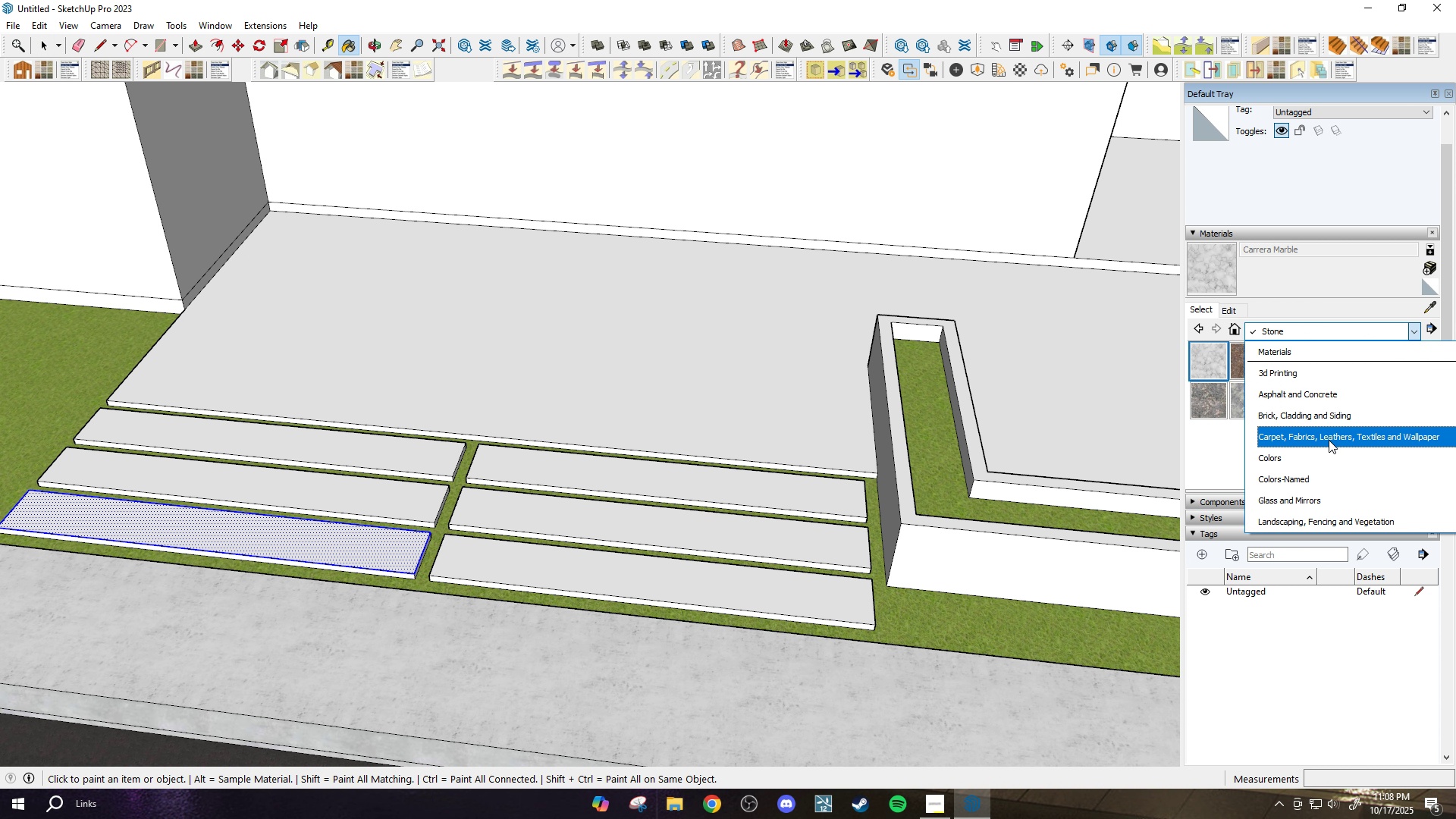 
left_click([1335, 401])
 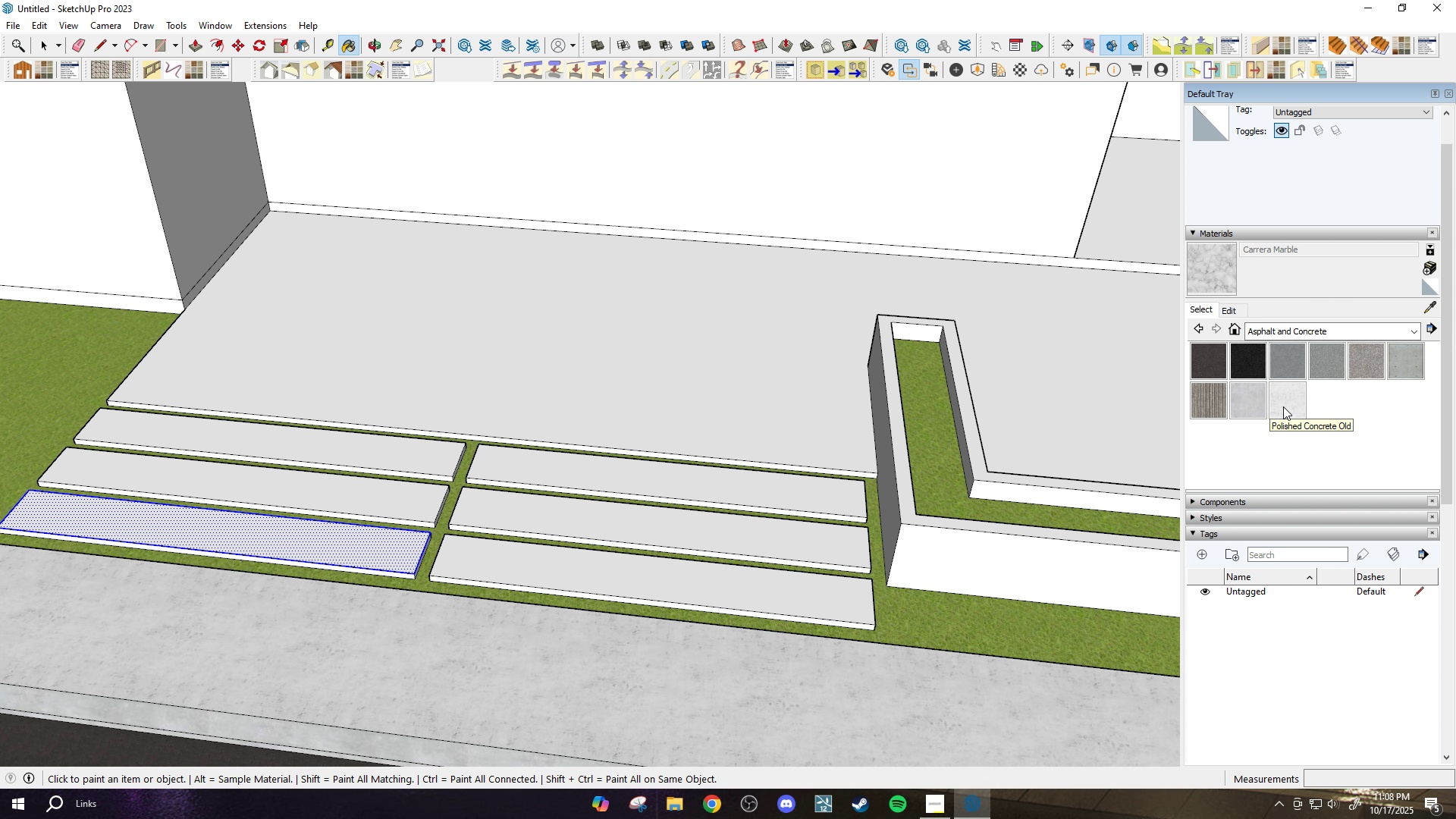 
left_click([1412, 363])
 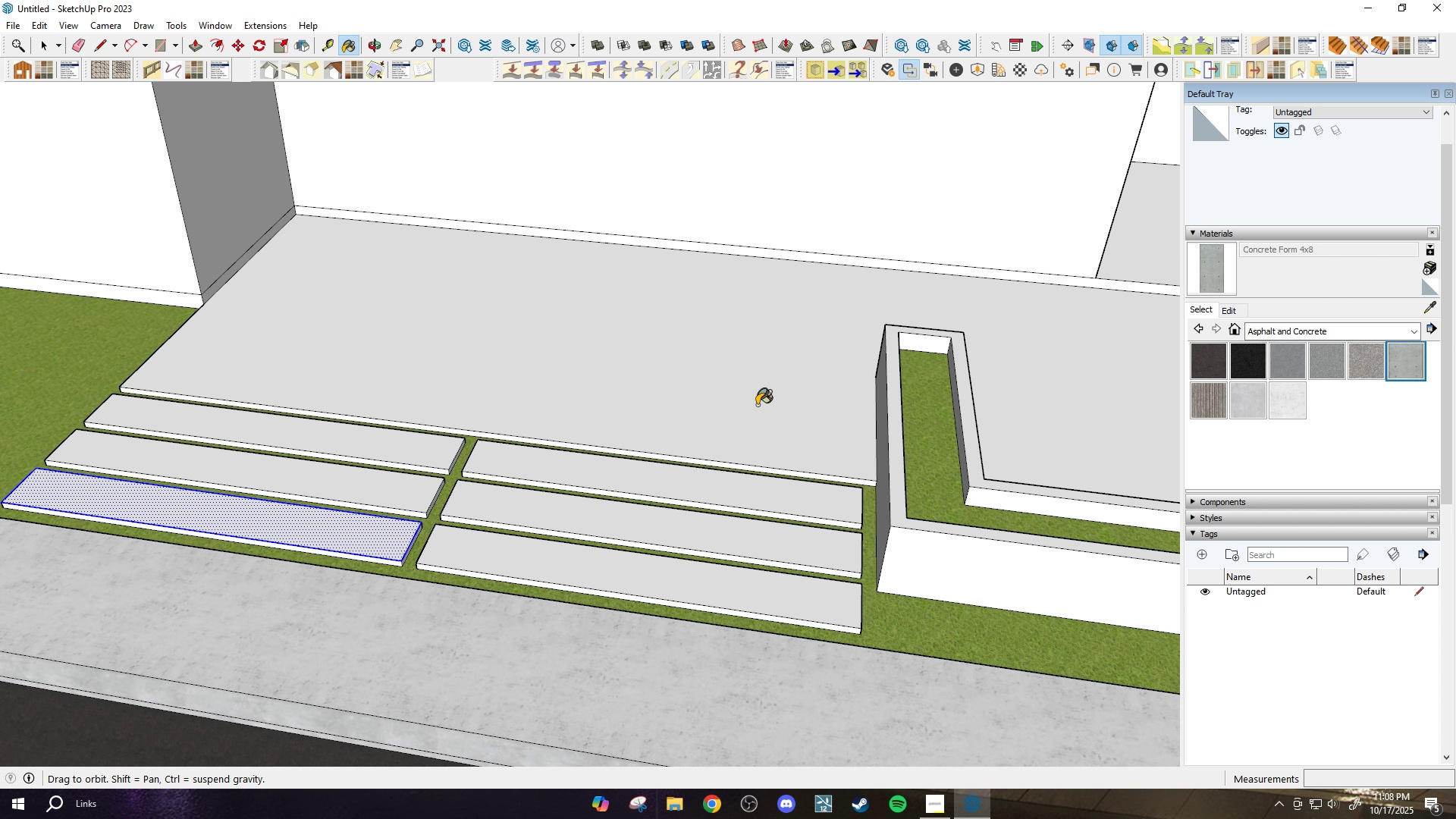 
key(Space)
 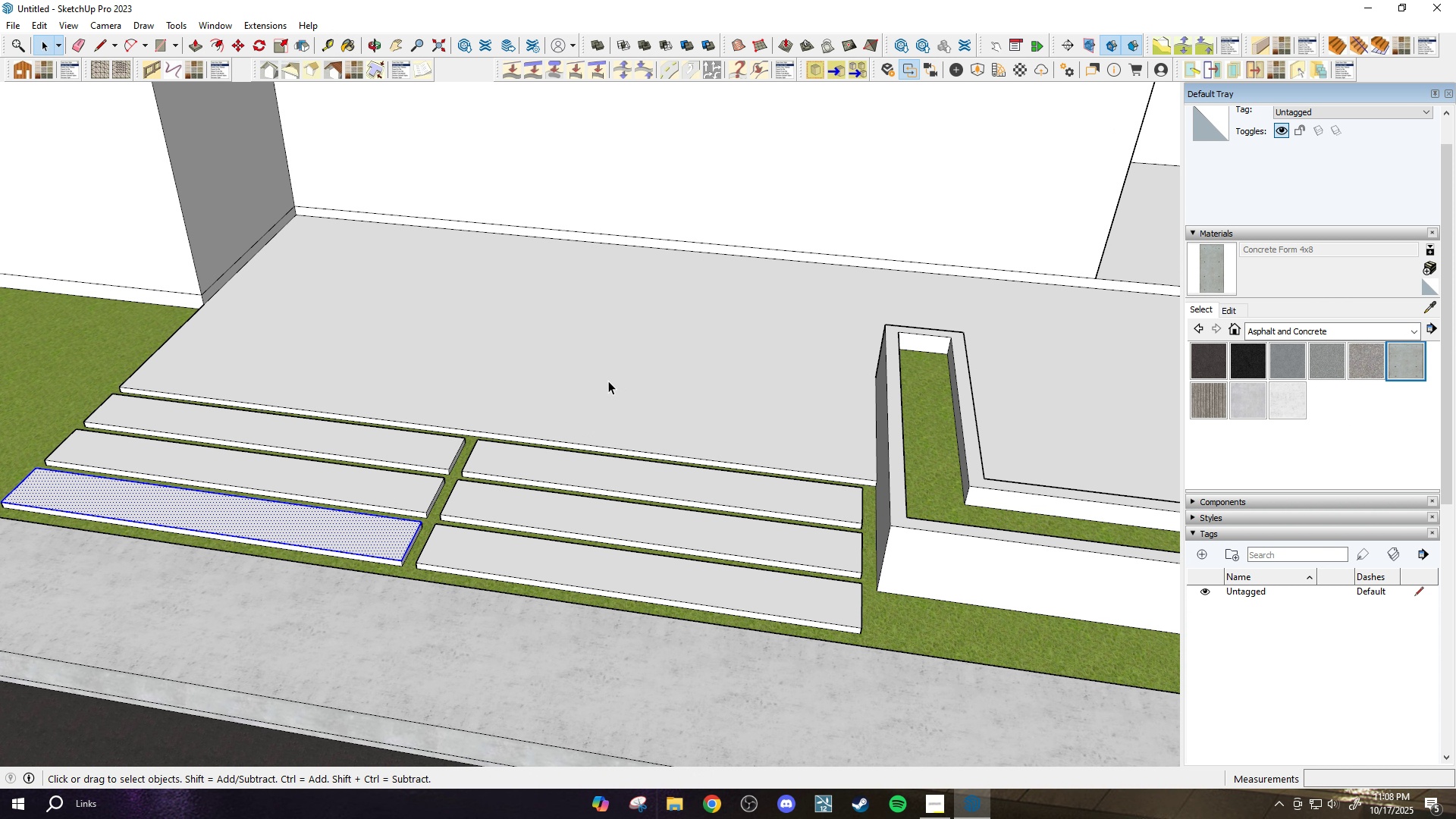 
left_click([608, 381])
 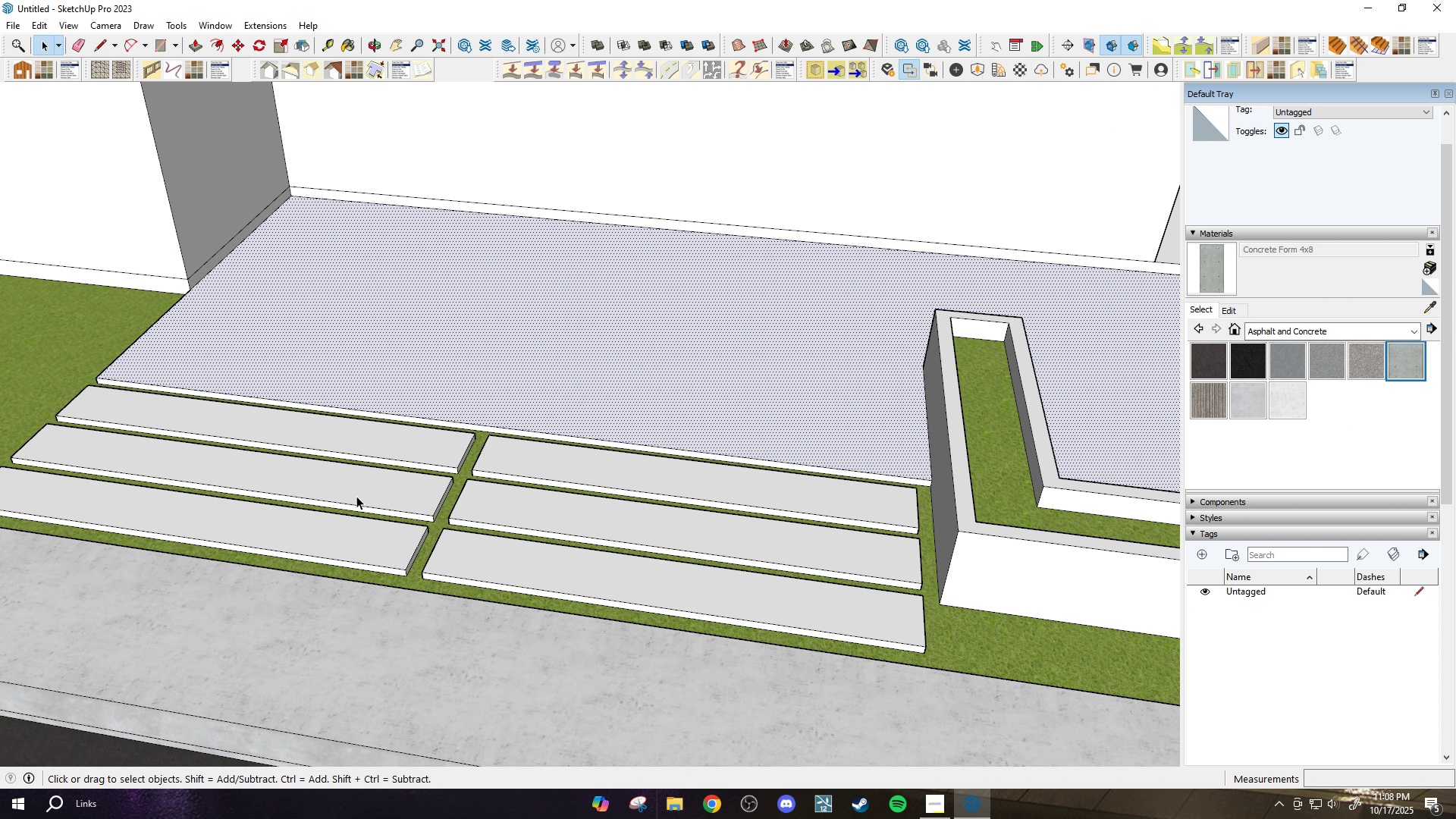 
scroll: coordinate [353, 508], scroll_direction: up, amount: 3.0
 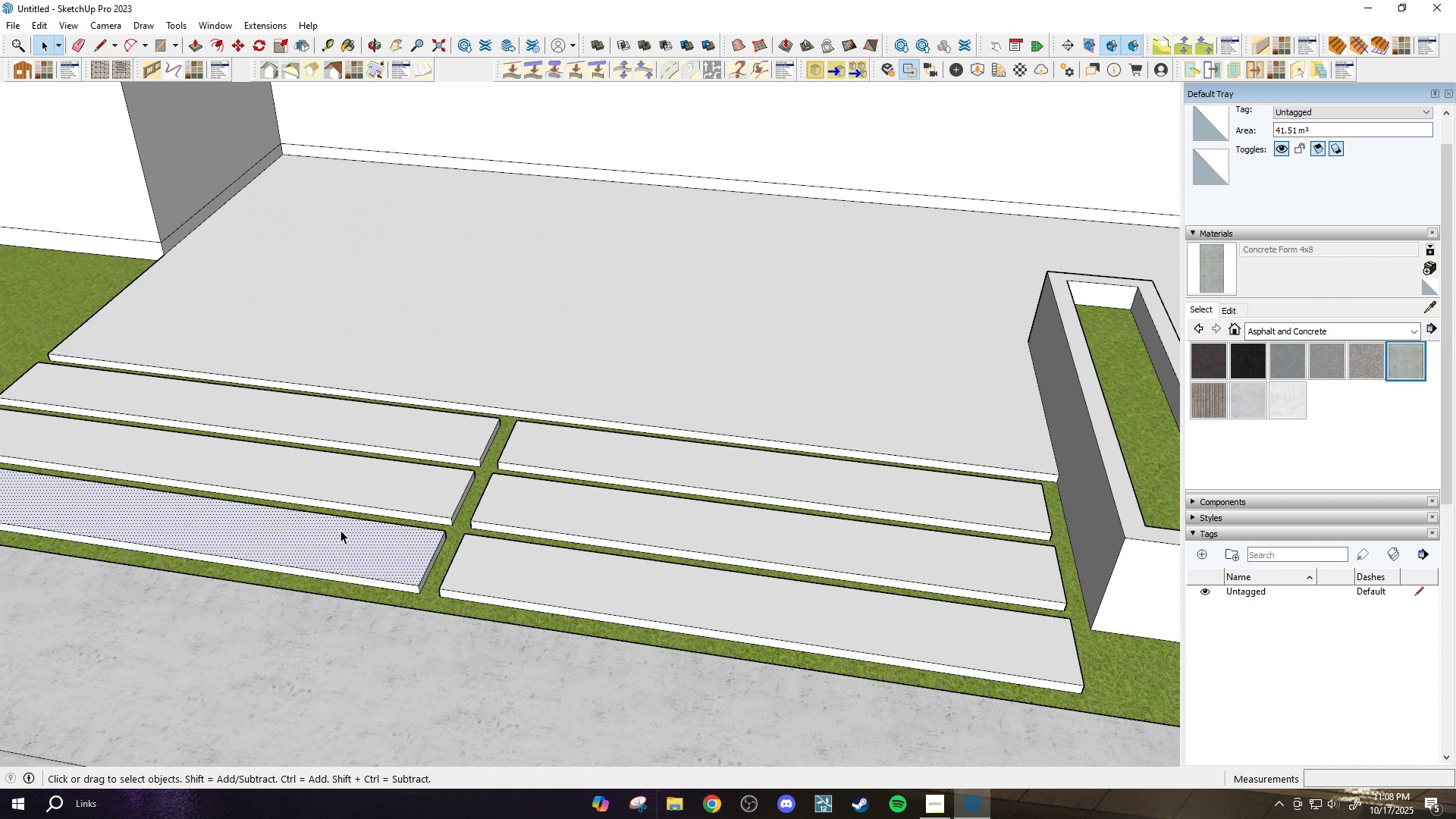 
left_click([341, 528])
 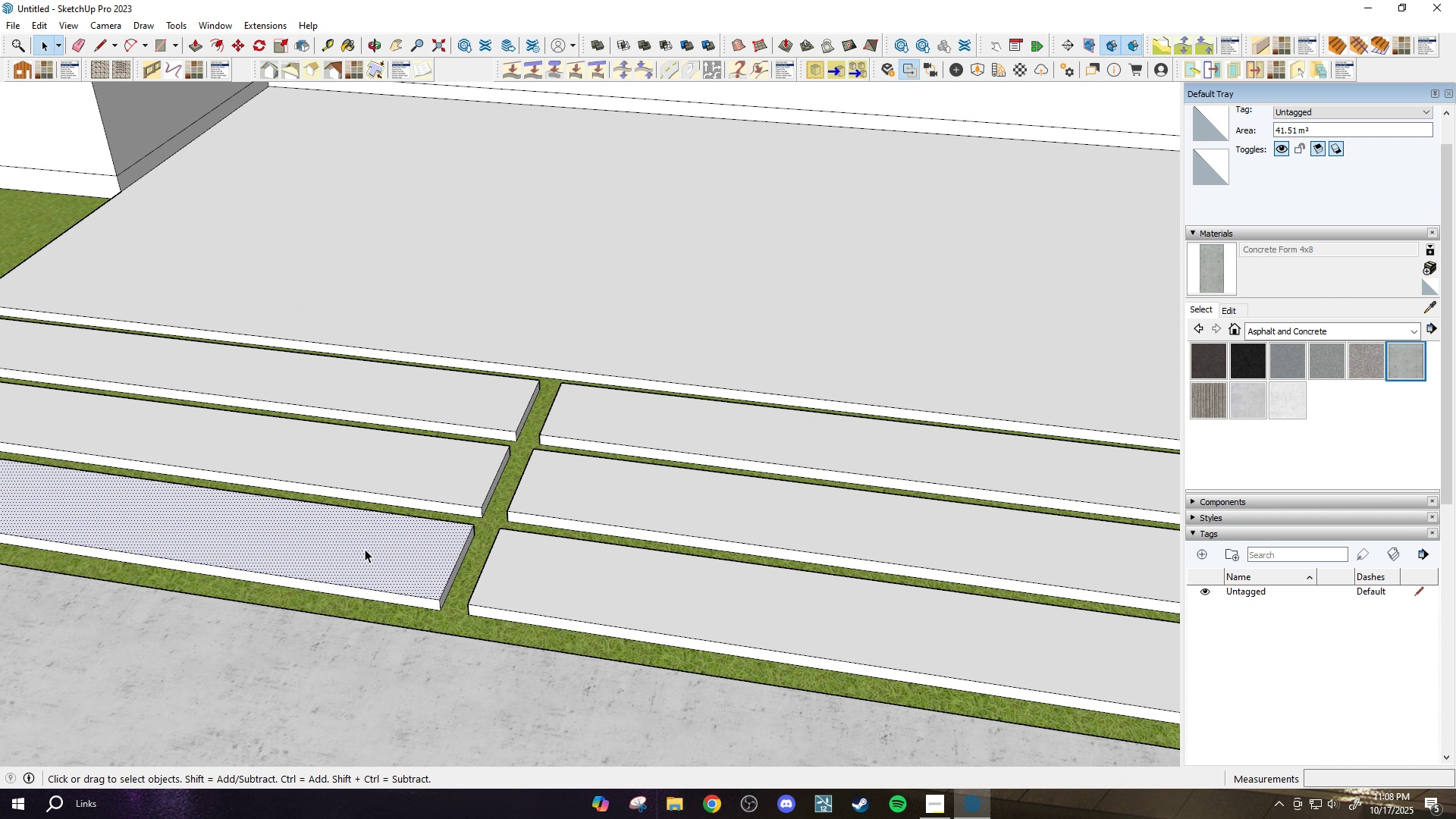 
scroll: coordinate [374, 560], scroll_direction: up, amount: 5.0
 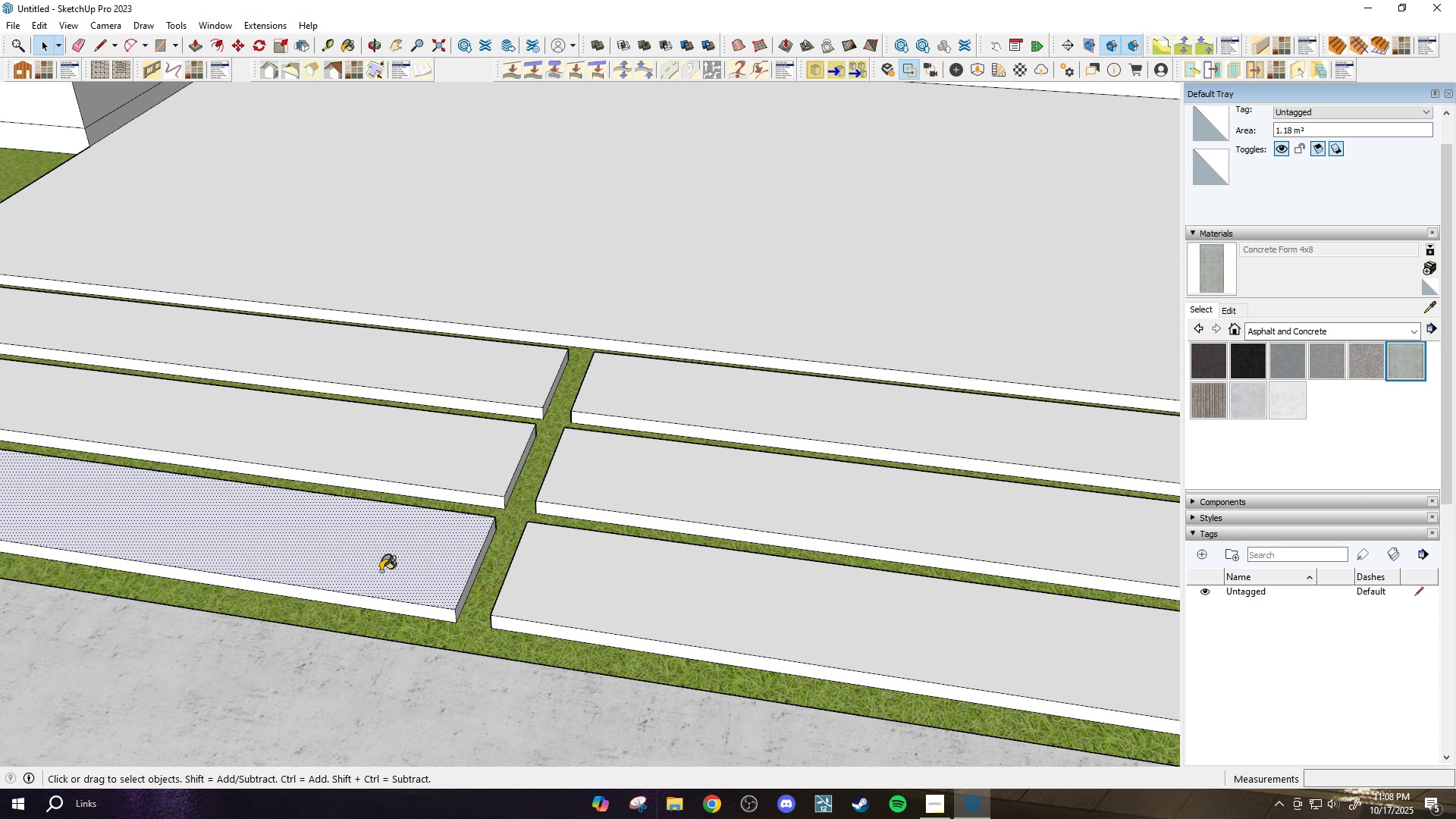 
key(B)
 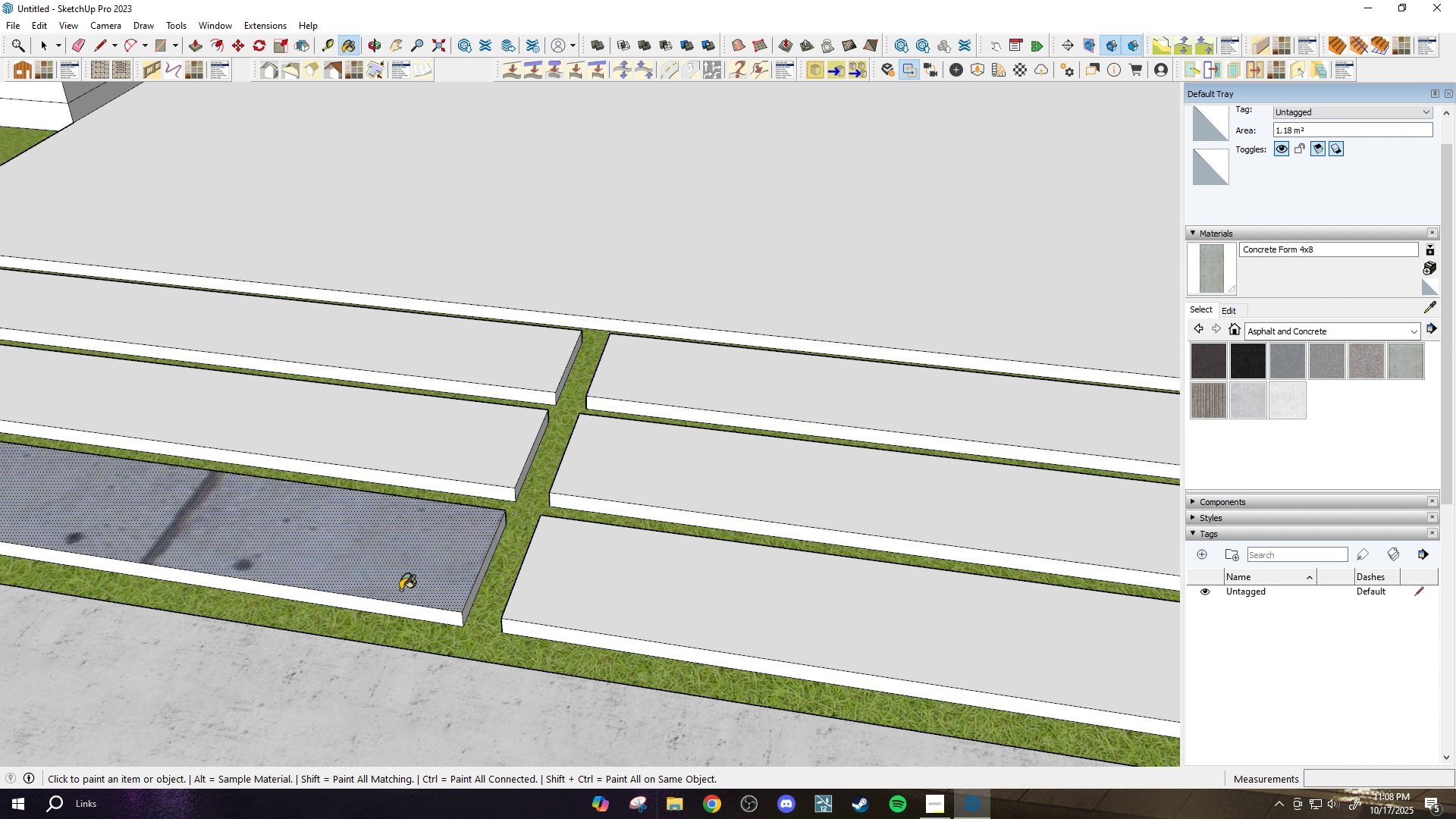 
scroll: coordinate [405, 595], scroll_direction: up, amount: 4.0
 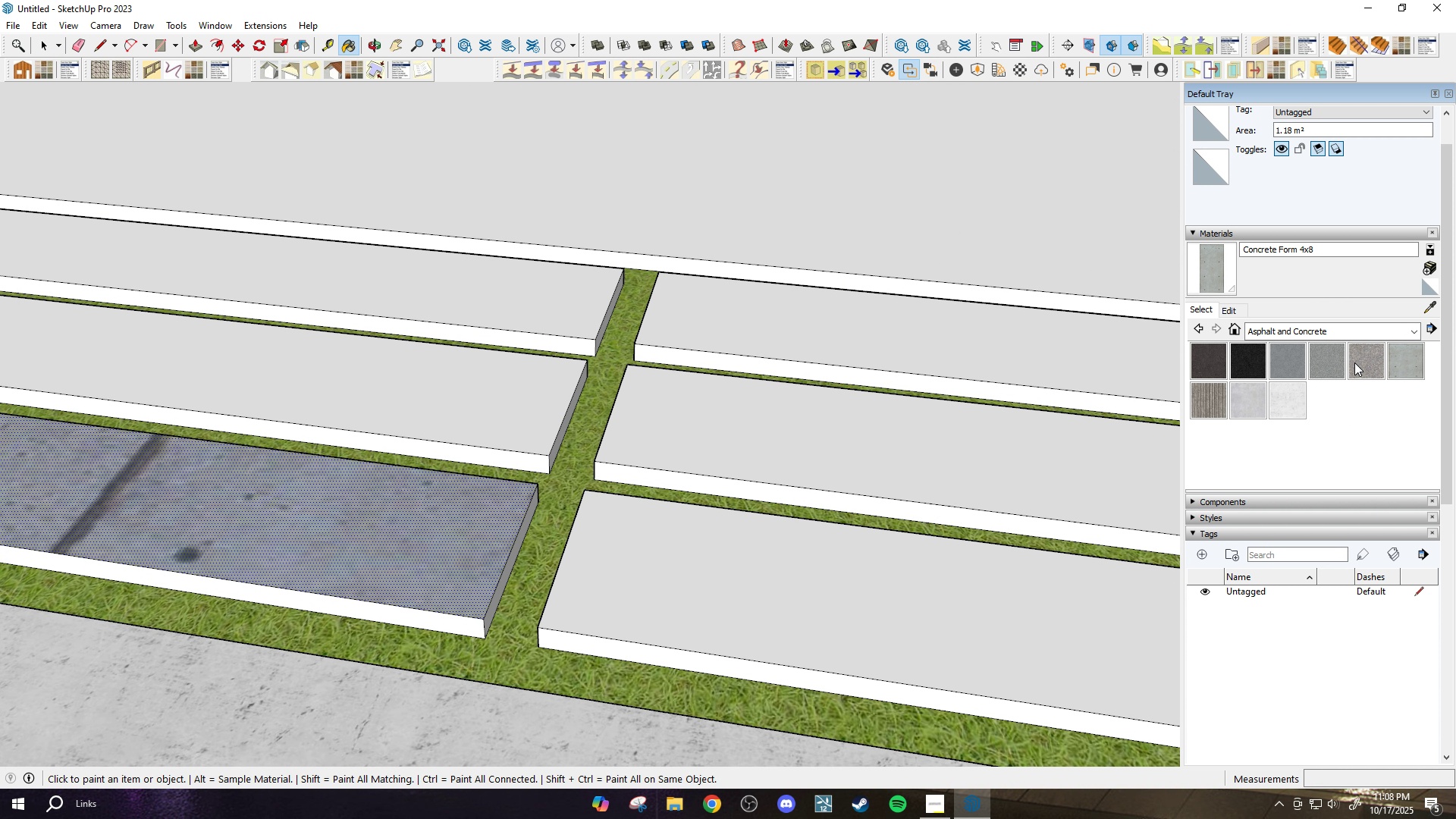 
left_click([1331, 365])
 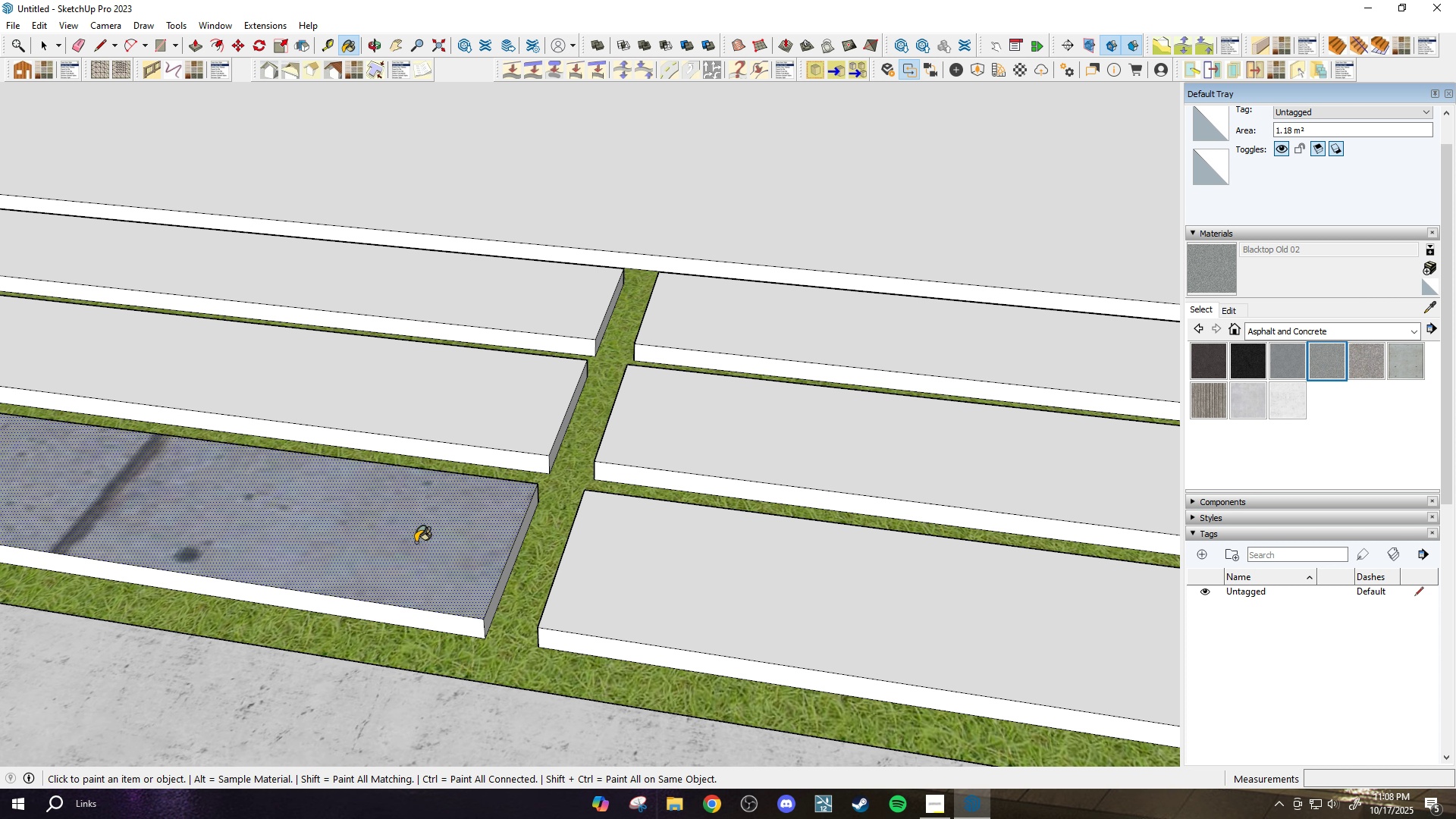 
scroll: coordinate [632, 482], scroll_direction: down, amount: 4.0
 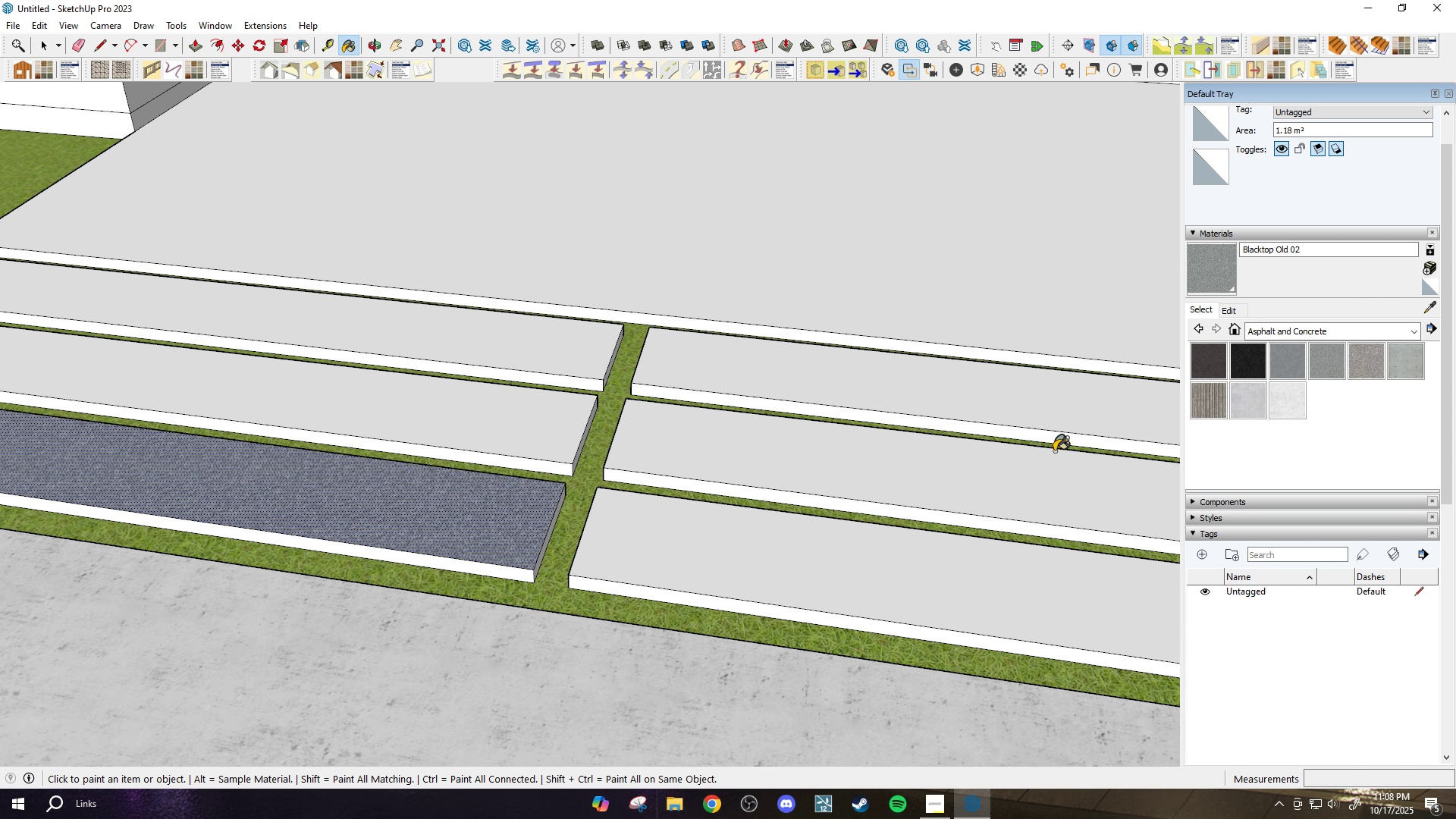 
scroll: coordinate [1153, 402], scroll_direction: up, amount: 2.0
 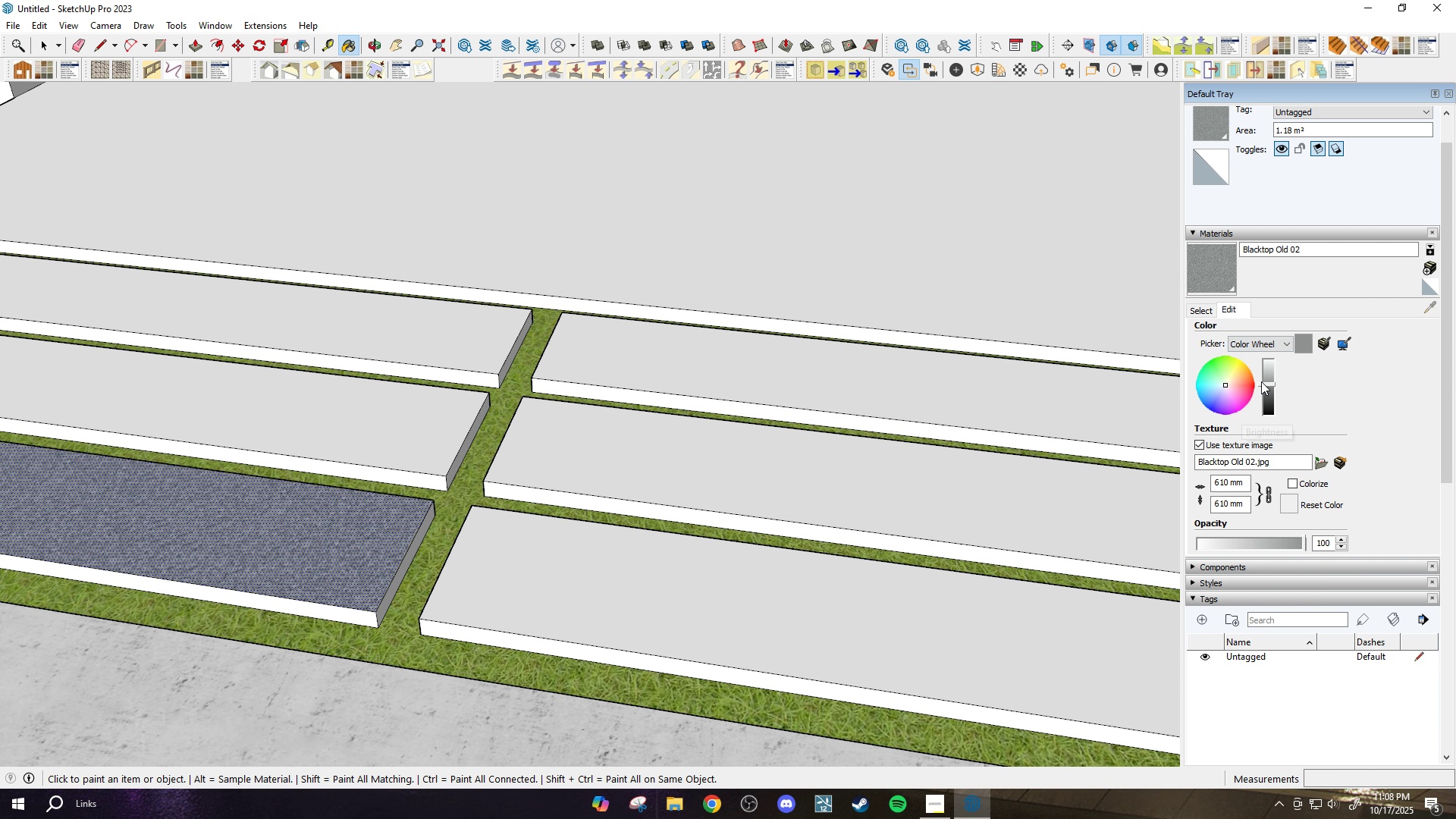 
double_click([1265, 374])
 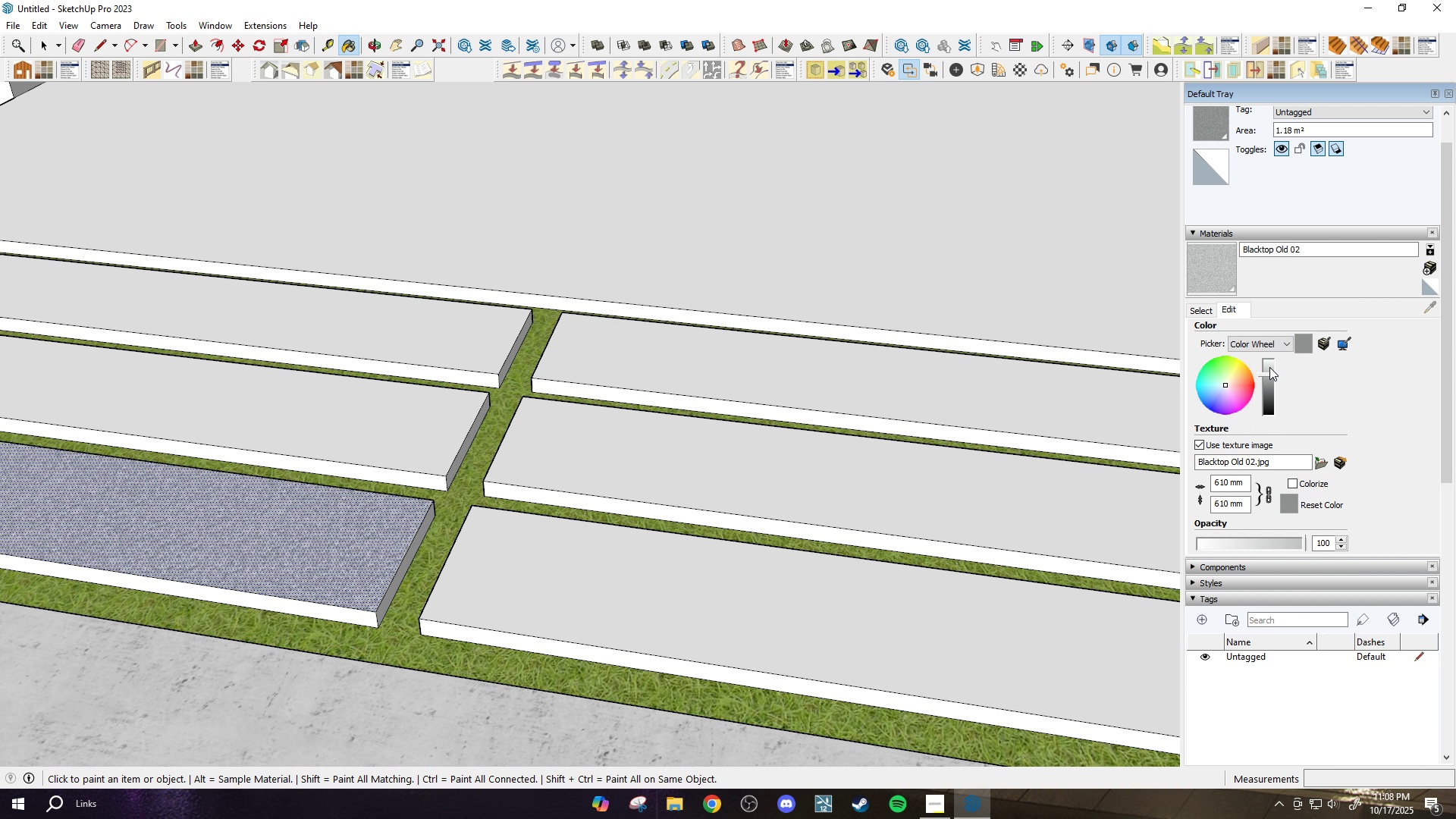 
left_click_drag(start_coordinate=[1269, 367], to_coordinate=[1273, 359])
 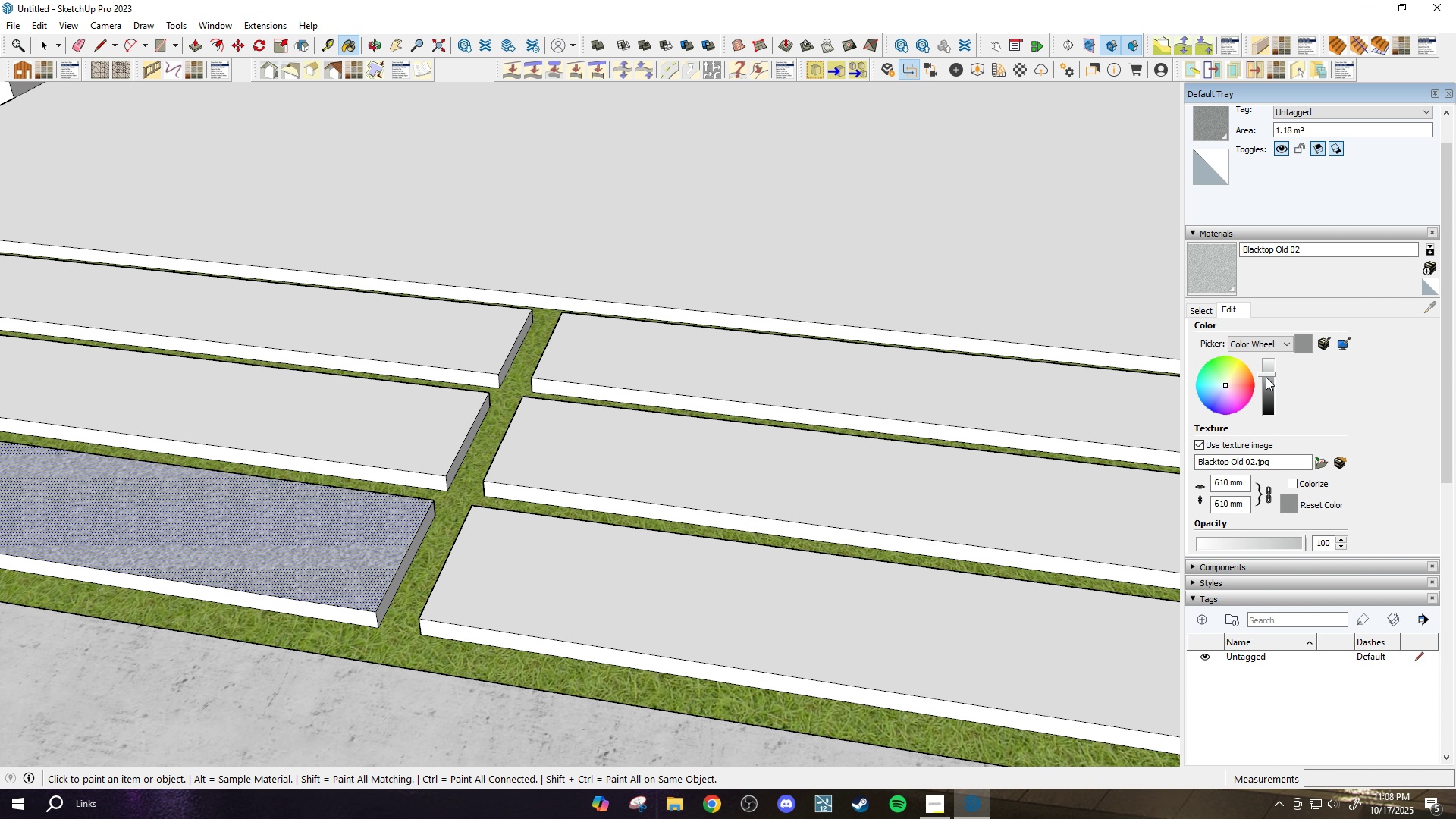 
left_click_drag(start_coordinate=[1266, 377], to_coordinate=[1267, 371])
 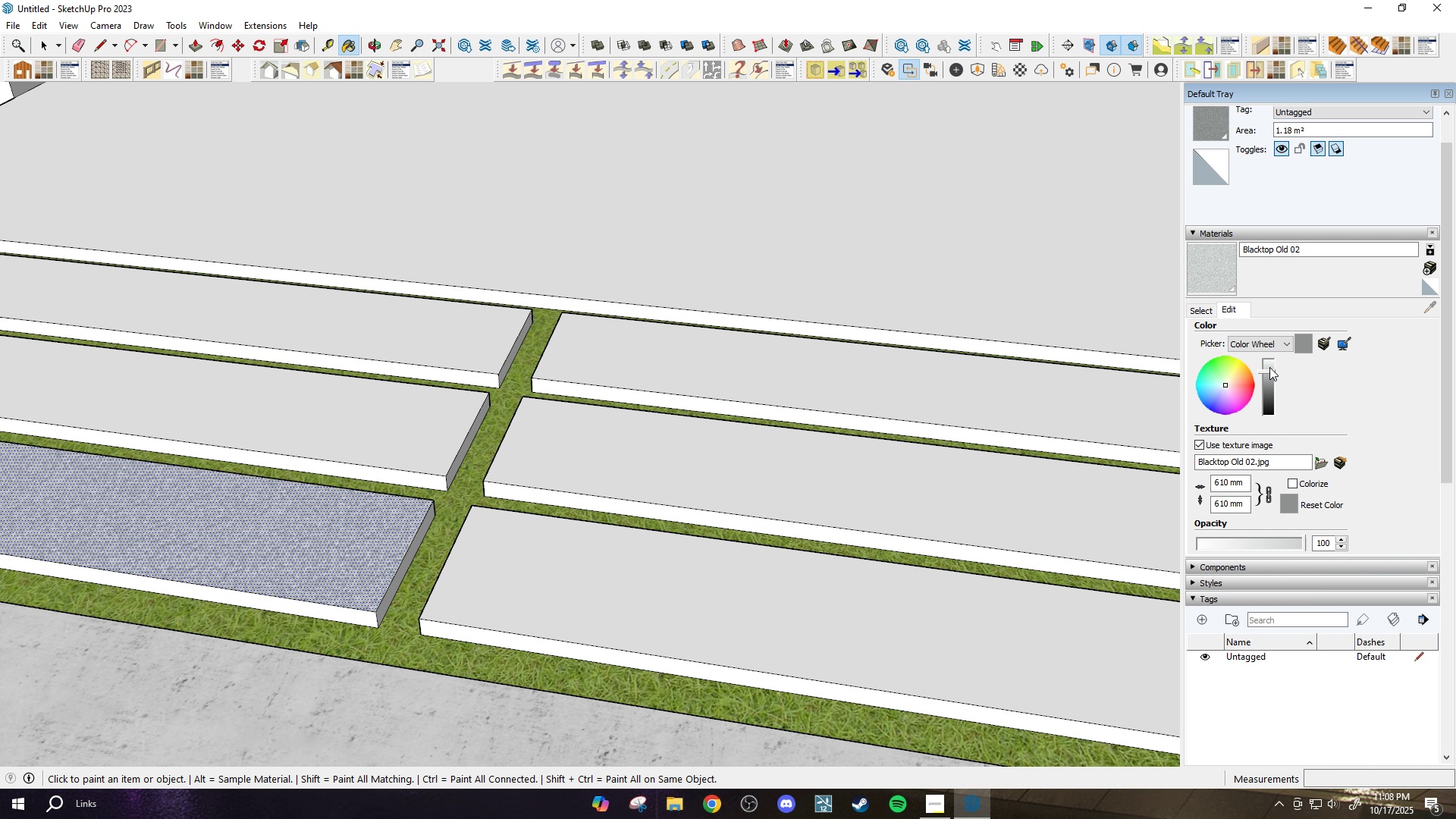 
scroll: coordinate [480, 496], scroll_direction: up, amount: 4.0
 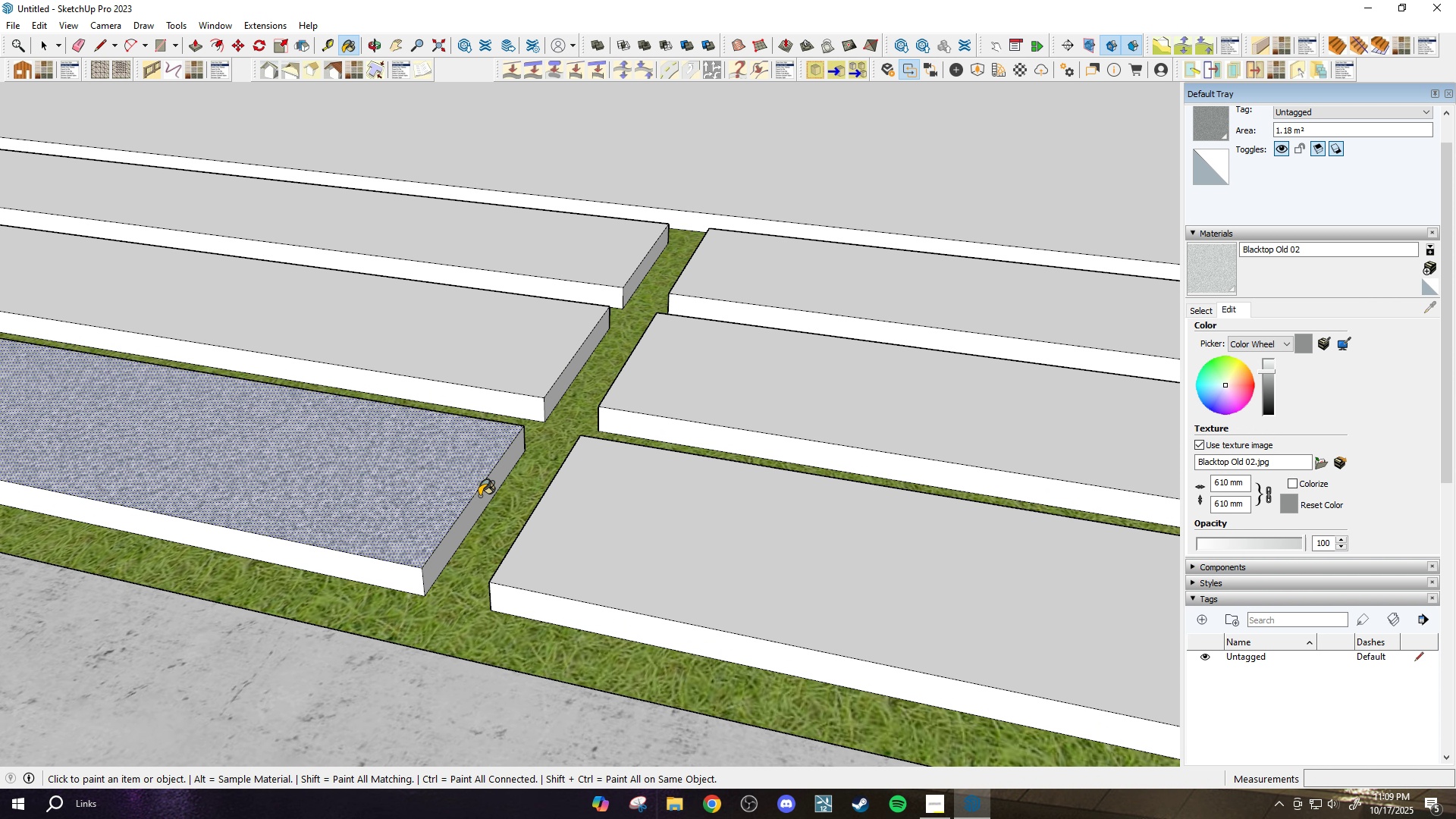 
left_click([480, 496])
 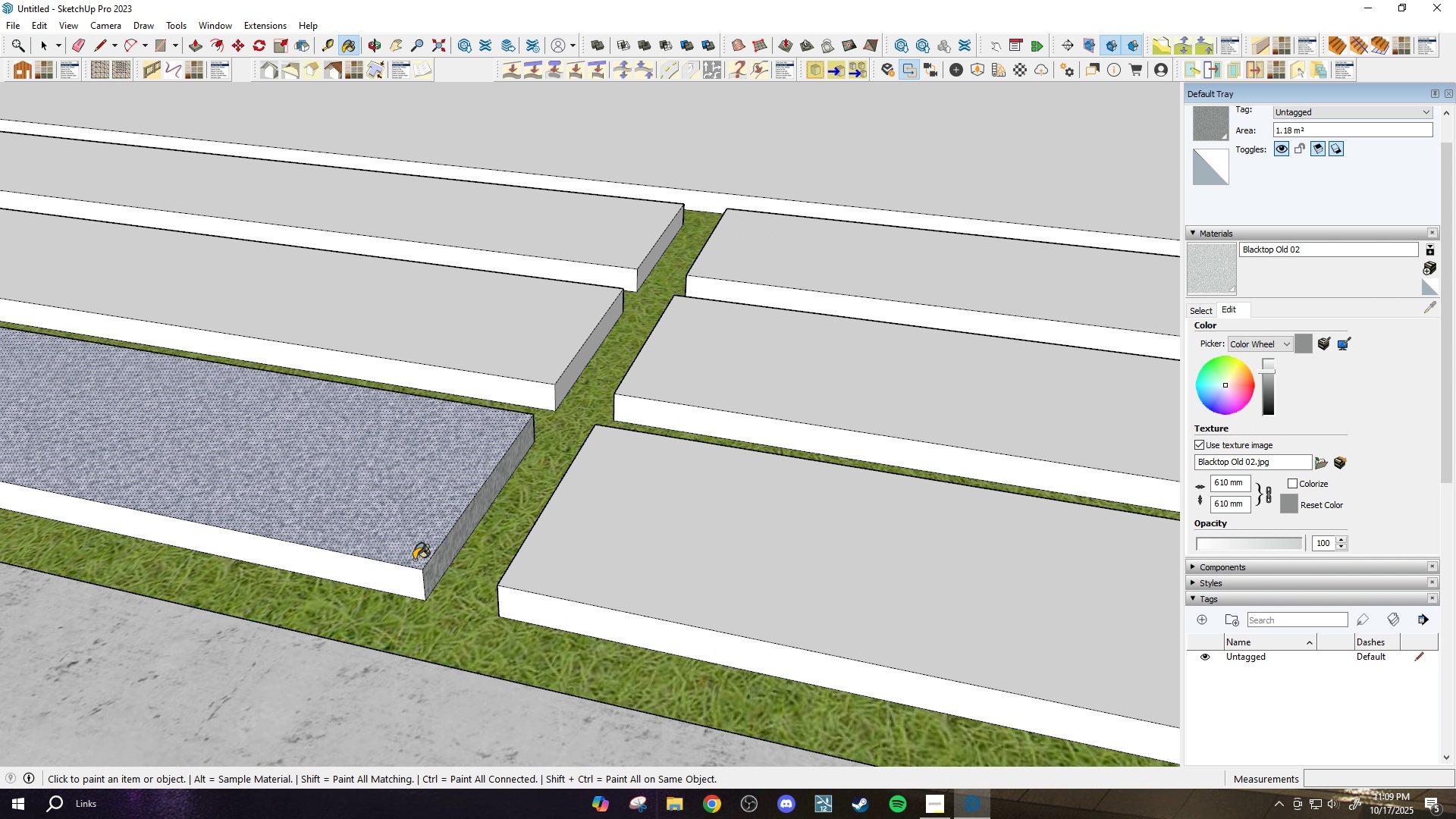 
scroll: coordinate [457, 532], scroll_direction: down, amount: 2.0
 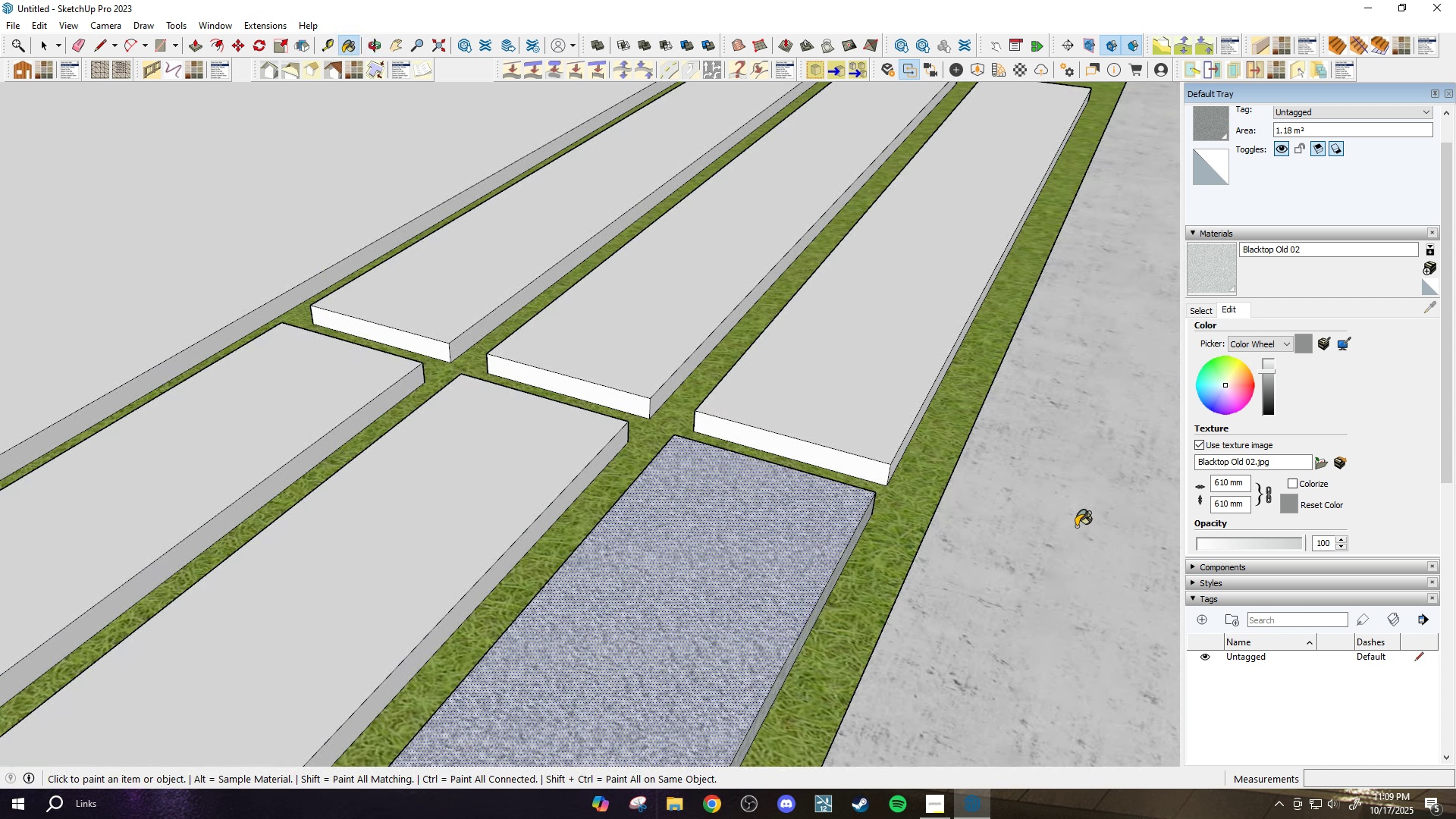 
left_click([393, 579])
 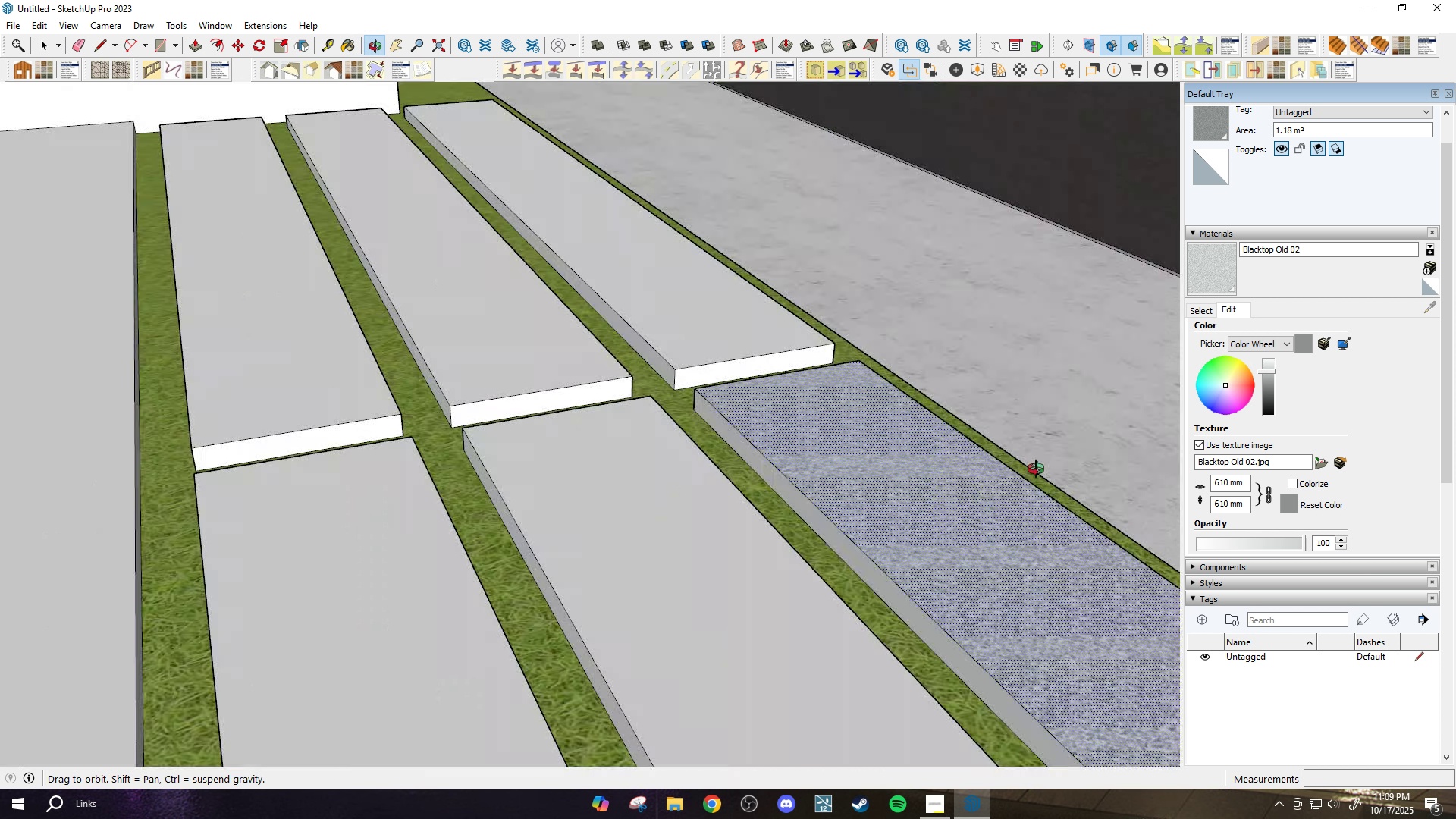 
scroll: coordinate [726, 411], scroll_direction: up, amount: 3.0
 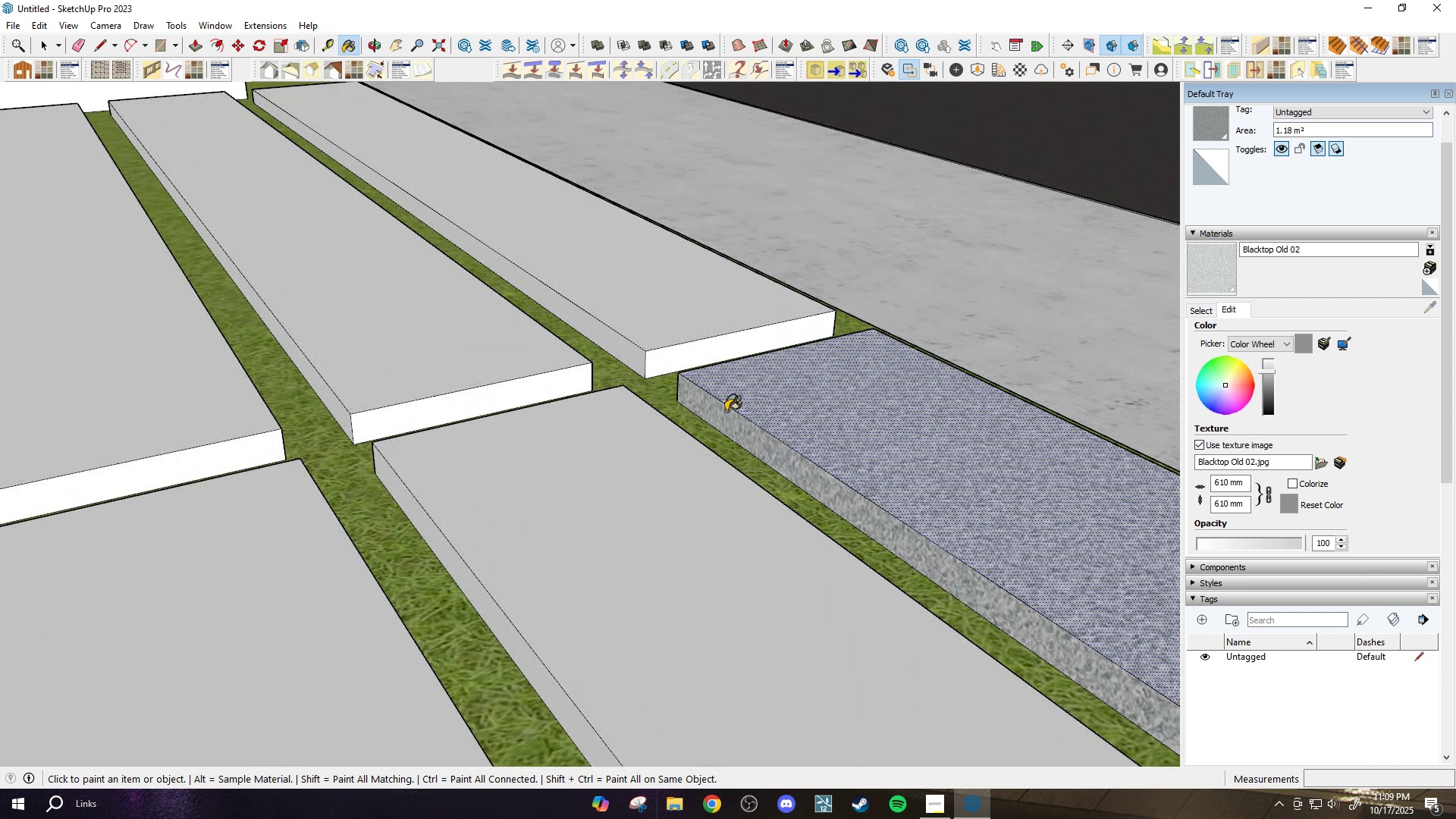 
left_click([726, 411])
 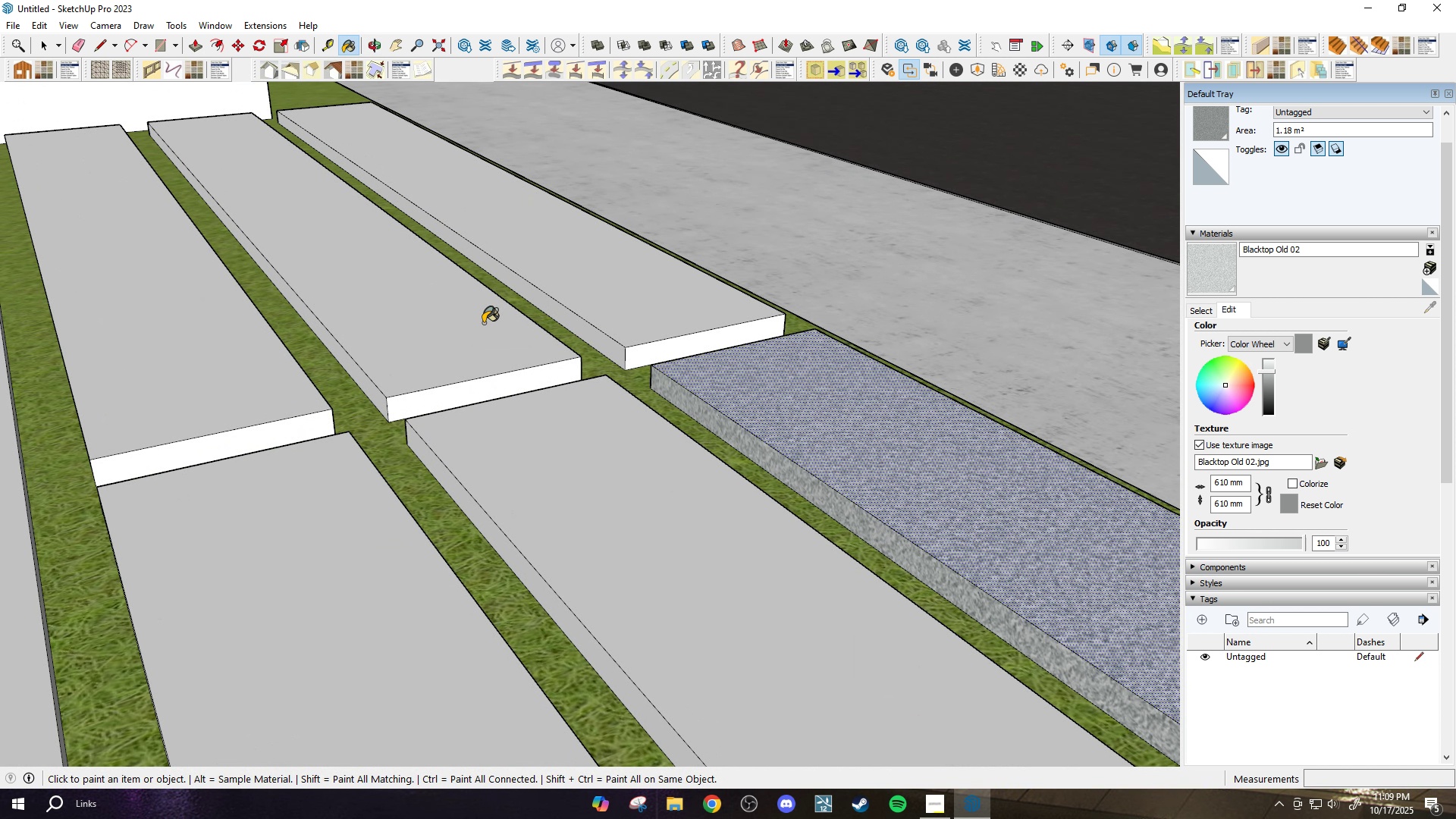 
scroll: coordinate [529, 421], scroll_direction: down, amount: 14.0
 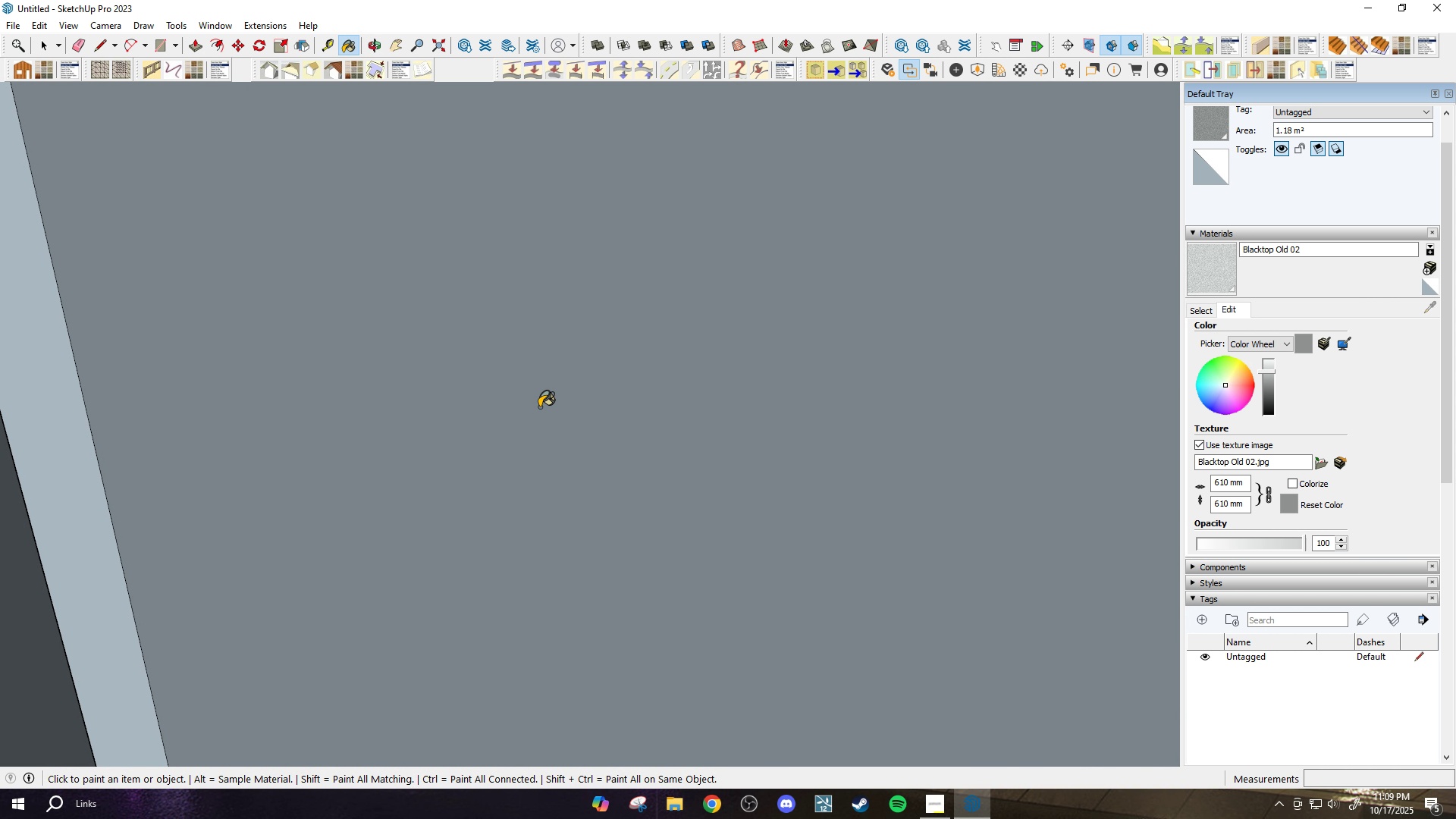 
type(hb)
 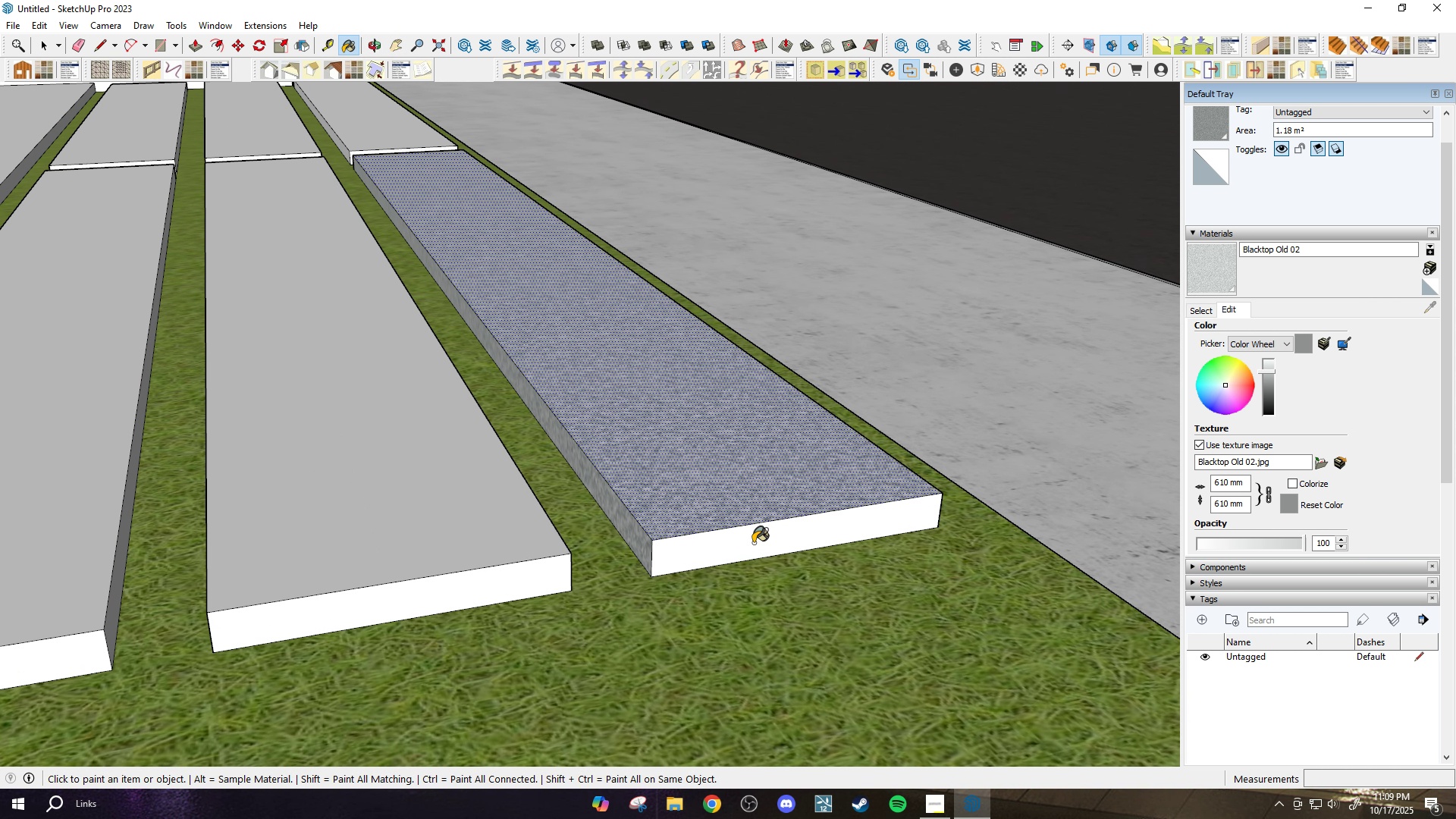 
left_click_drag(start_coordinate=[598, 431], to_coordinate=[146, 439])
 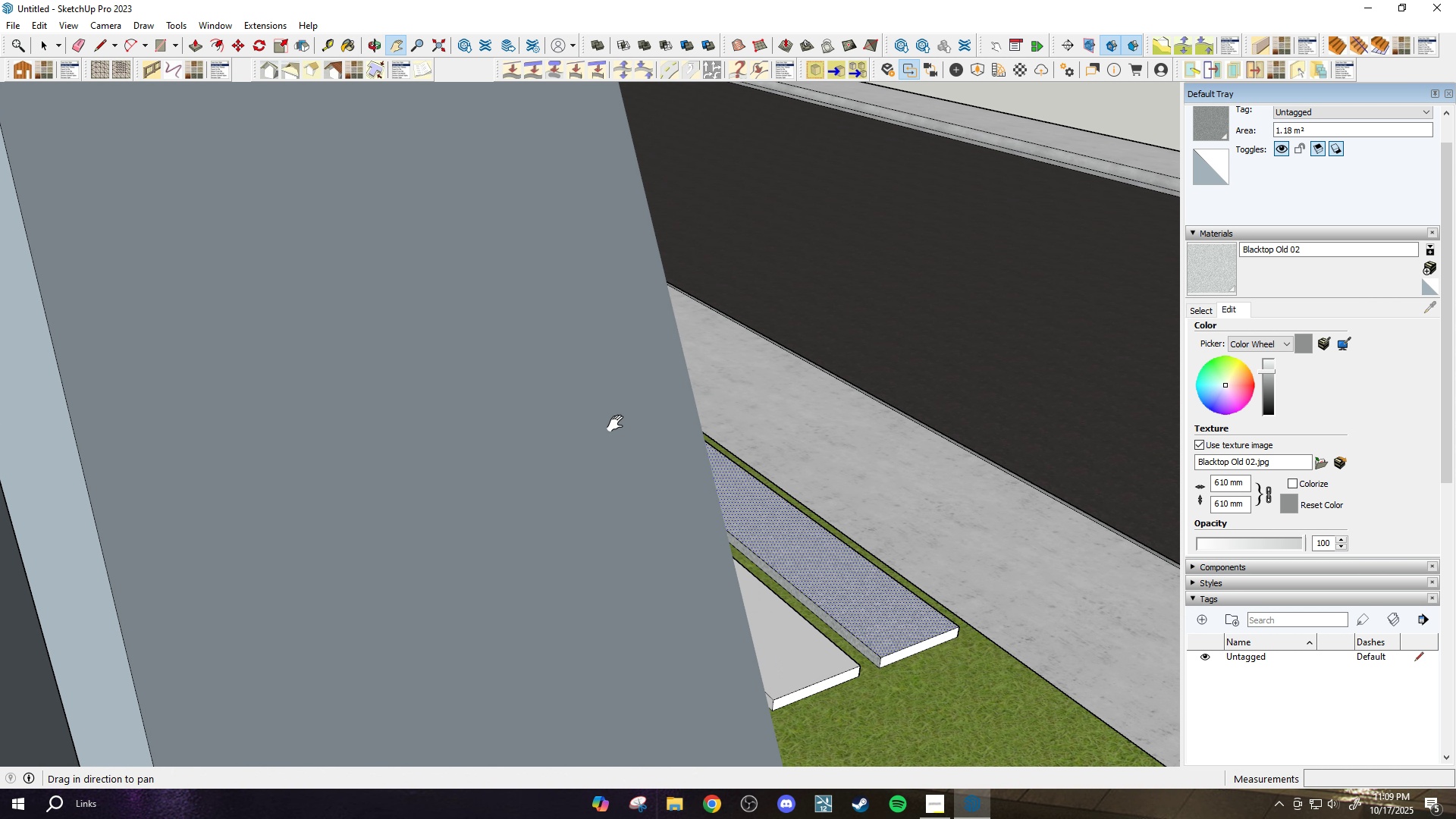 
left_click_drag(start_coordinate=[676, 423], to_coordinate=[402, 415])
 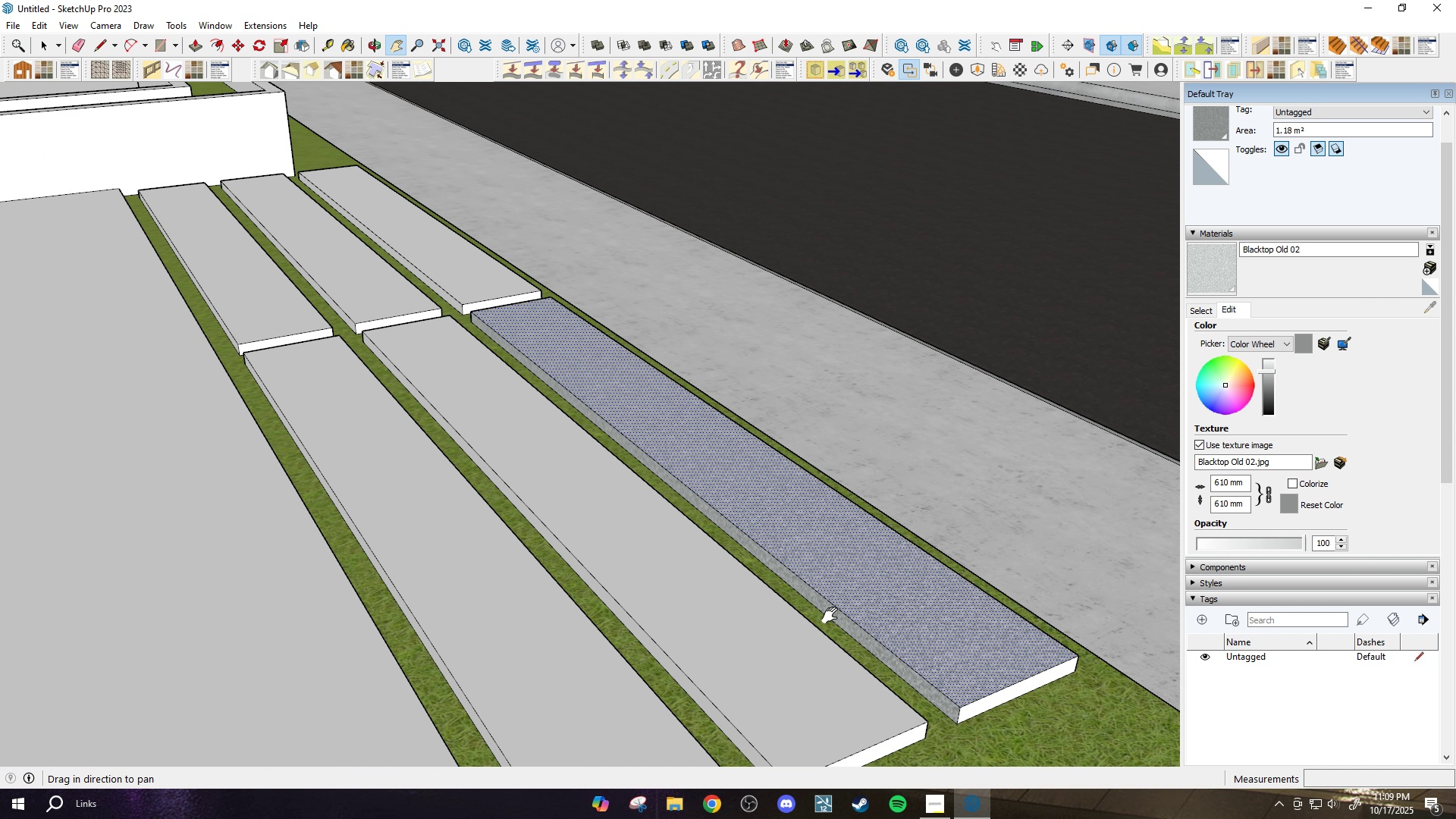 
scroll: coordinate [830, 616], scroll_direction: up, amount: 5.0
 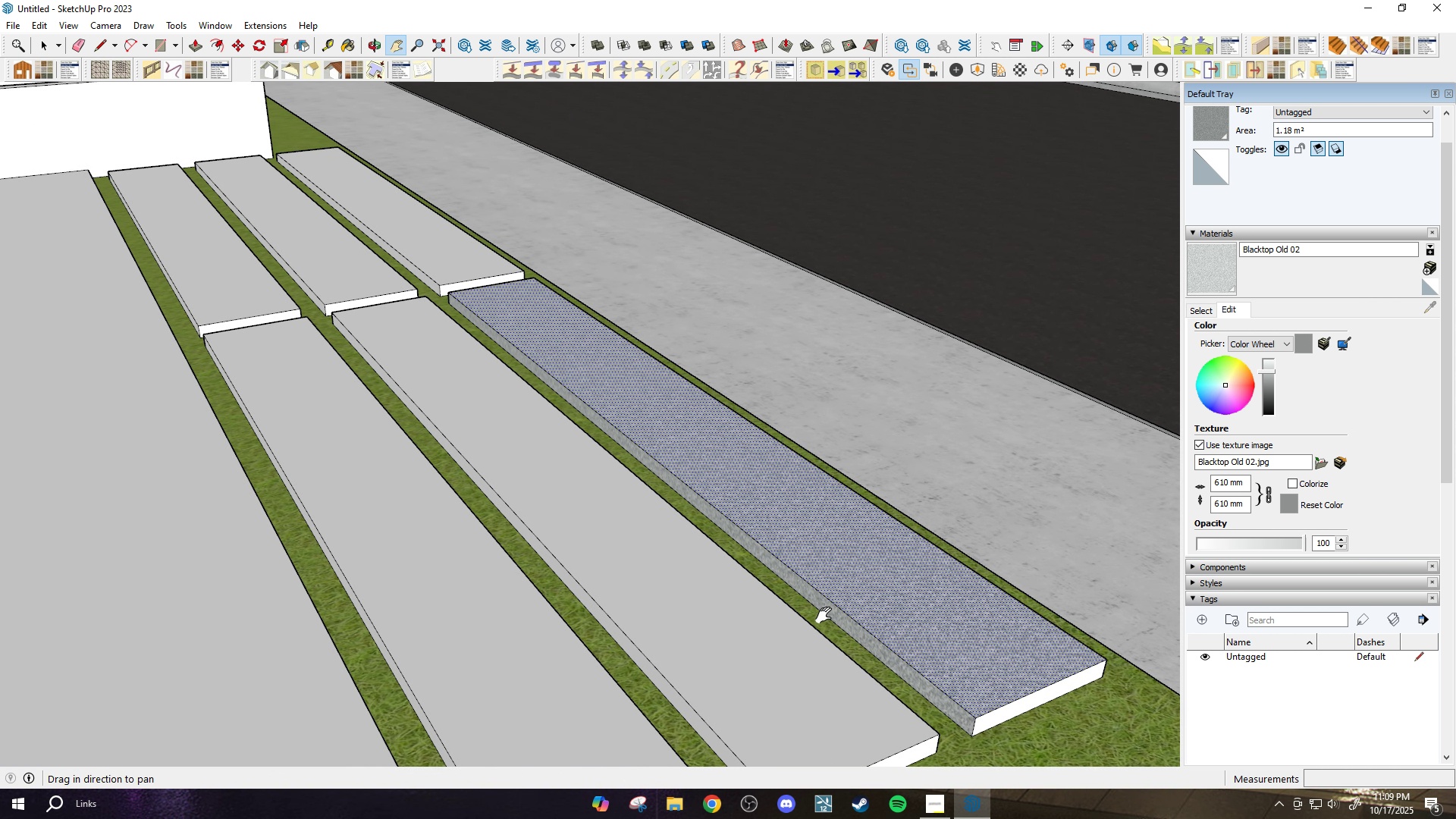 
left_click_drag(start_coordinate=[827, 619], to_coordinate=[657, 476])
 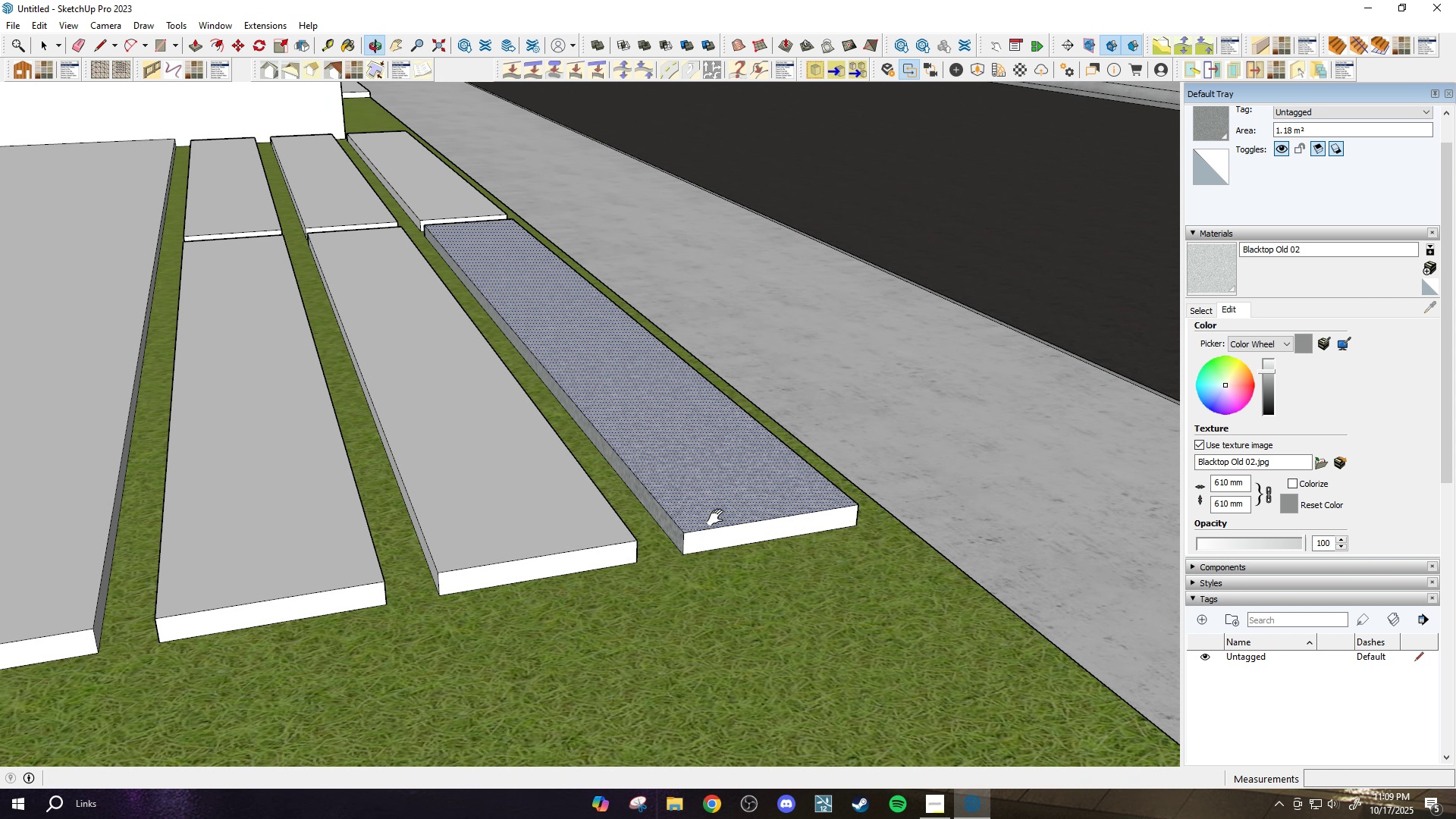 
scroll: coordinate [755, 532], scroll_direction: up, amount: 5.0
 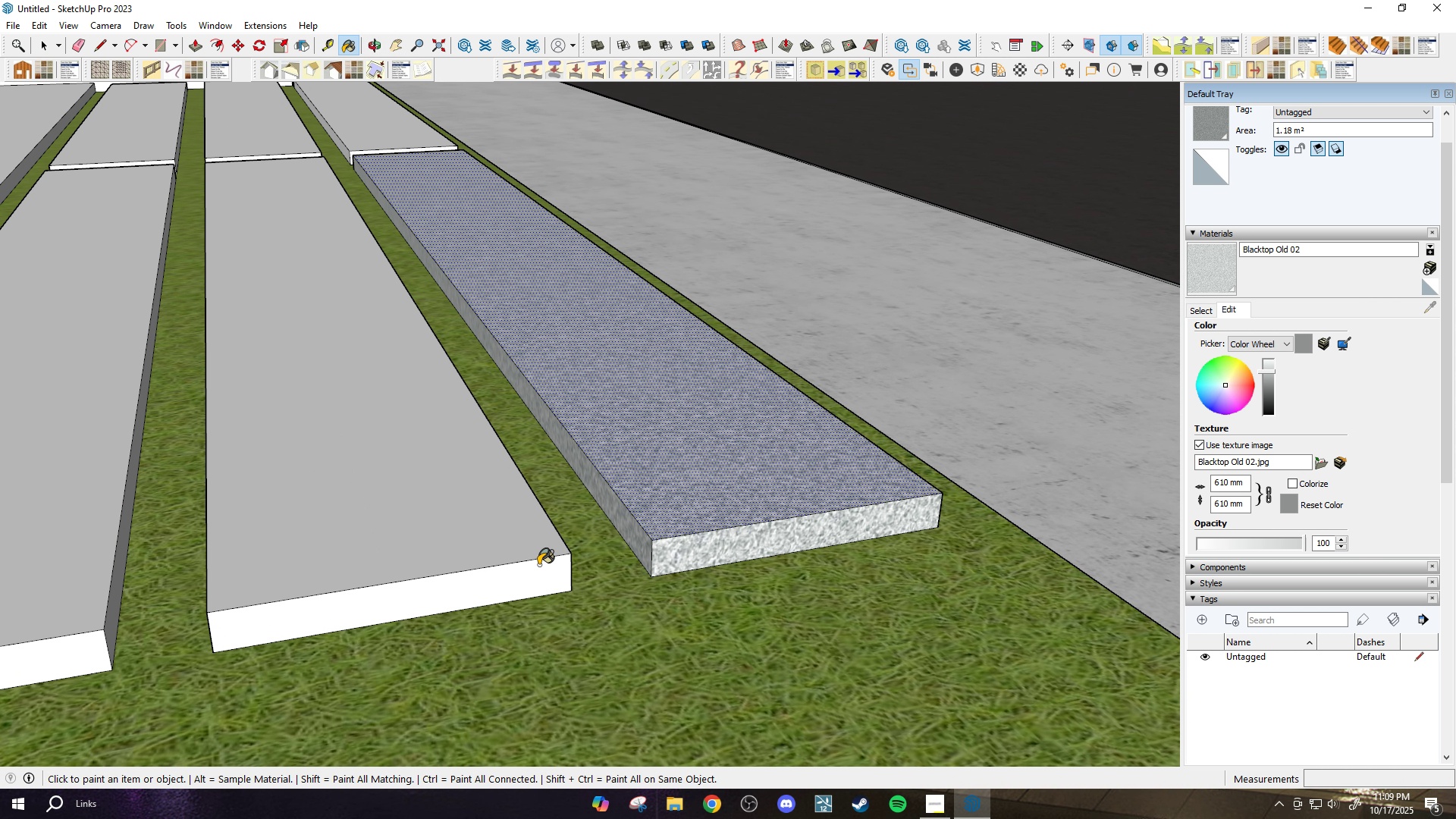 
left_click_drag(start_coordinate=[521, 548], to_coordinate=[515, 547])
 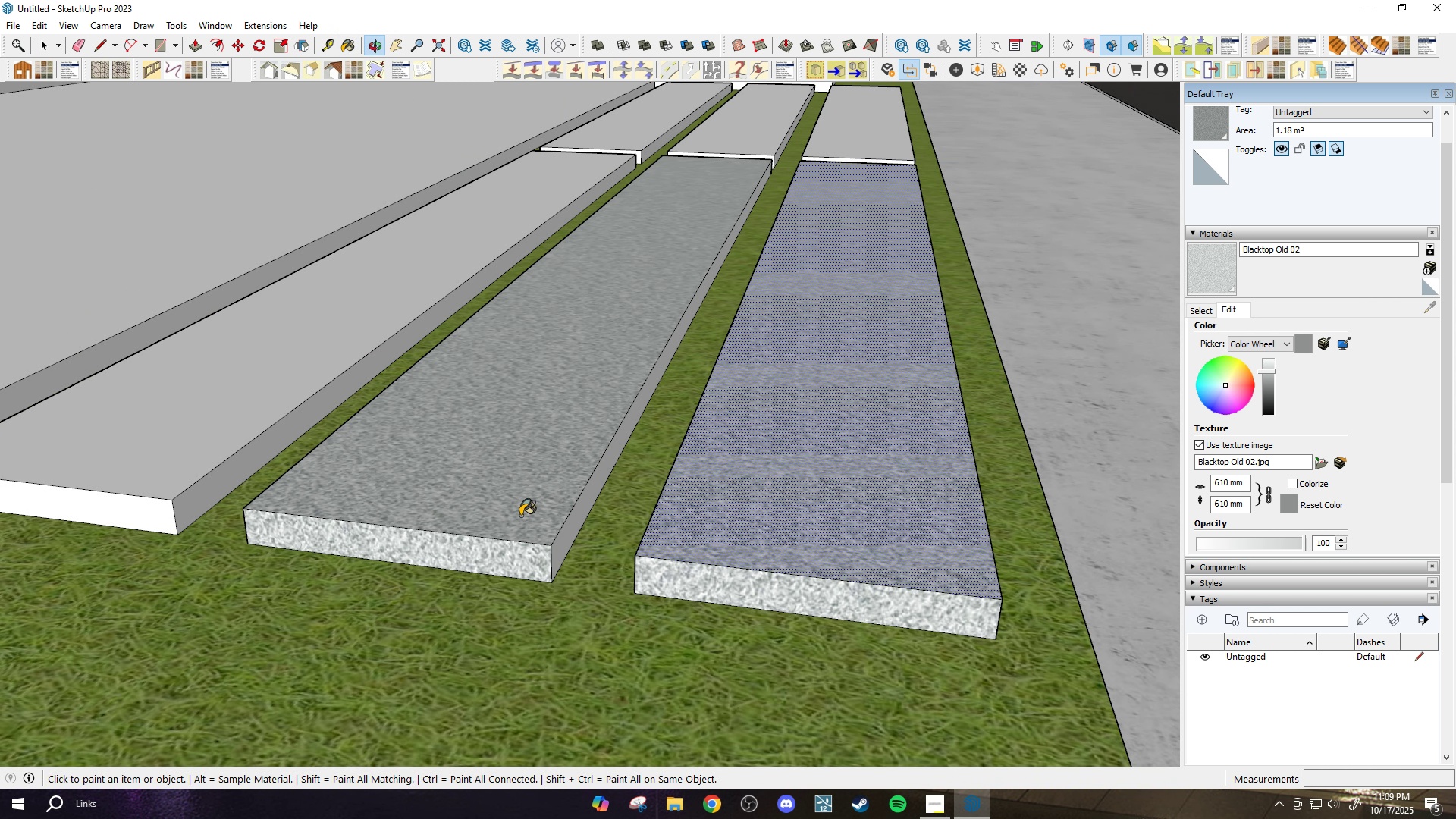 
scroll: coordinate [573, 521], scroll_direction: up, amount: 3.0
 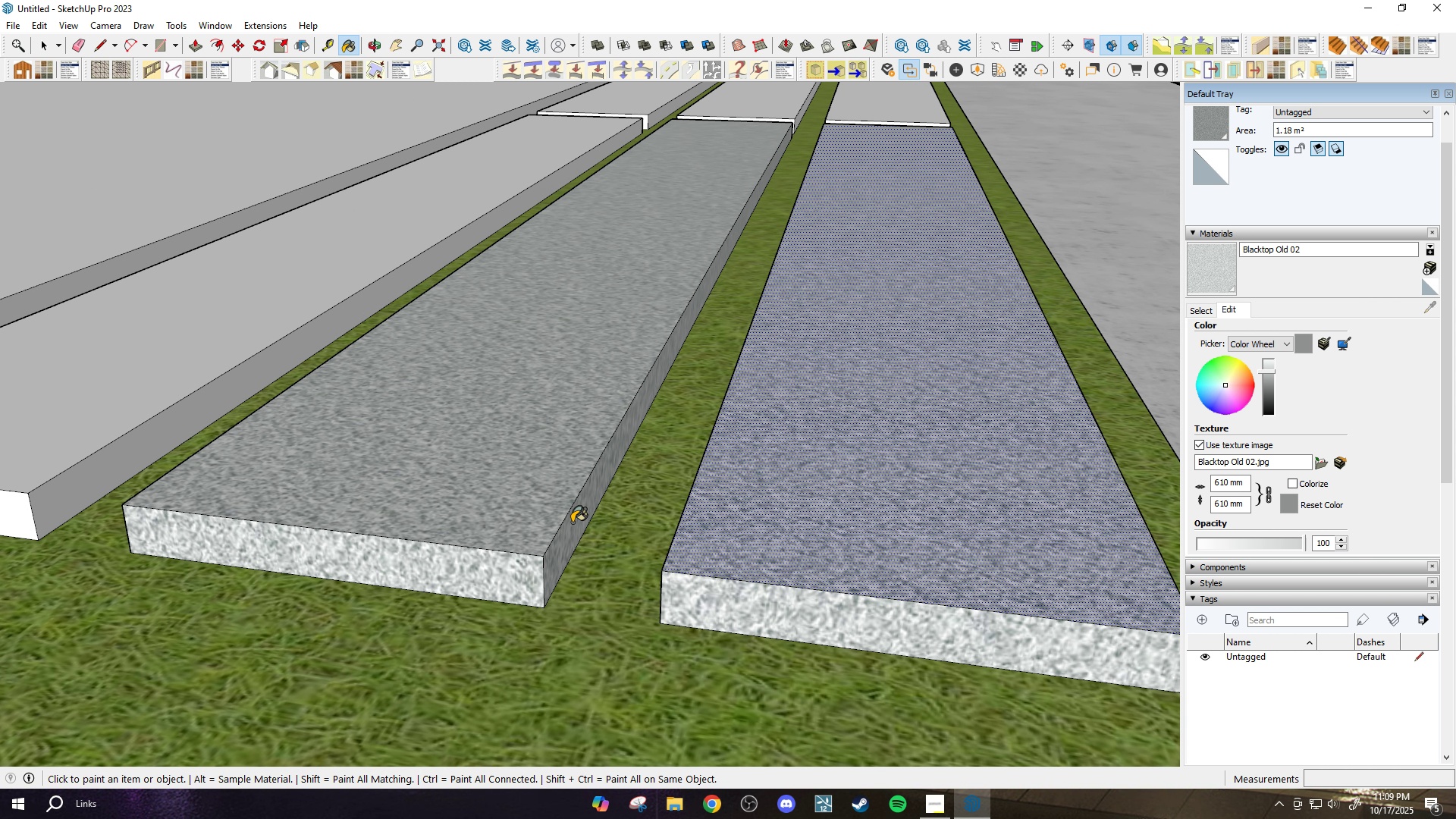 
left_click([574, 521])
 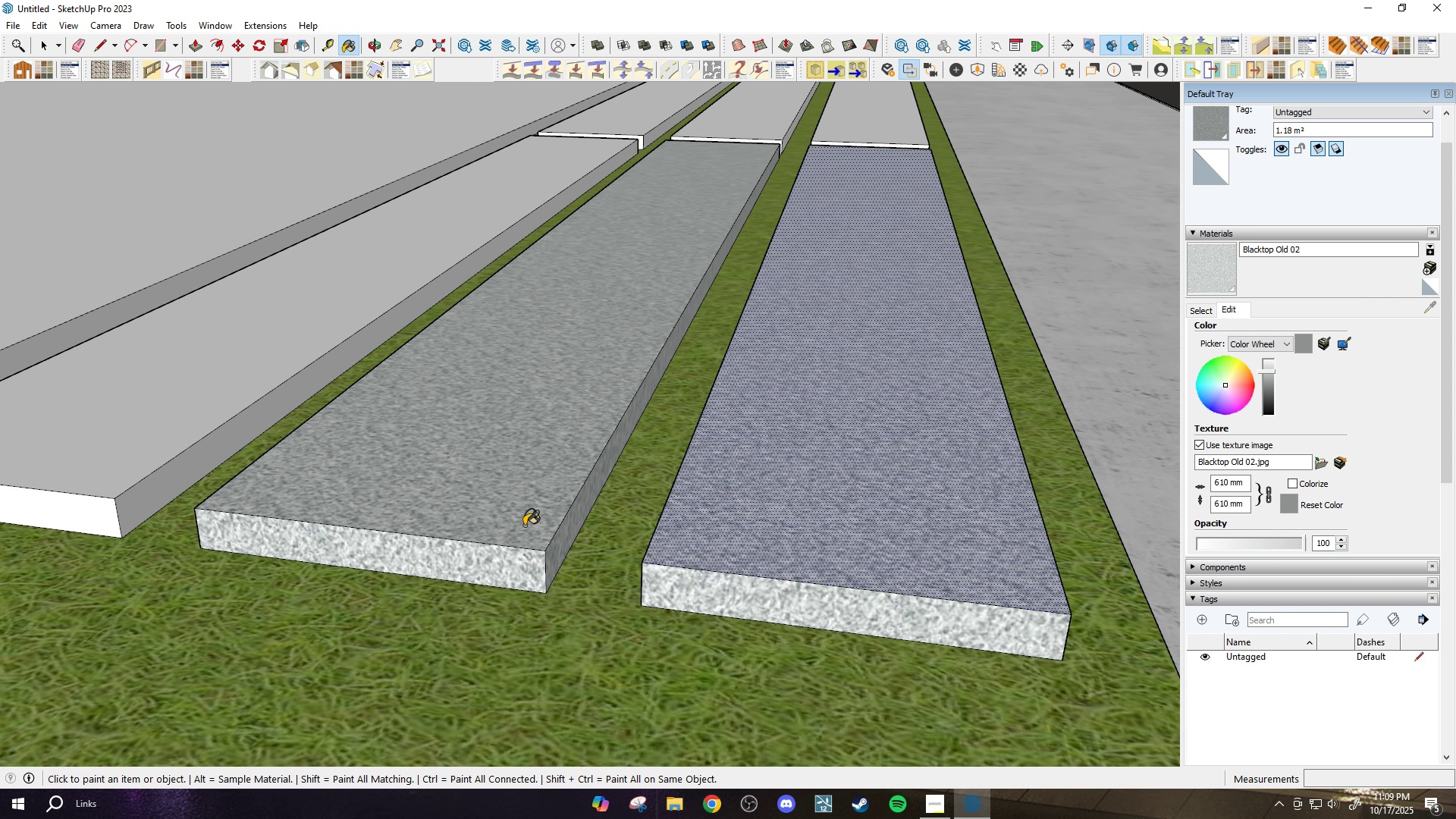 
scroll: coordinate [495, 516], scroll_direction: down, amount: 5.0
 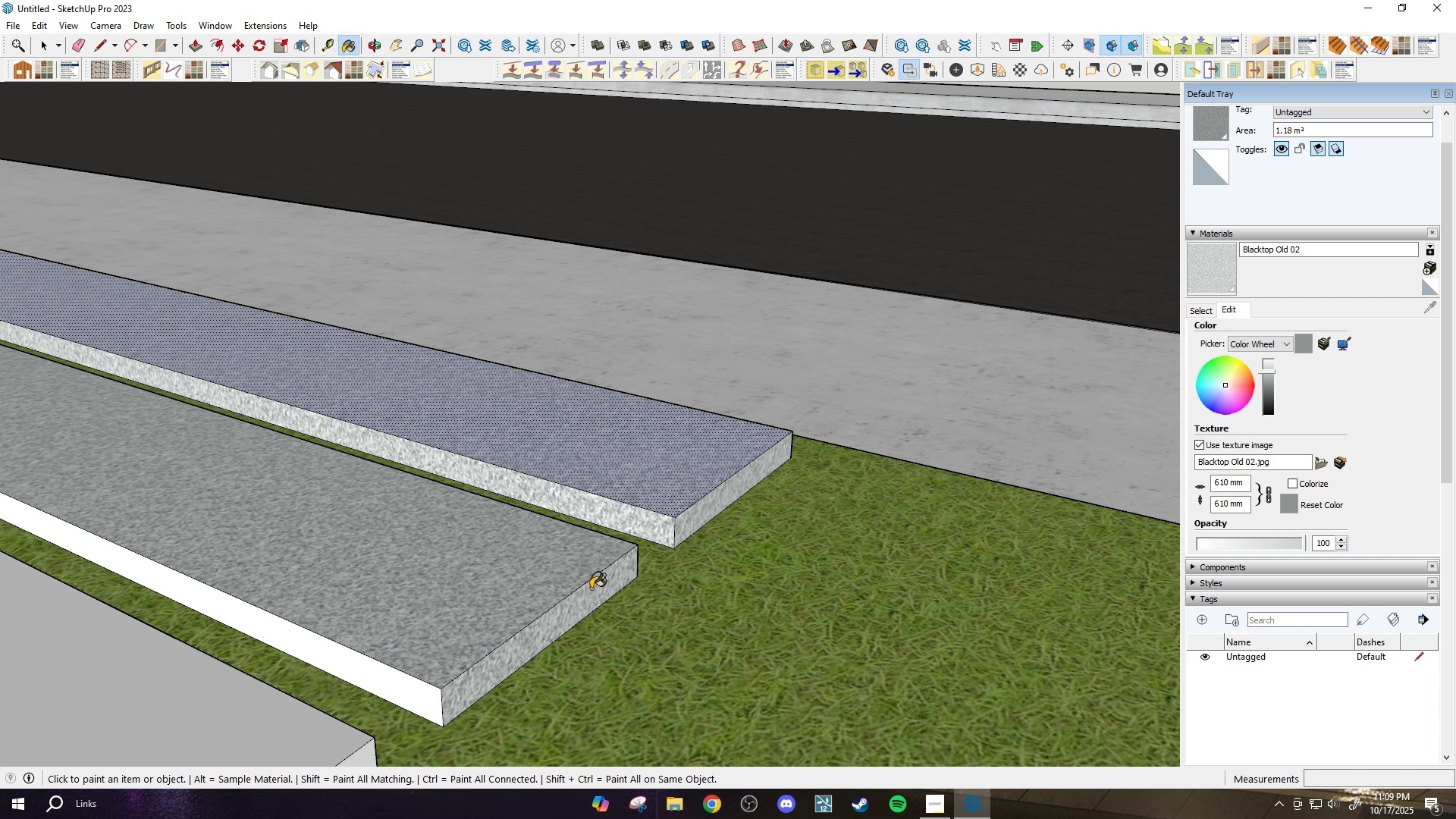 
scroll: coordinate [282, 638], scroll_direction: up, amount: 2.0
 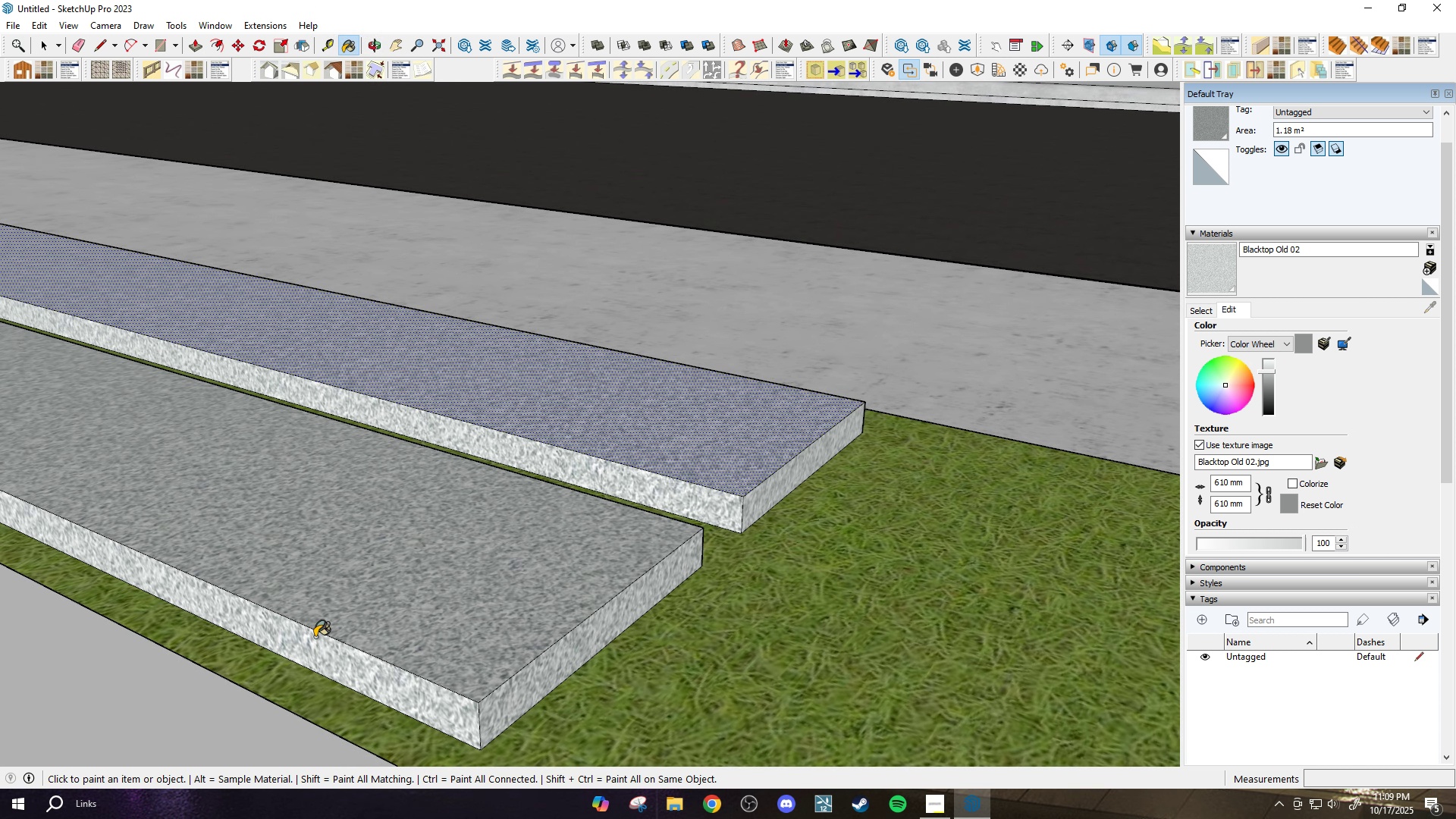 
left_click([314, 637])
 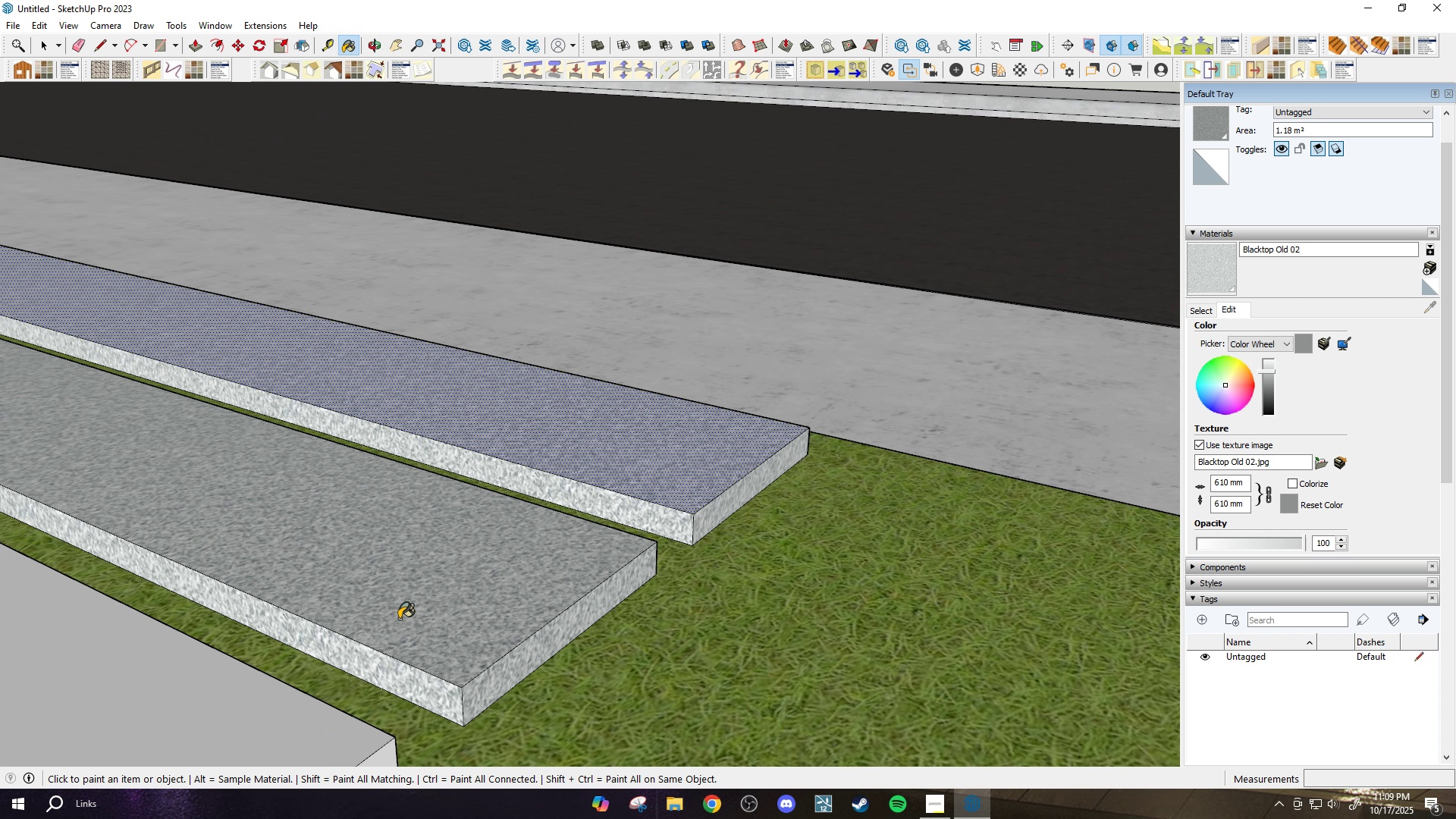 
scroll: coordinate [712, 545], scroll_direction: down, amount: 10.0
 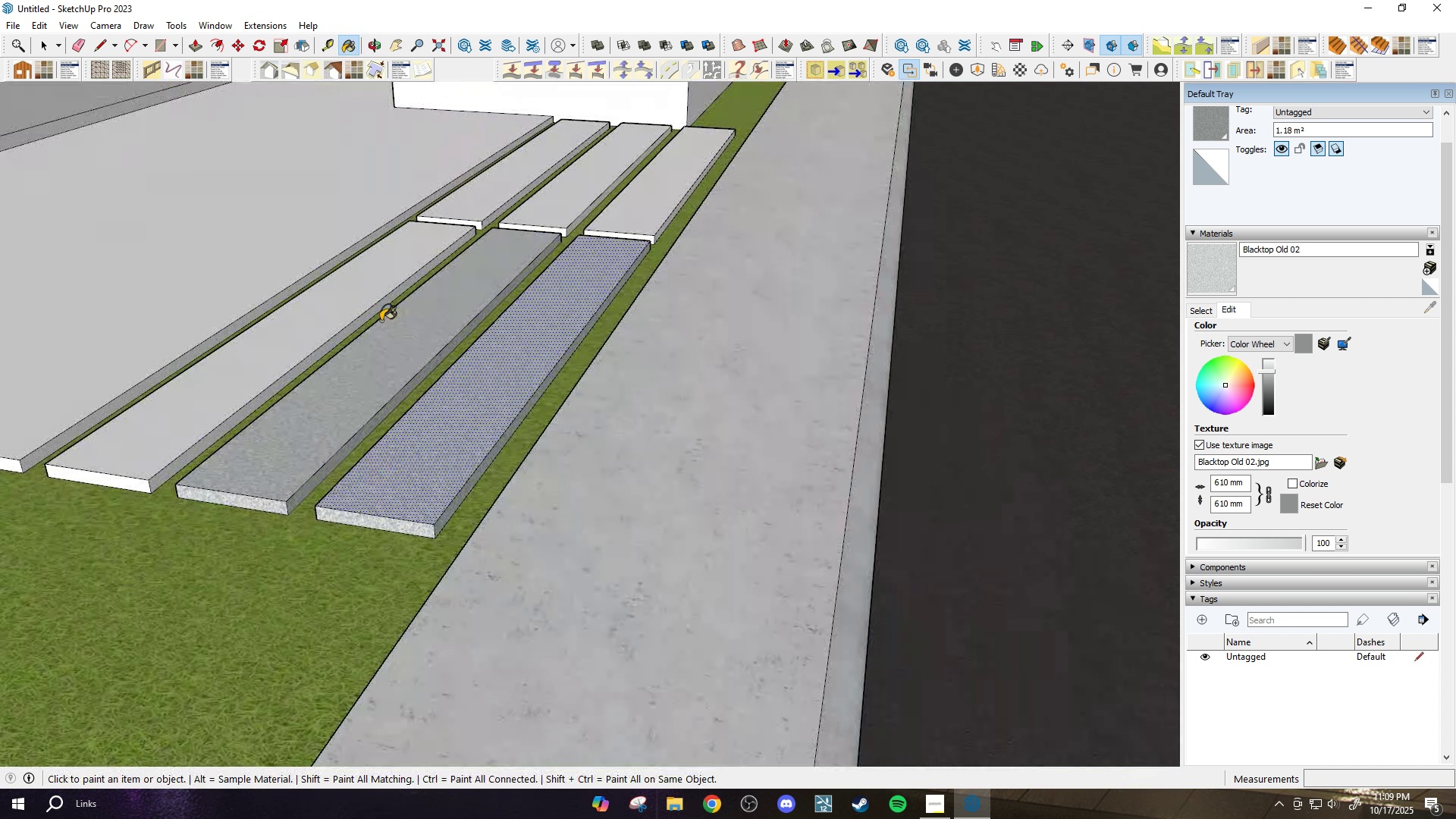 
scroll: coordinate [657, 294], scroll_direction: up, amount: 13.0
 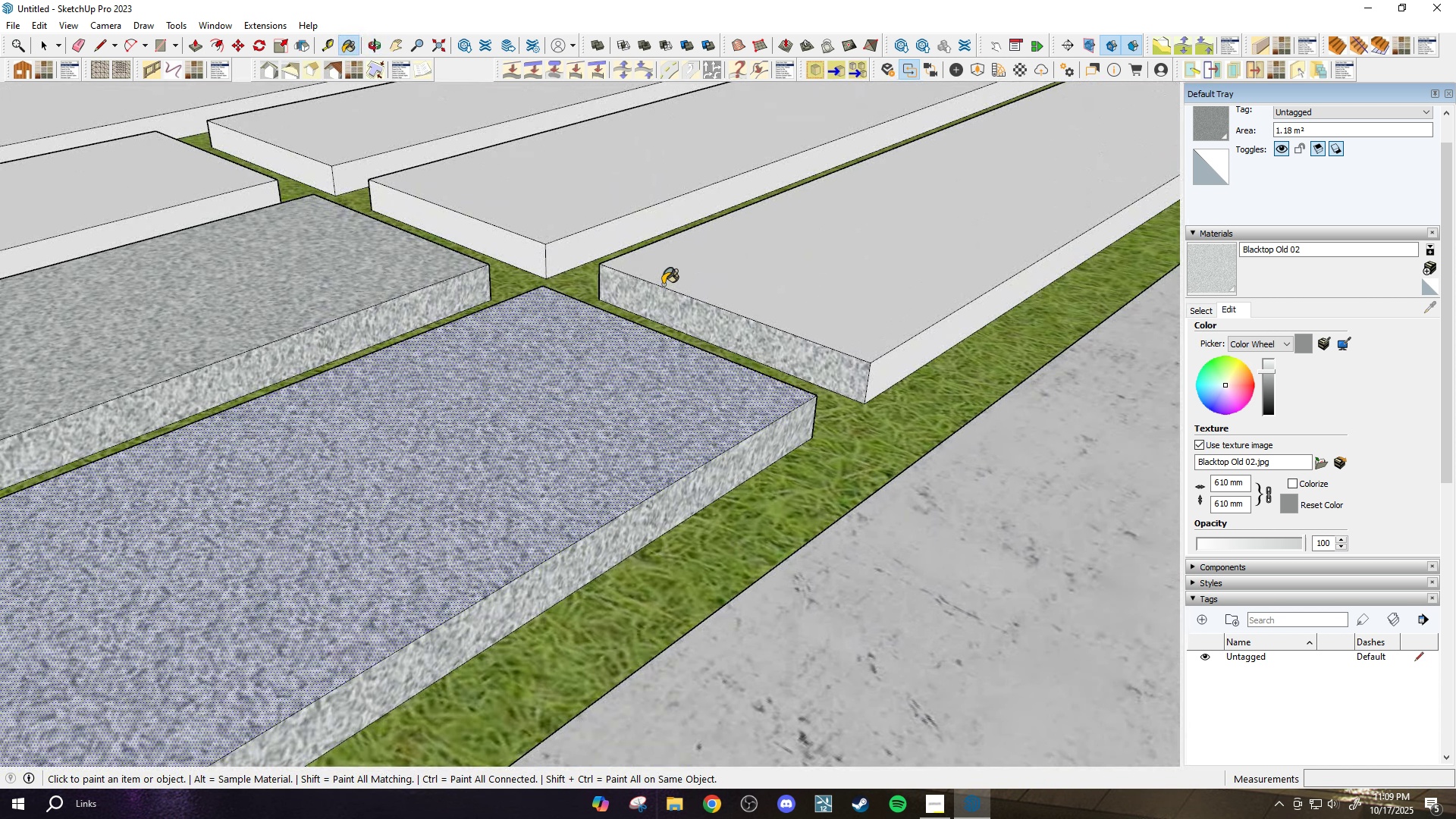 
left_click_drag(start_coordinate=[664, 284], to_coordinate=[668, 283])
 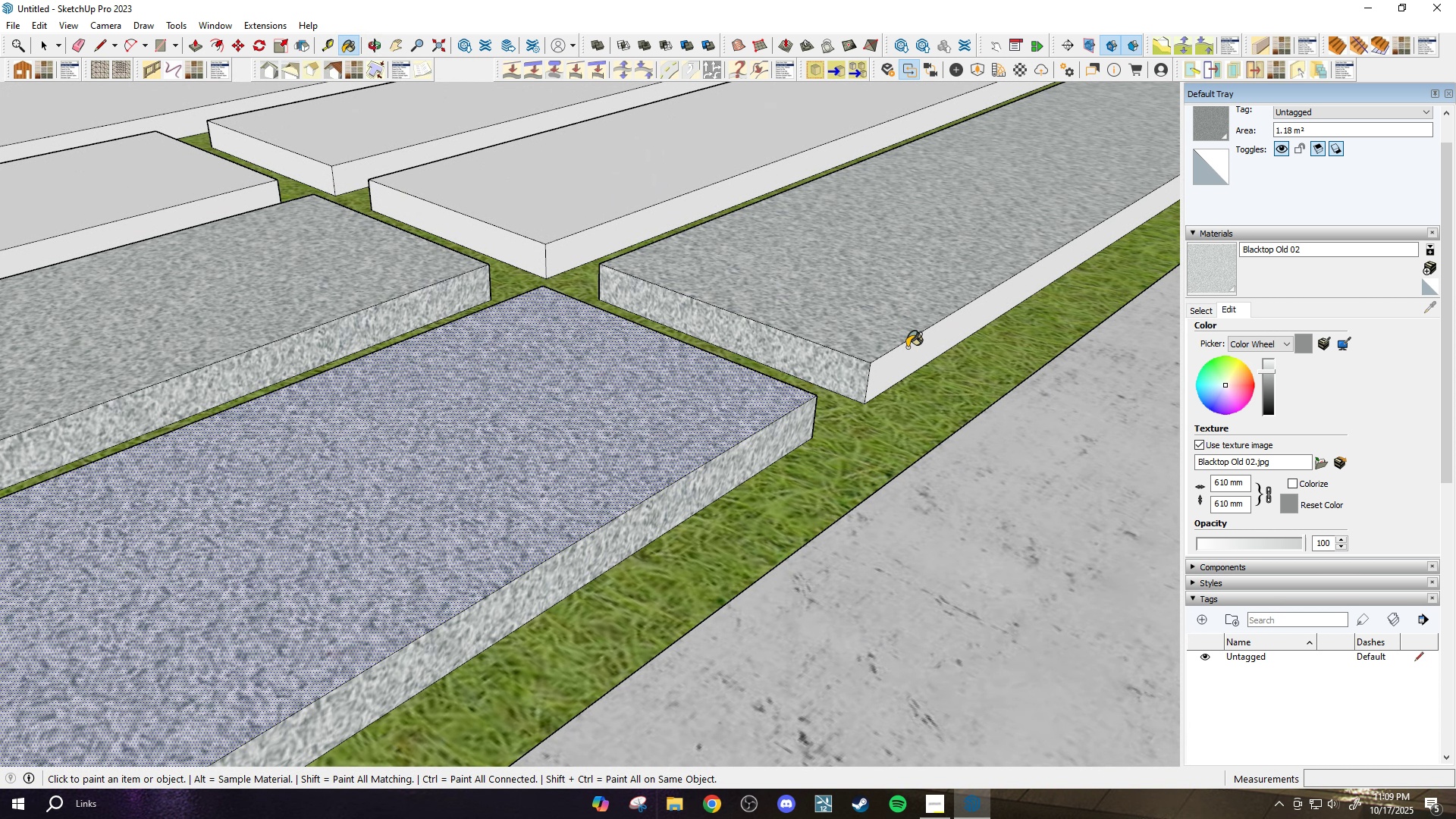 
left_click([907, 347])
 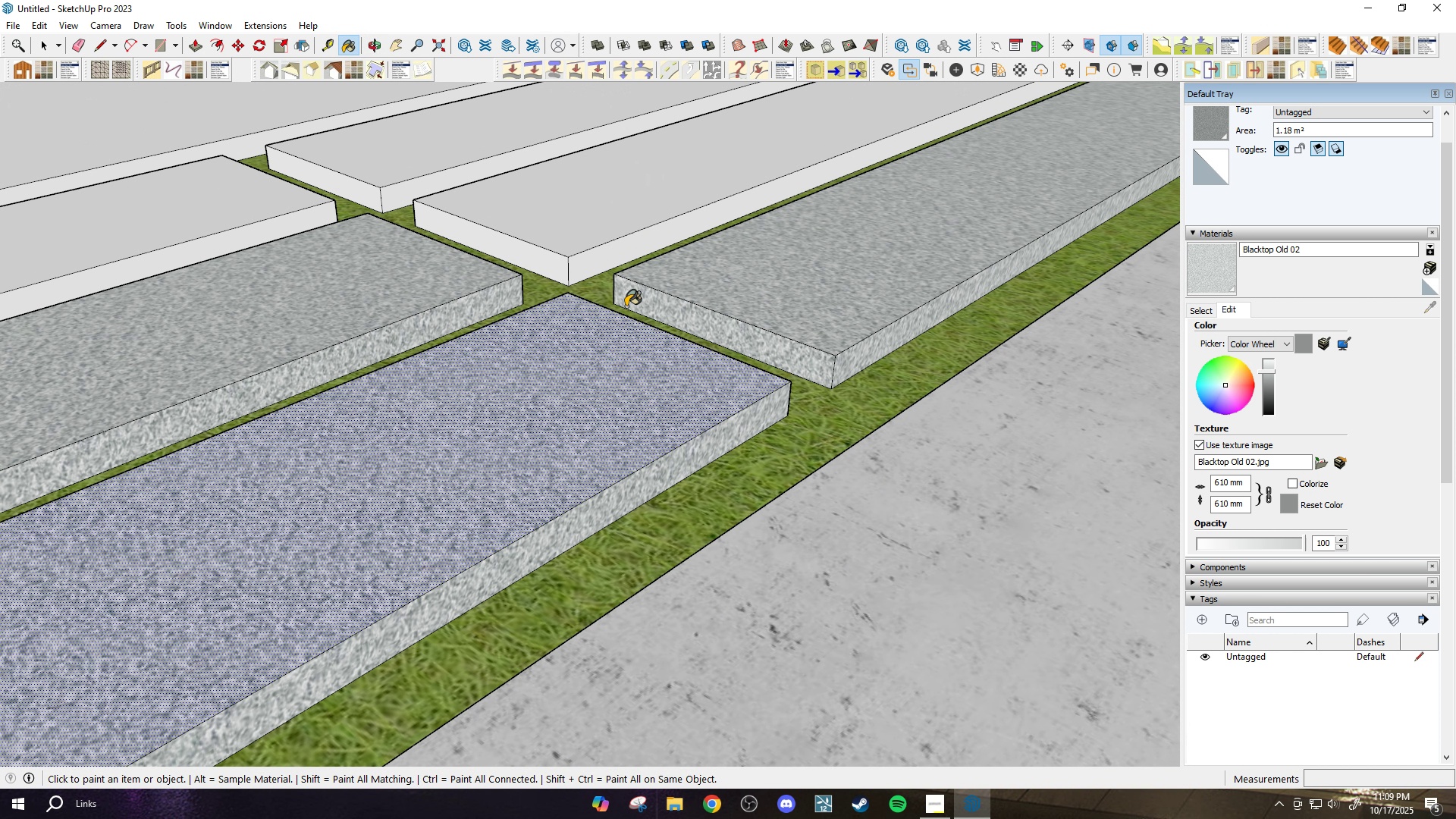 
scroll: coordinate [554, 283], scroll_direction: down, amount: 3.0
 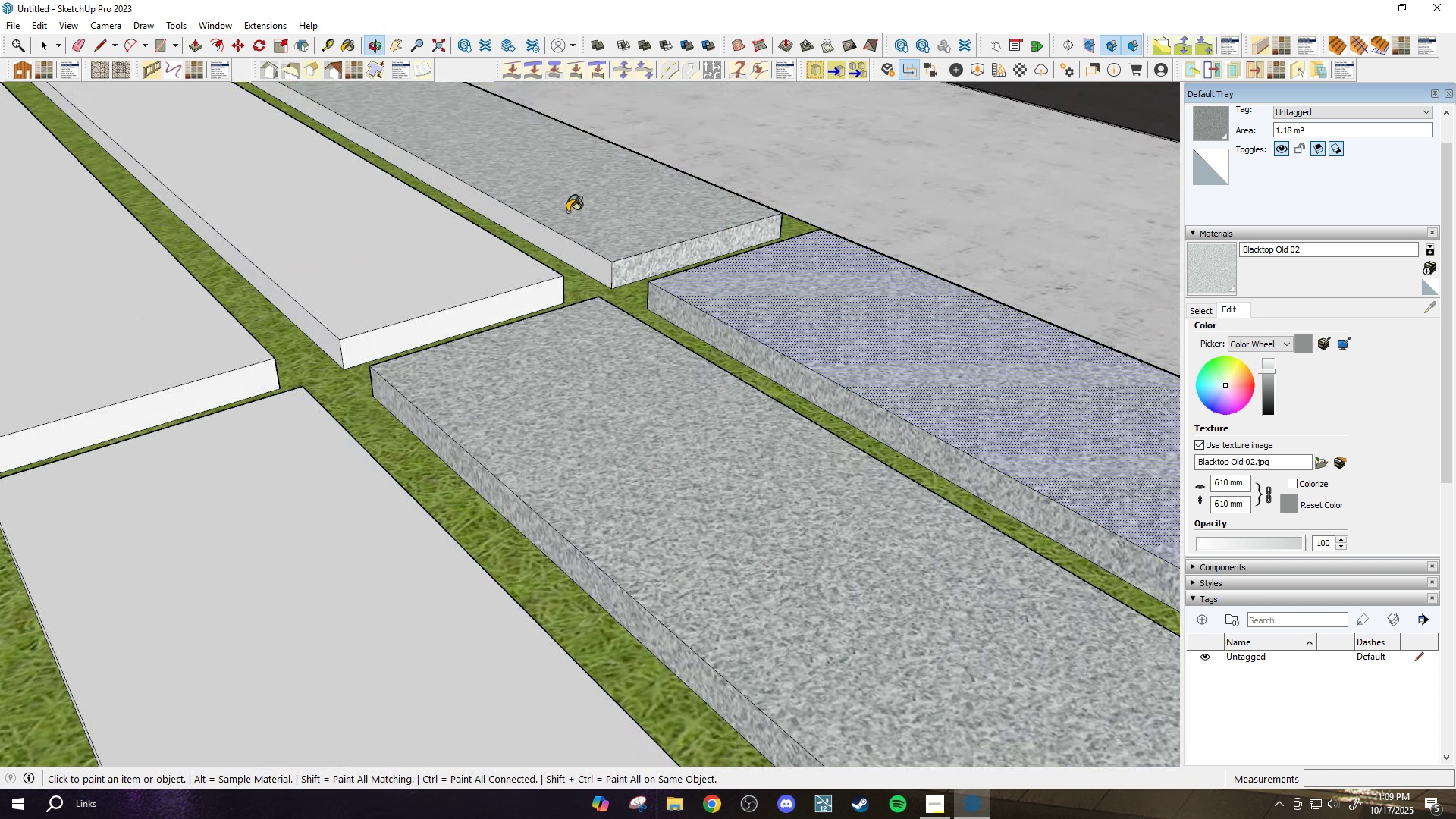 
scroll: coordinate [529, 220], scroll_direction: up, amount: 4.0
 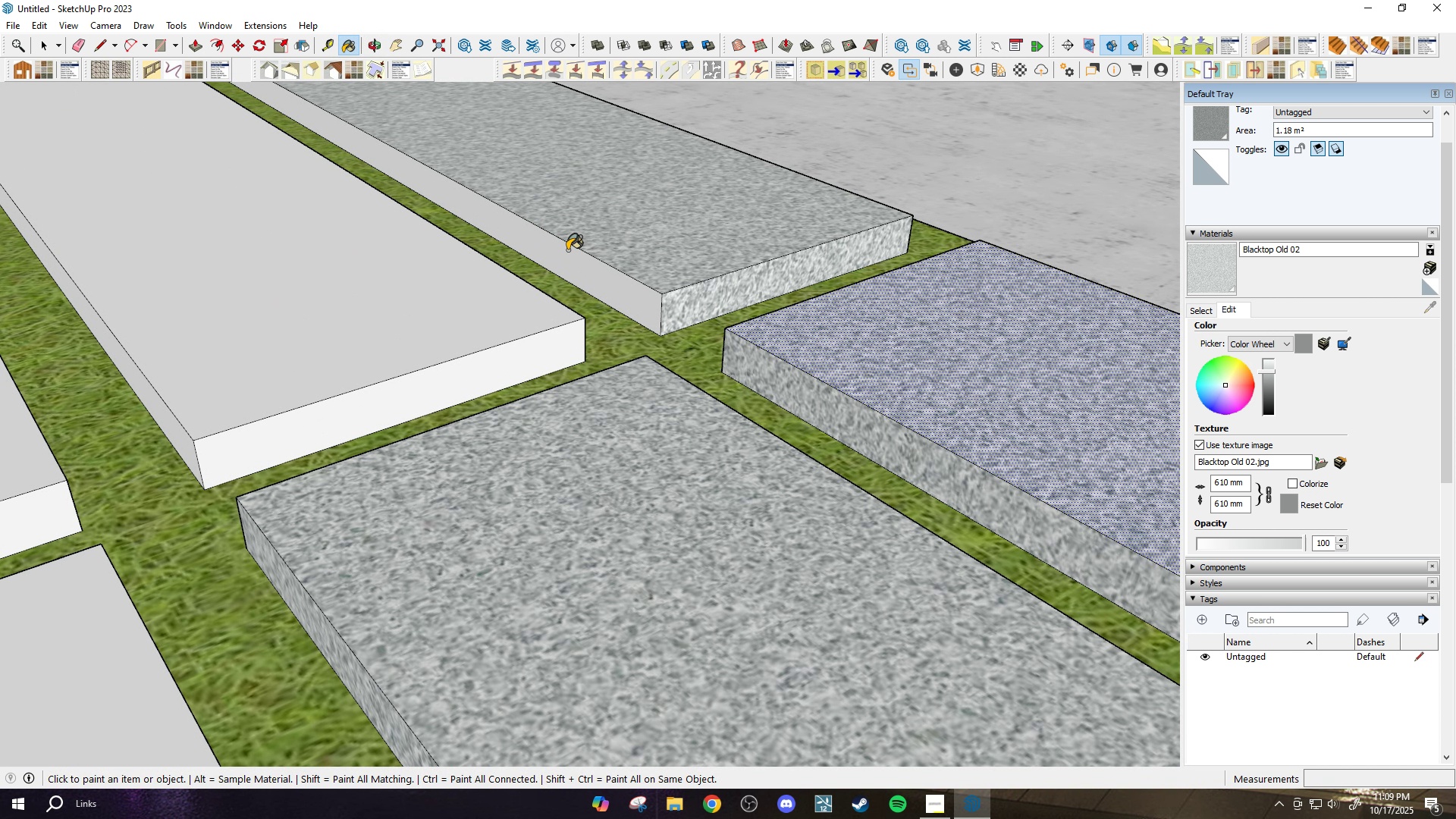 
left_click([567, 250])
 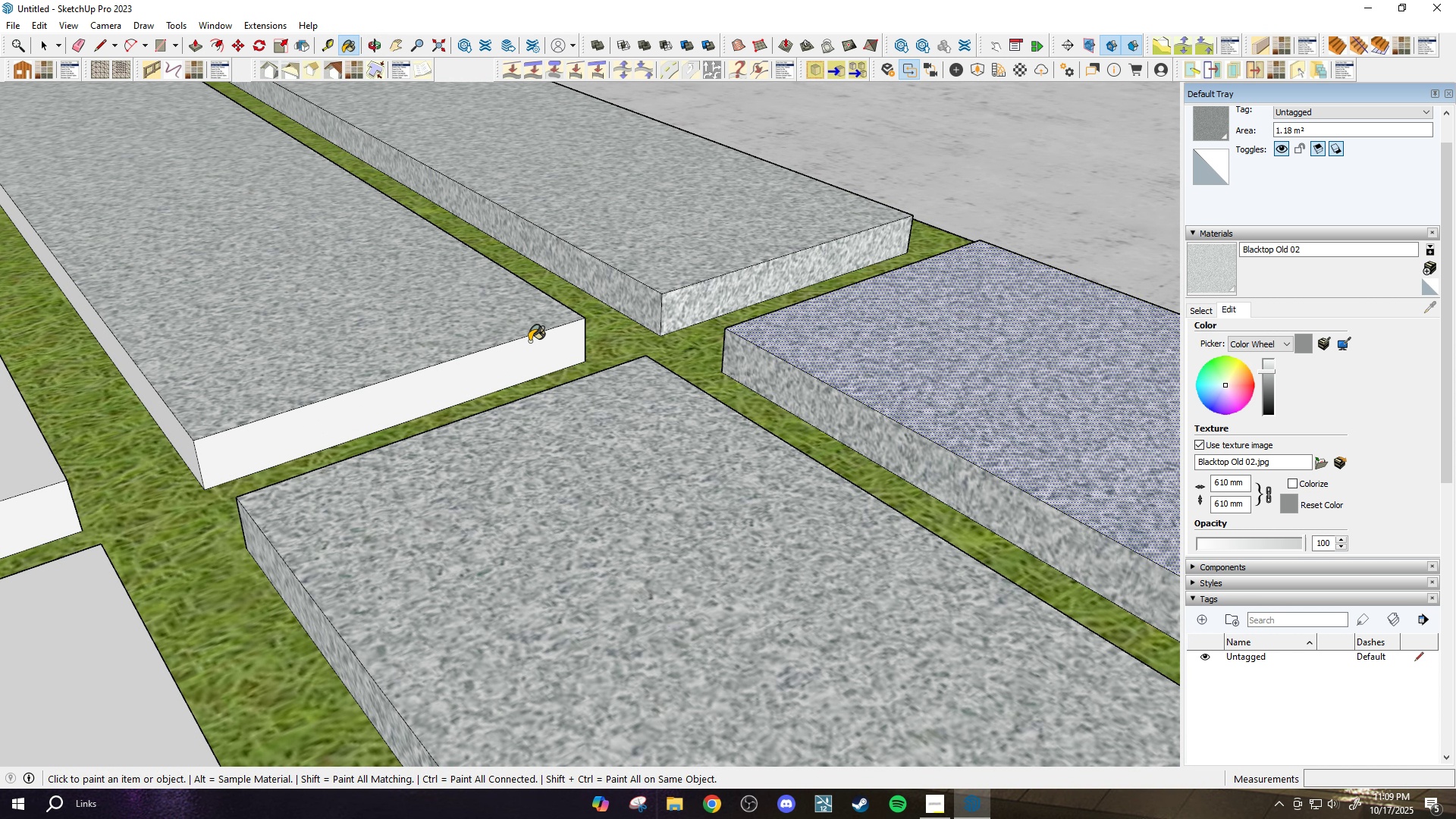 
scroll: coordinate [615, 306], scroll_direction: up, amount: 4.0
 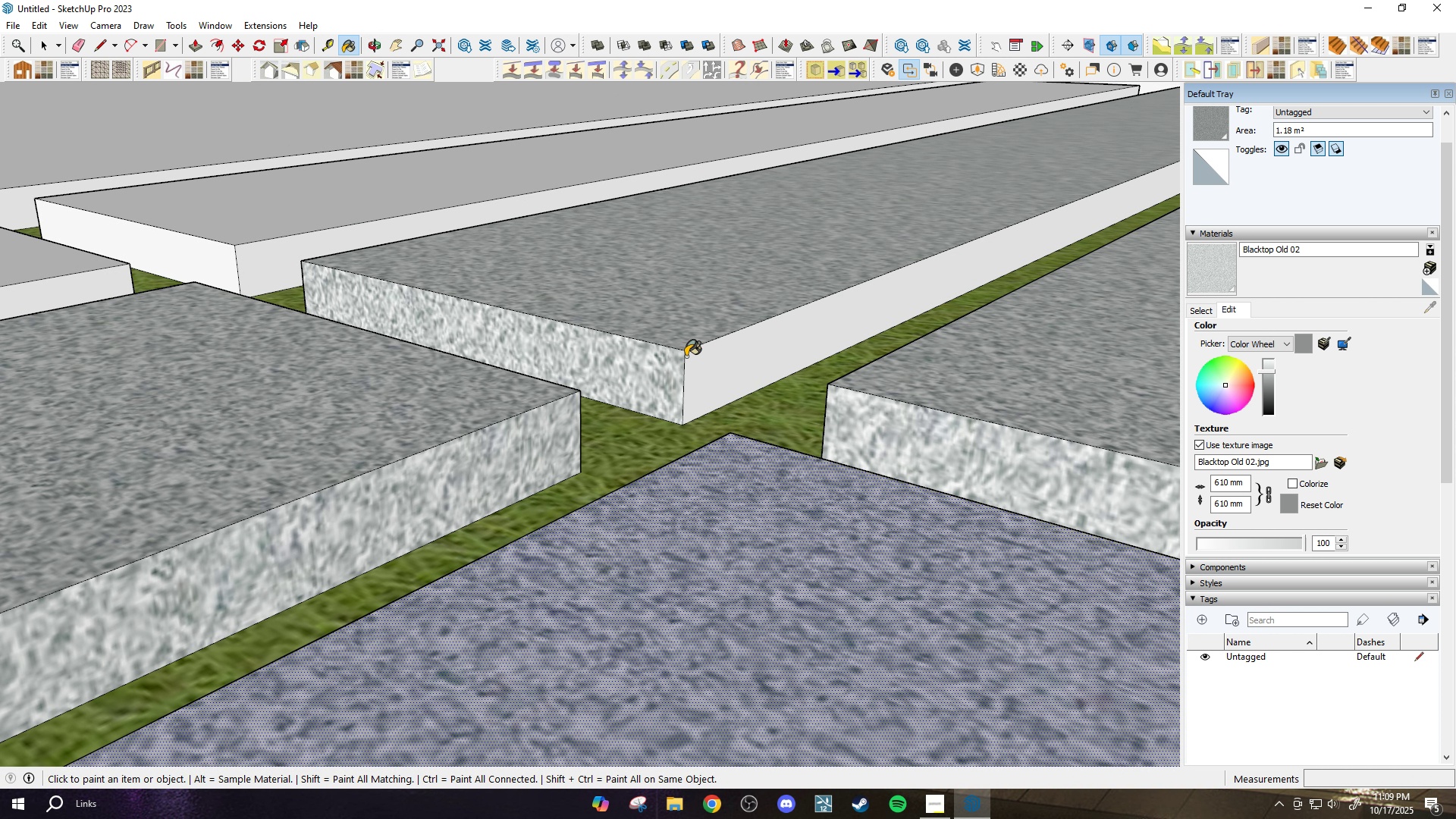 
left_click_drag(start_coordinate=[711, 365], to_coordinate=[706, 365])
 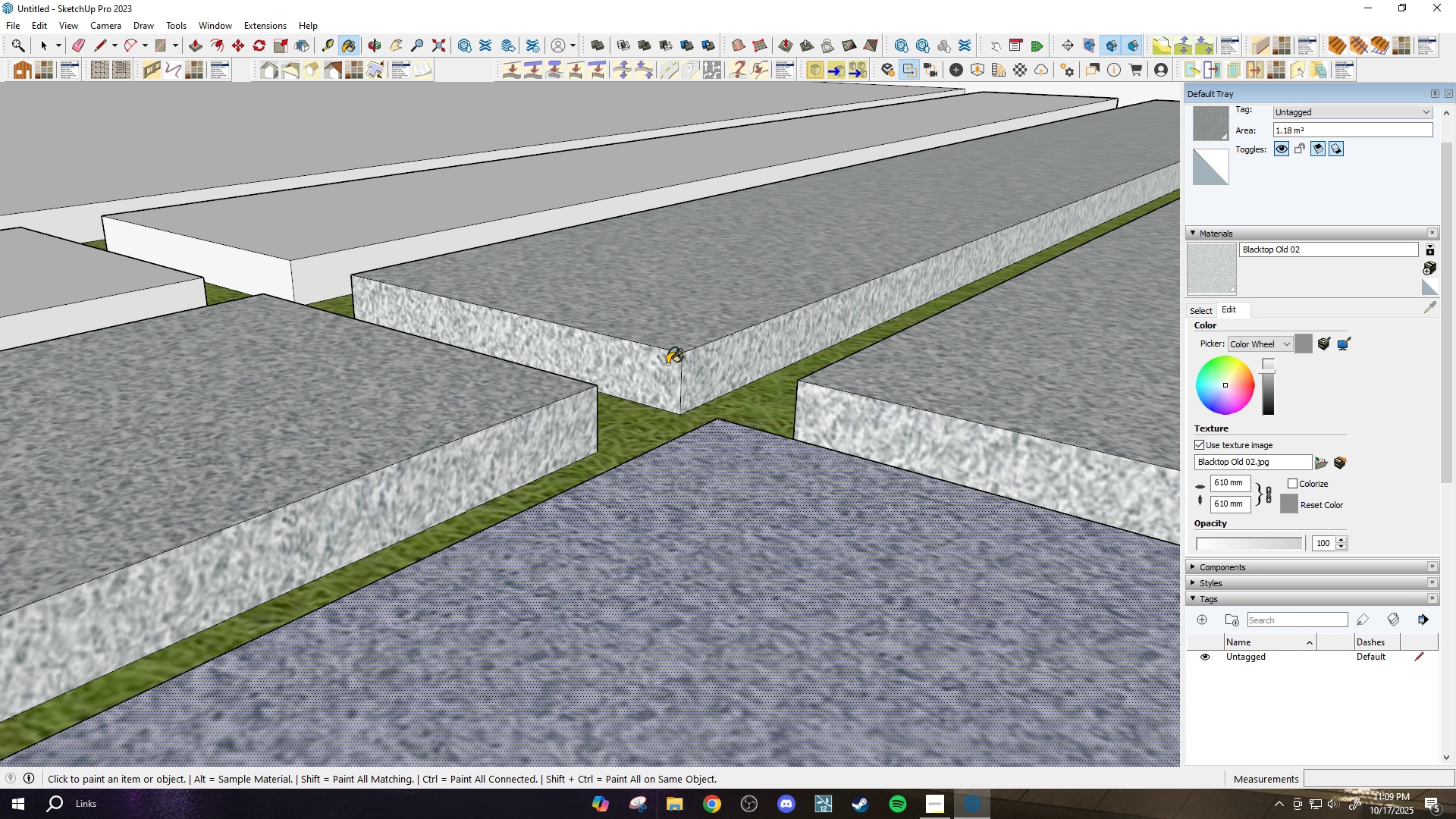 
scroll: coordinate [401, 265], scroll_direction: none, amount: 0.0
 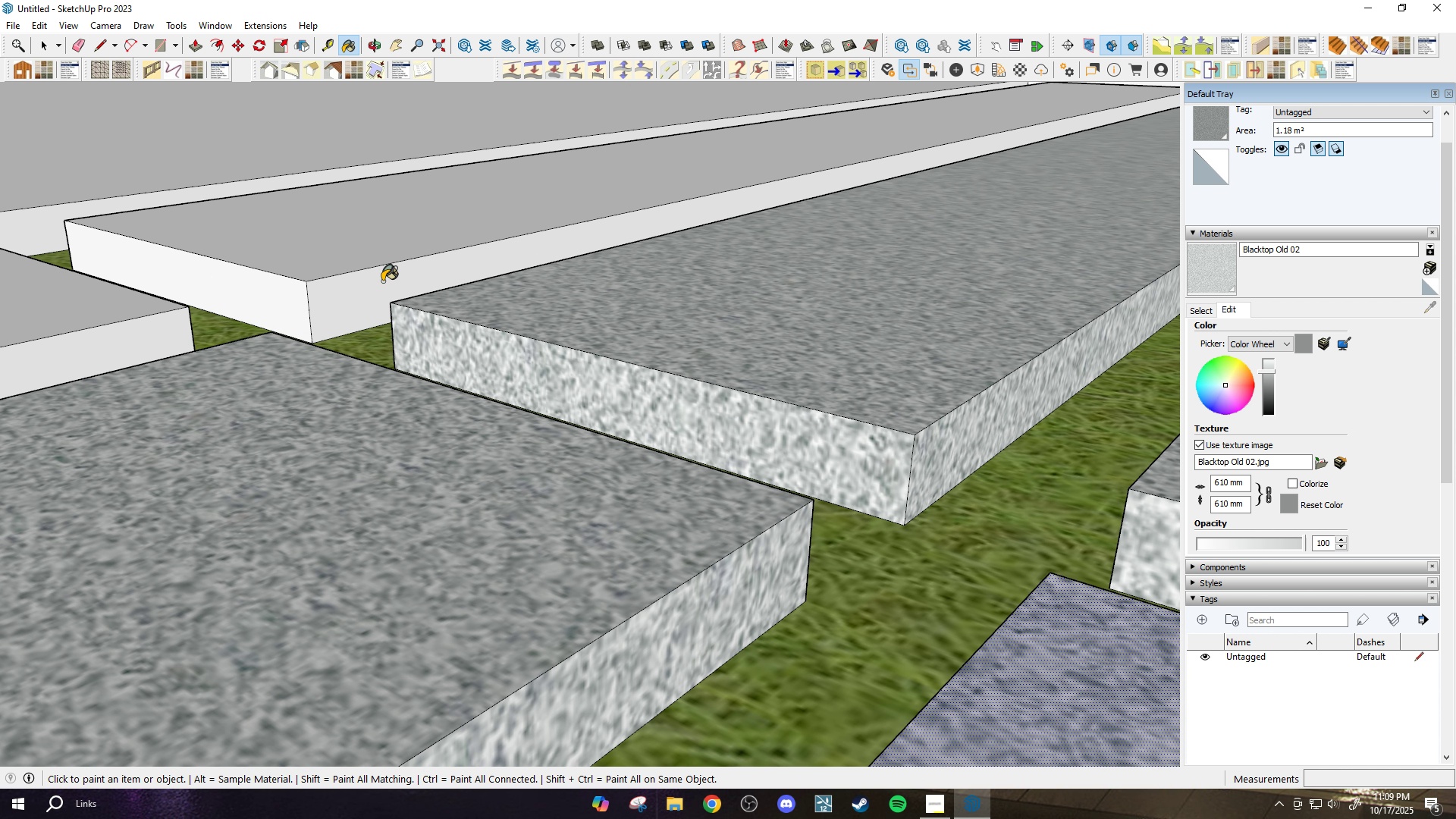 
left_click_drag(start_coordinate=[386, 281], to_coordinate=[373, 278])
 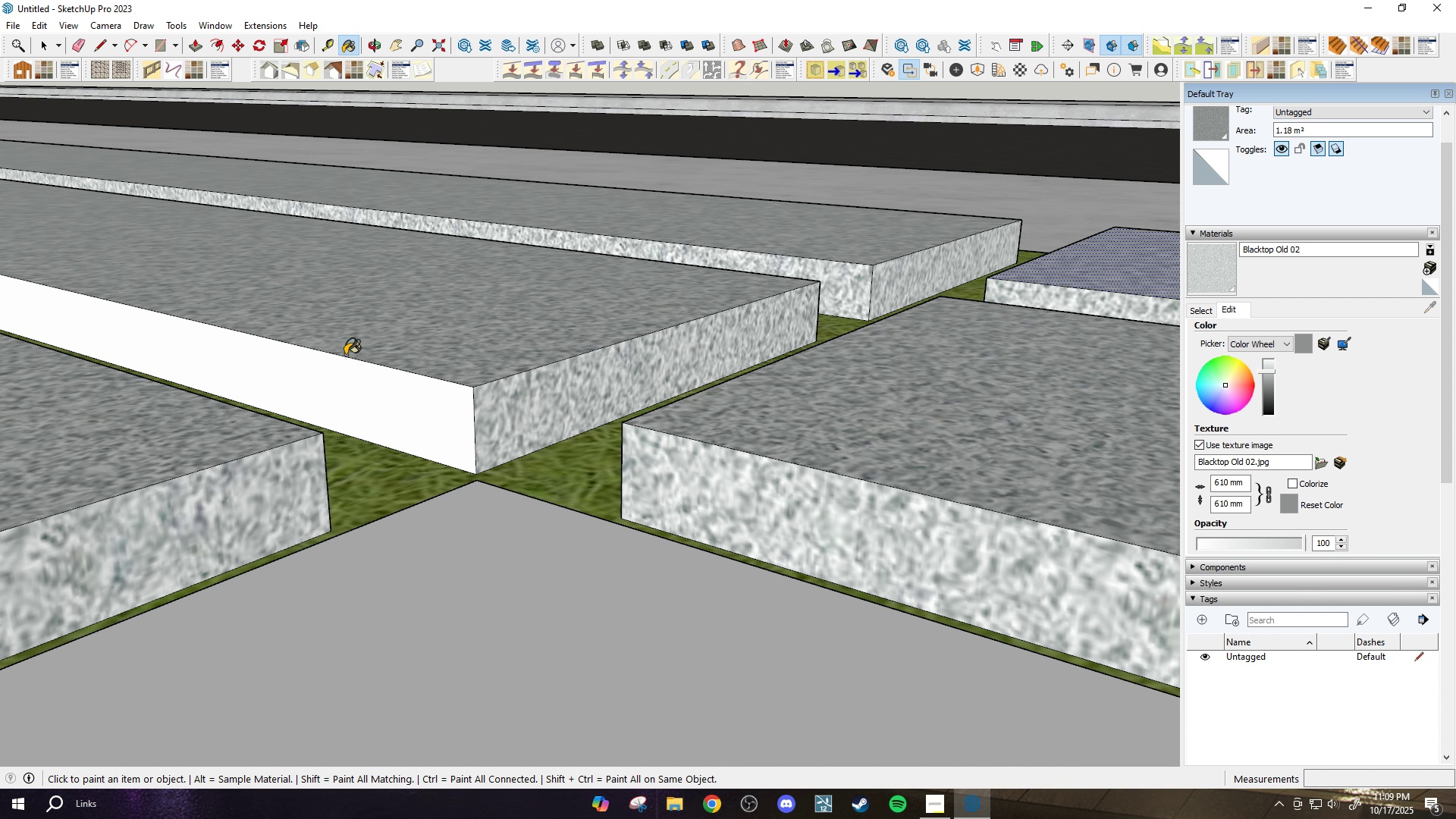 
scroll: coordinate [613, 412], scroll_direction: down, amount: 11.0
 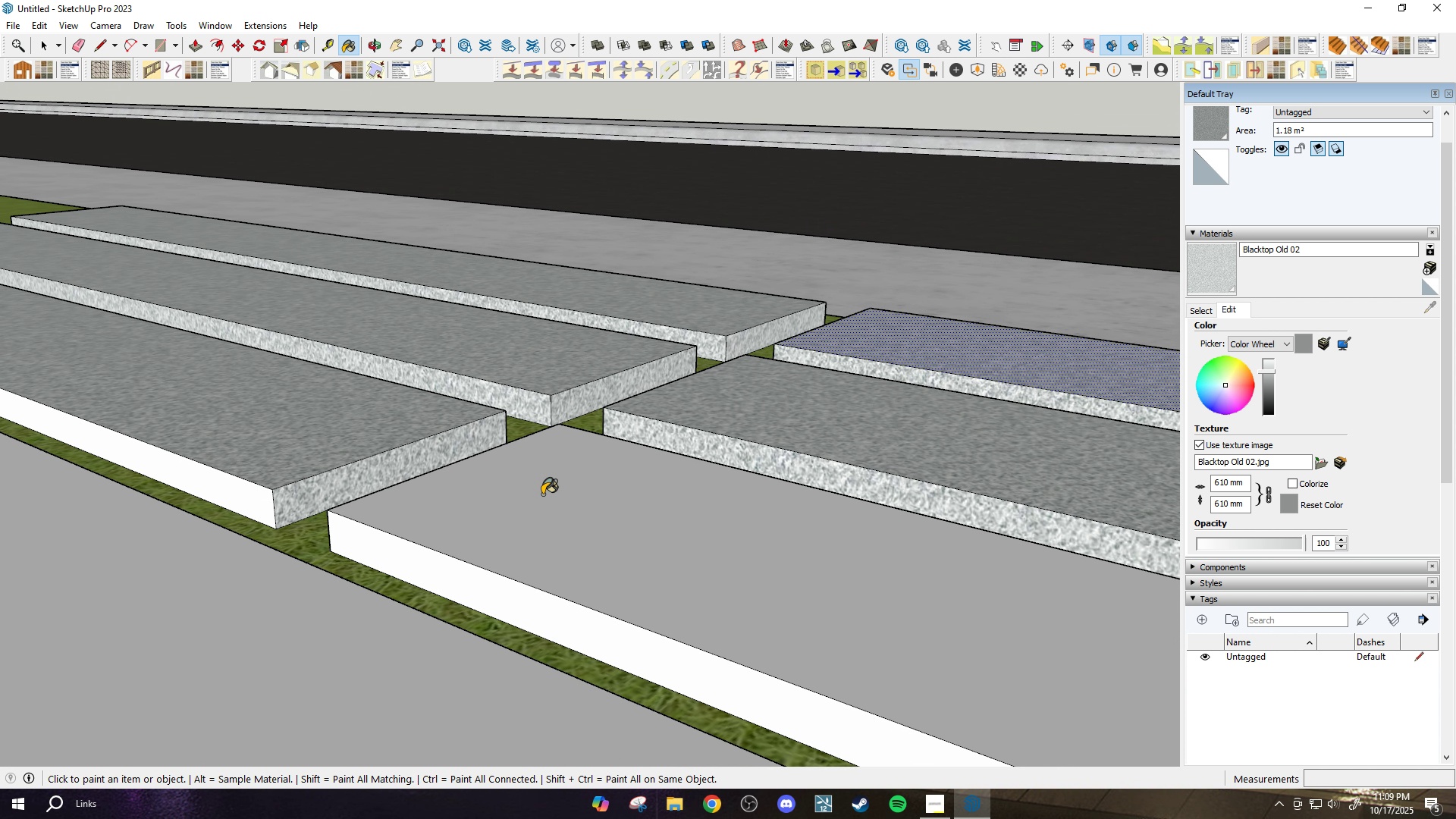 
left_click_drag(start_coordinate=[542, 494], to_coordinate=[540, 498])
 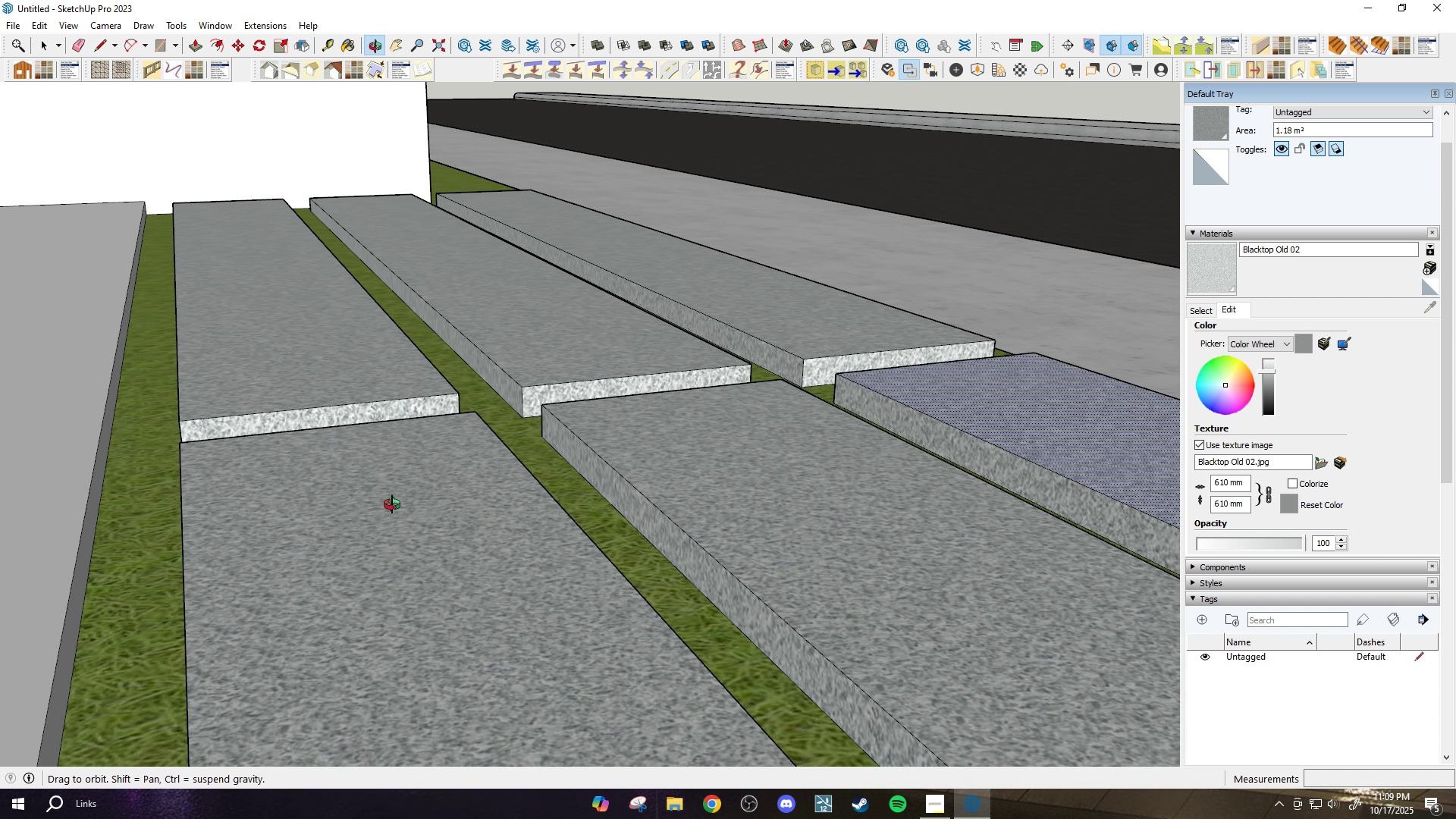 
scroll: coordinate [375, 362], scroll_direction: up, amount: 3.0
 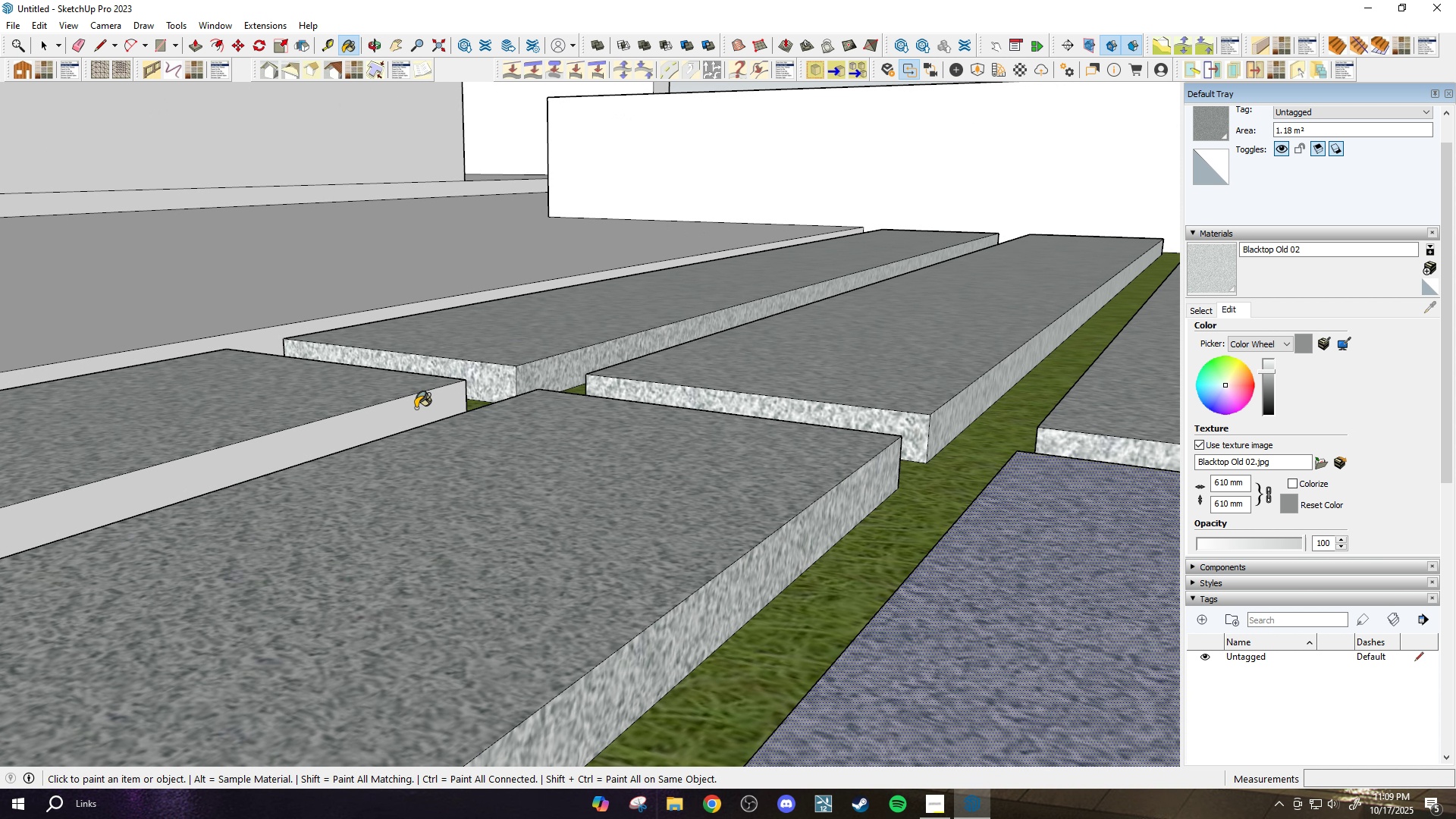 
left_click([416, 408])
 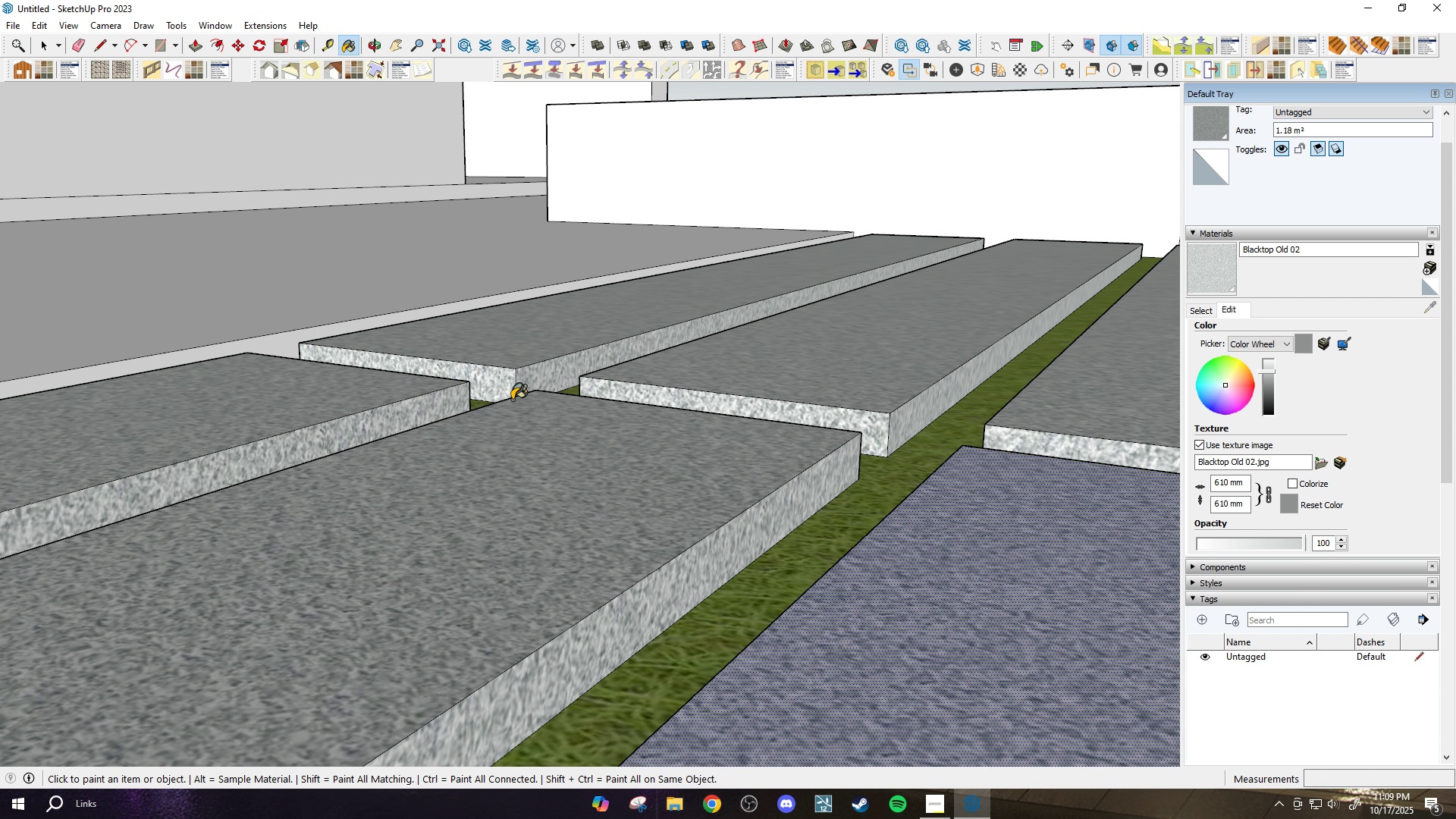 
scroll: coordinate [154, 554], scroll_direction: down, amount: 10.0
 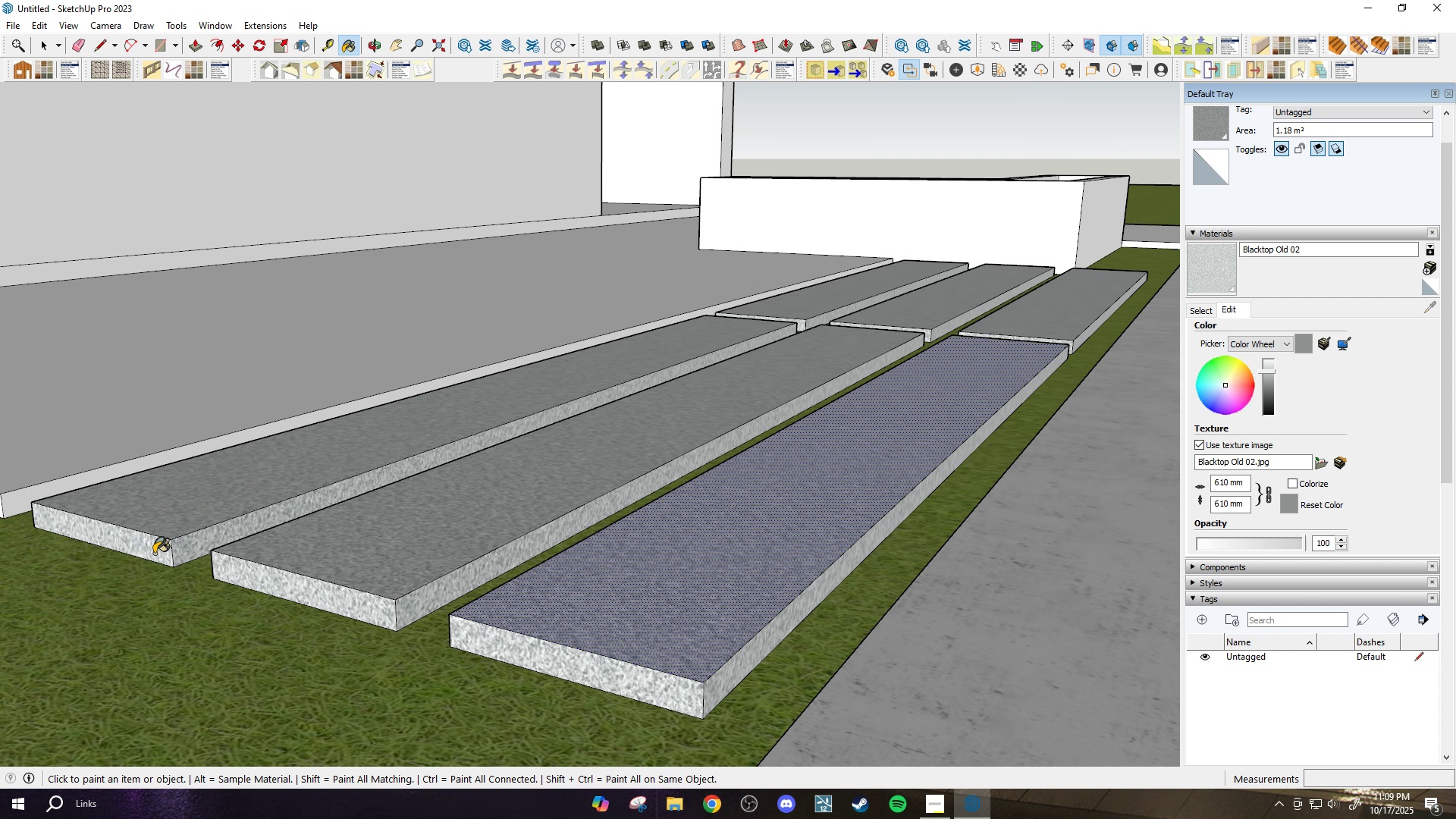 
left_click([154, 554])
 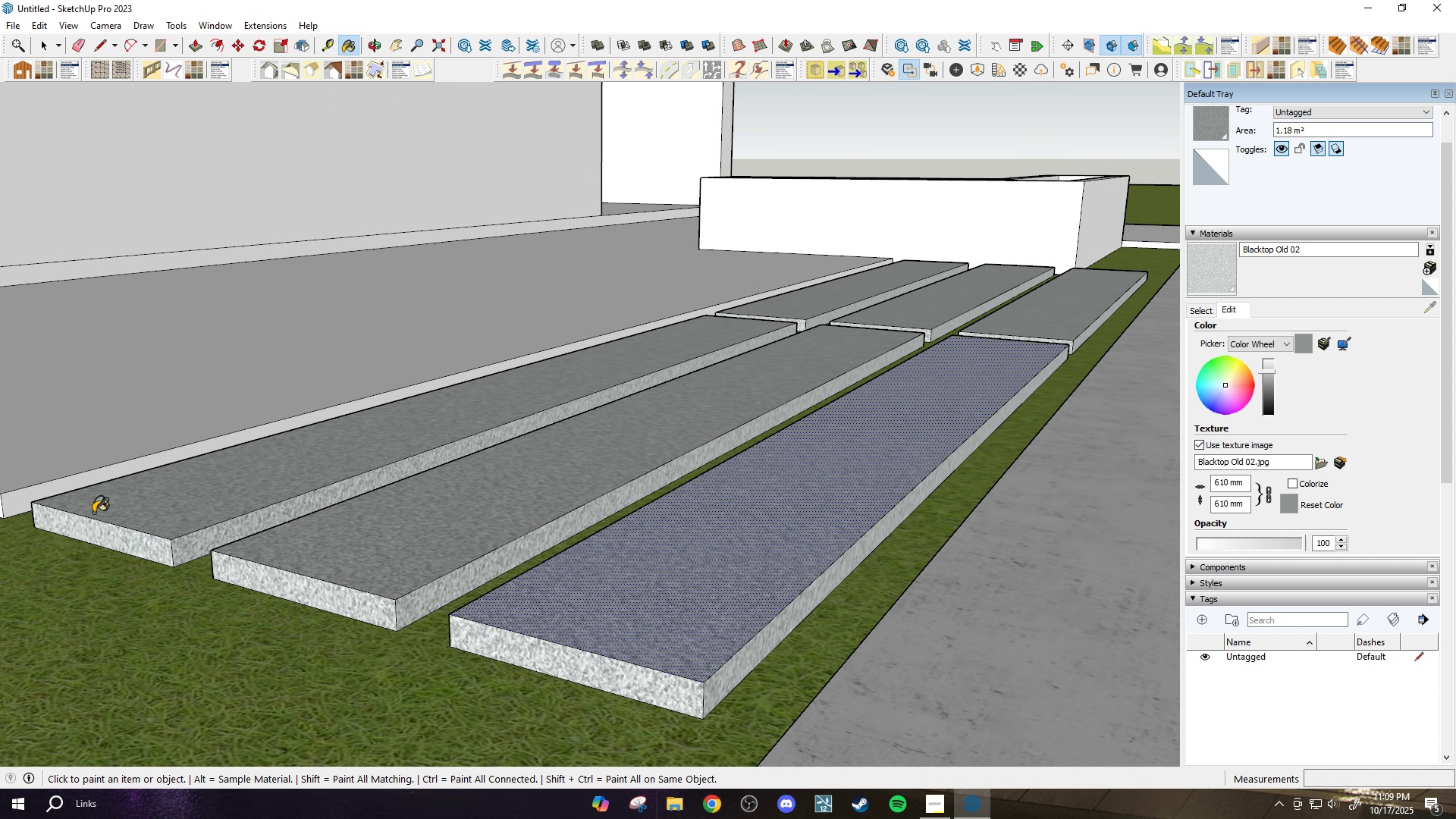 
scroll: coordinate [185, 408], scroll_direction: up, amount: 1.0
 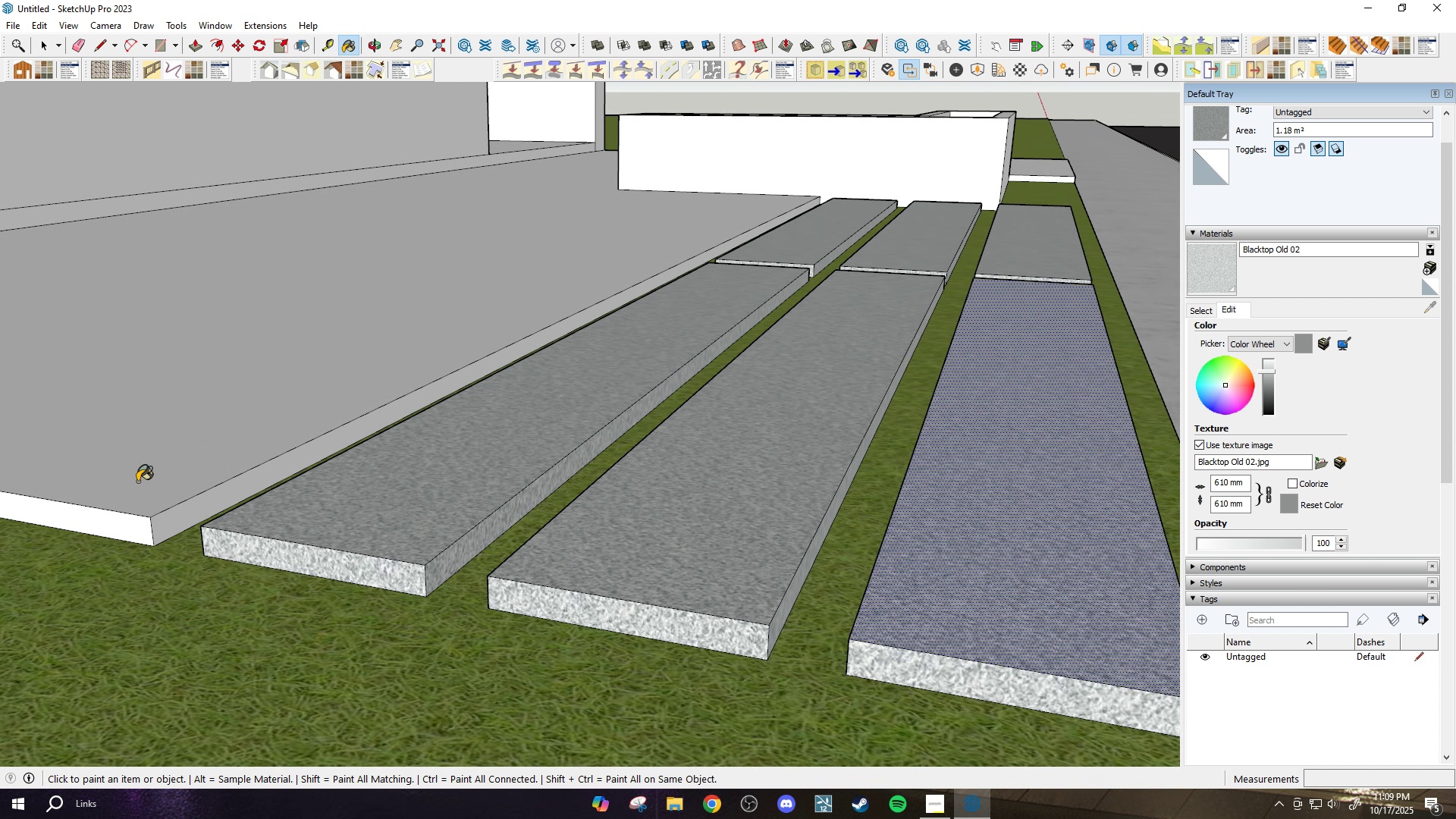 
left_click_drag(start_coordinate=[137, 479], to_coordinate=[137, 497])
 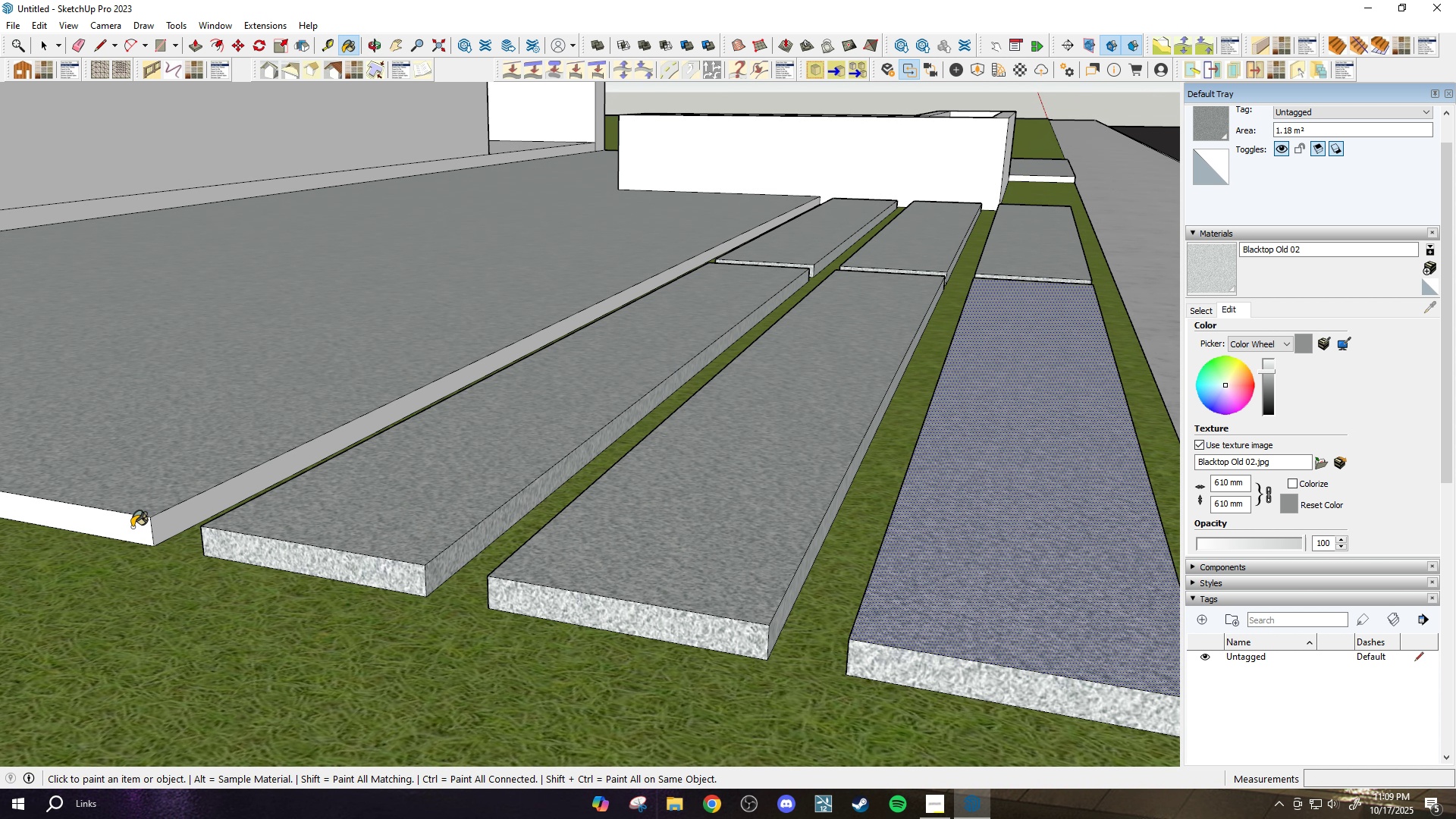 
left_click_drag(start_coordinate=[132, 527], to_coordinate=[140, 527])
 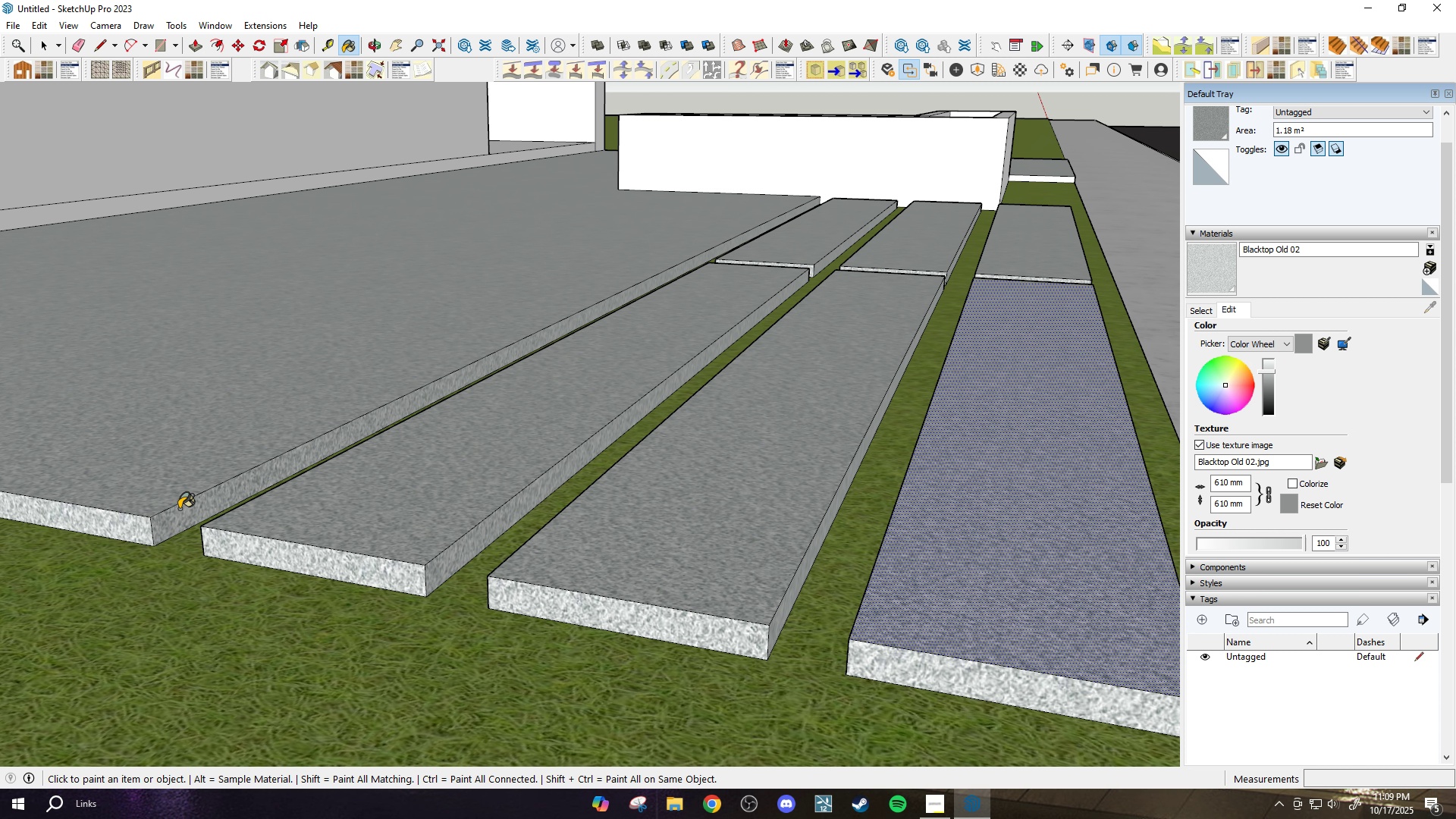 
triple_click([179, 509])
 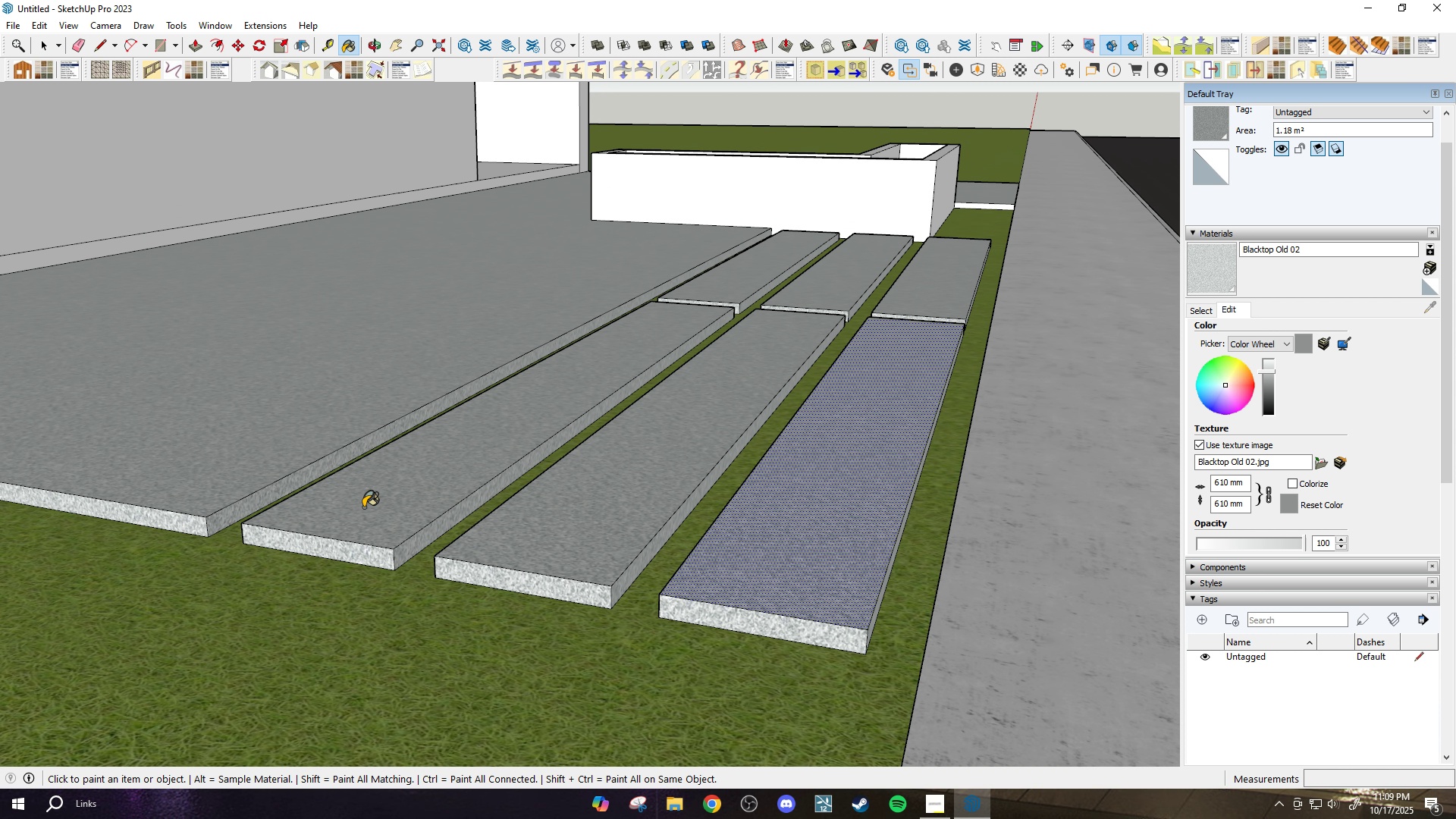 
scroll: coordinate [368, 504], scroll_direction: down, amount: 5.0
 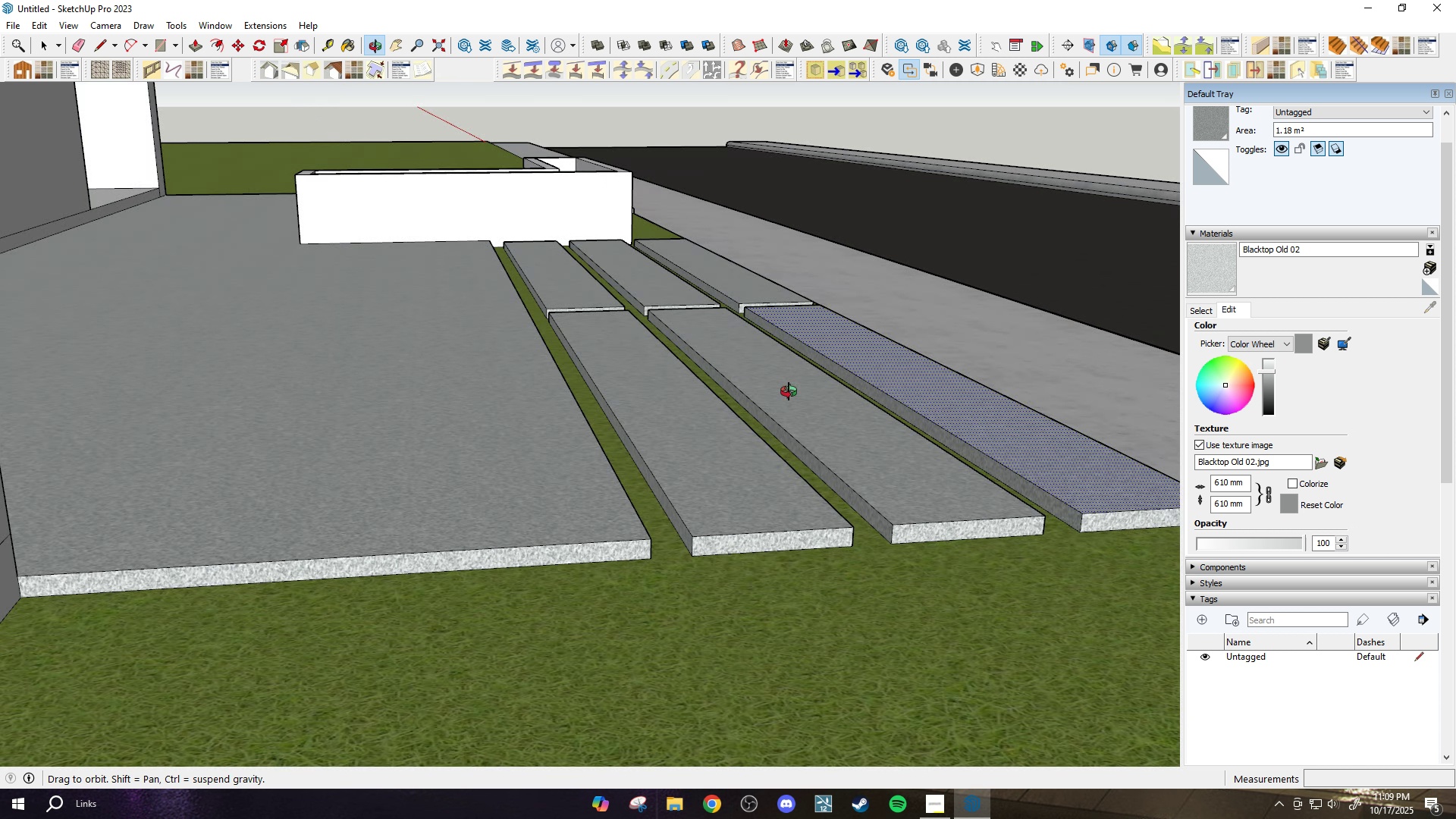 
scroll: coordinate [765, 506], scroll_direction: up, amount: 9.0
 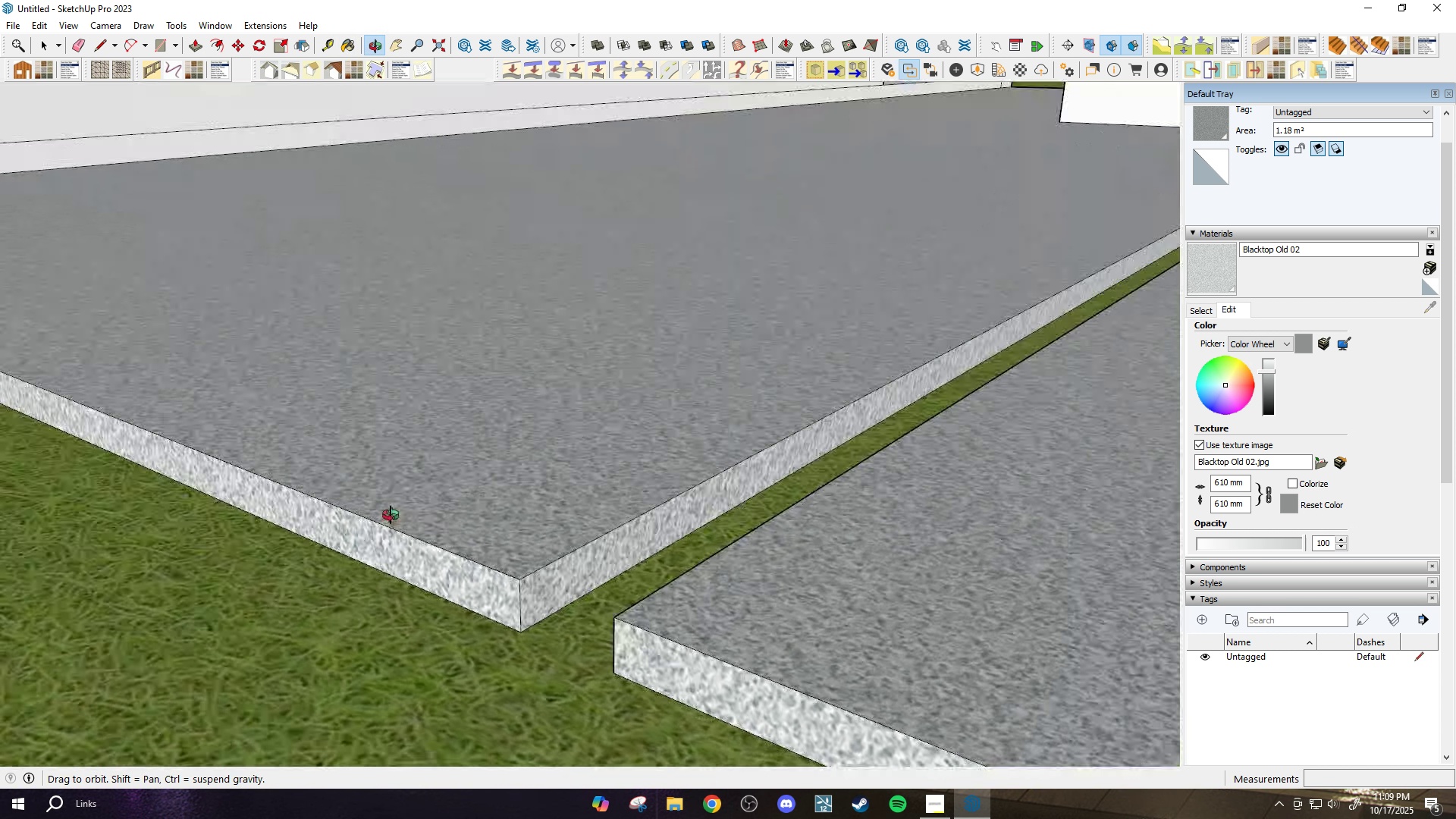 
scroll: coordinate [337, 507], scroll_direction: down, amount: 16.0
 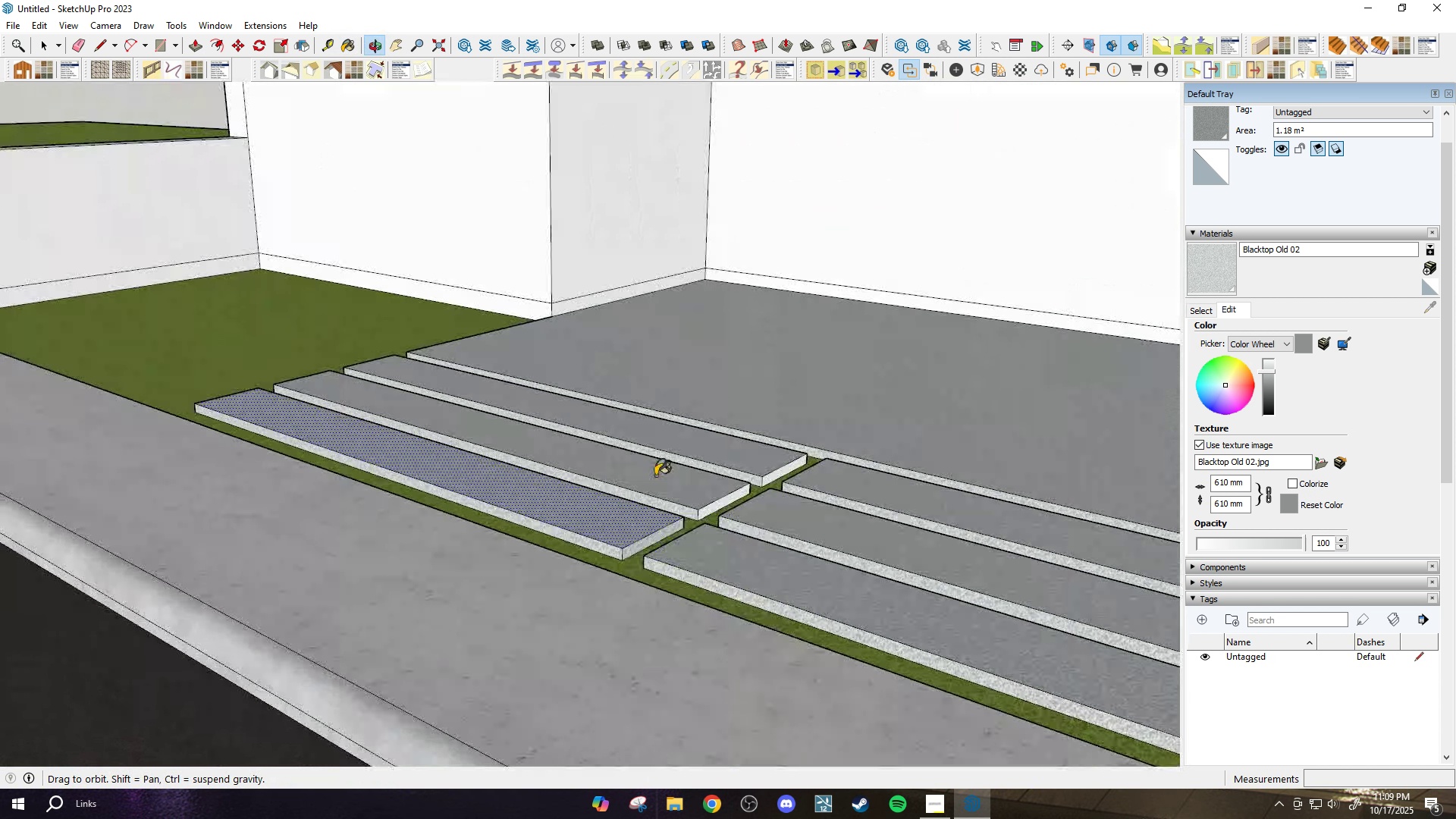 
scroll: coordinate [717, 482], scroll_direction: up, amount: 11.0
 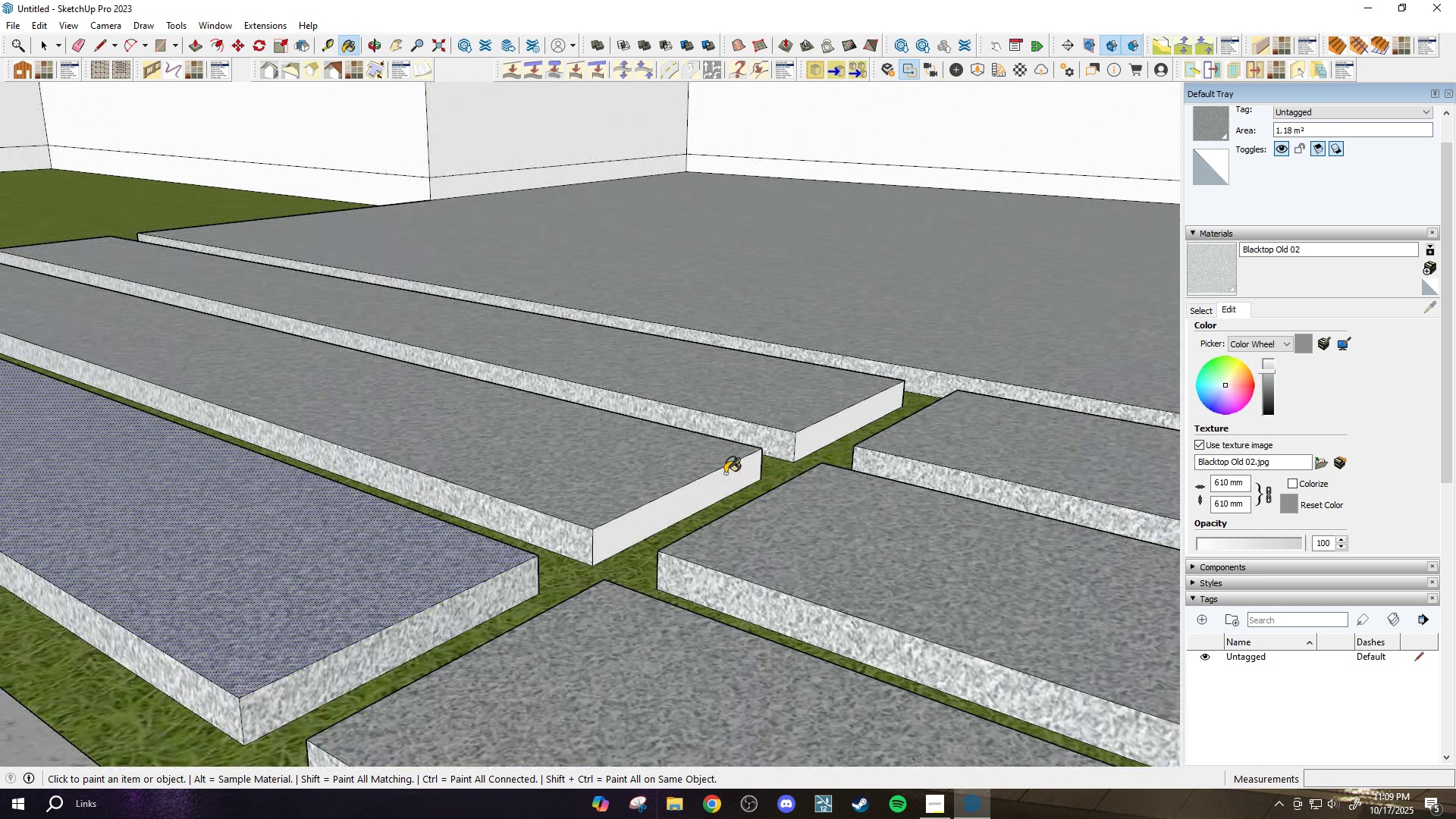 
left_click_drag(start_coordinate=[715, 482], to_coordinate=[723, 474])
 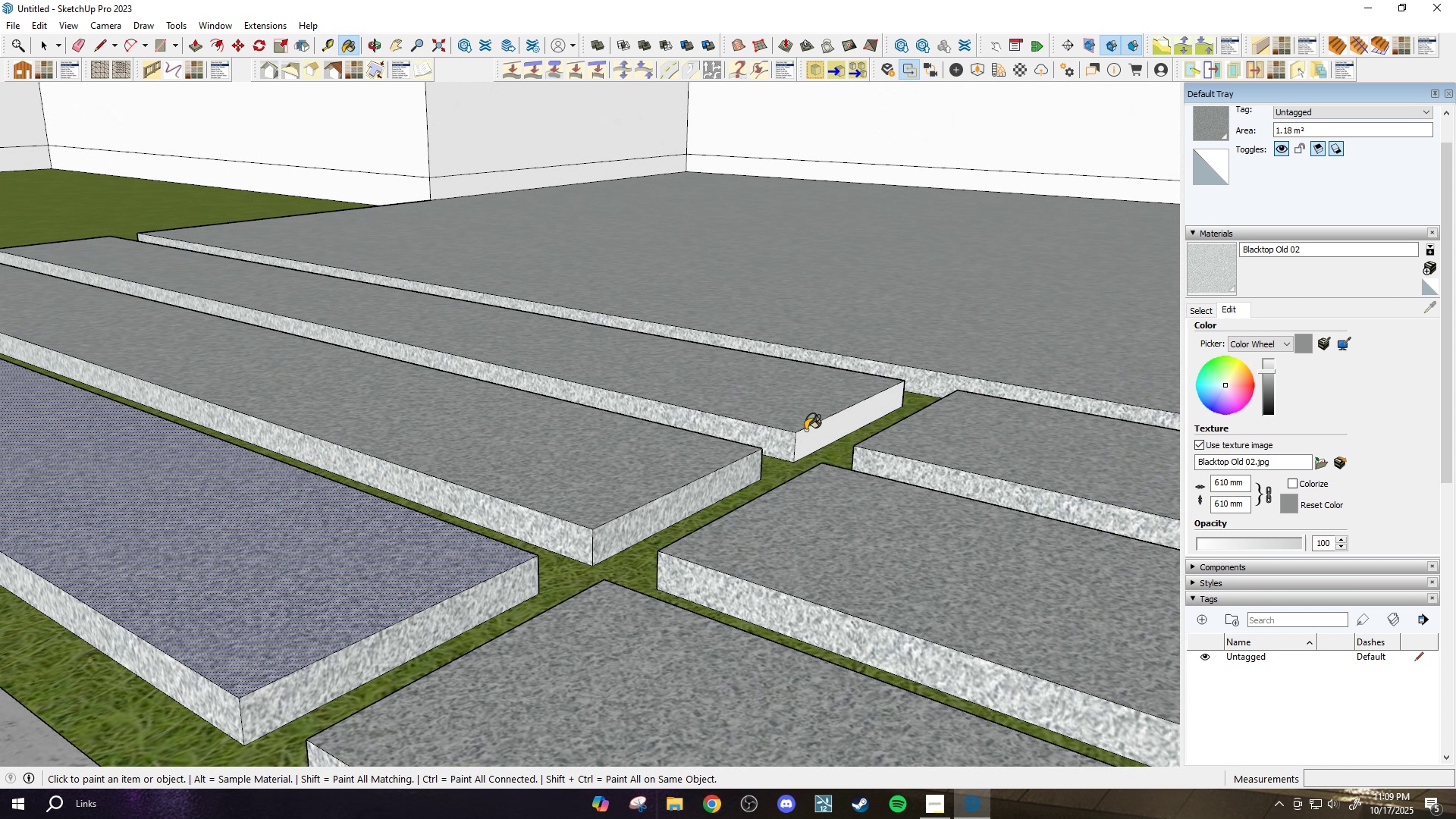 
left_click([805, 430])
 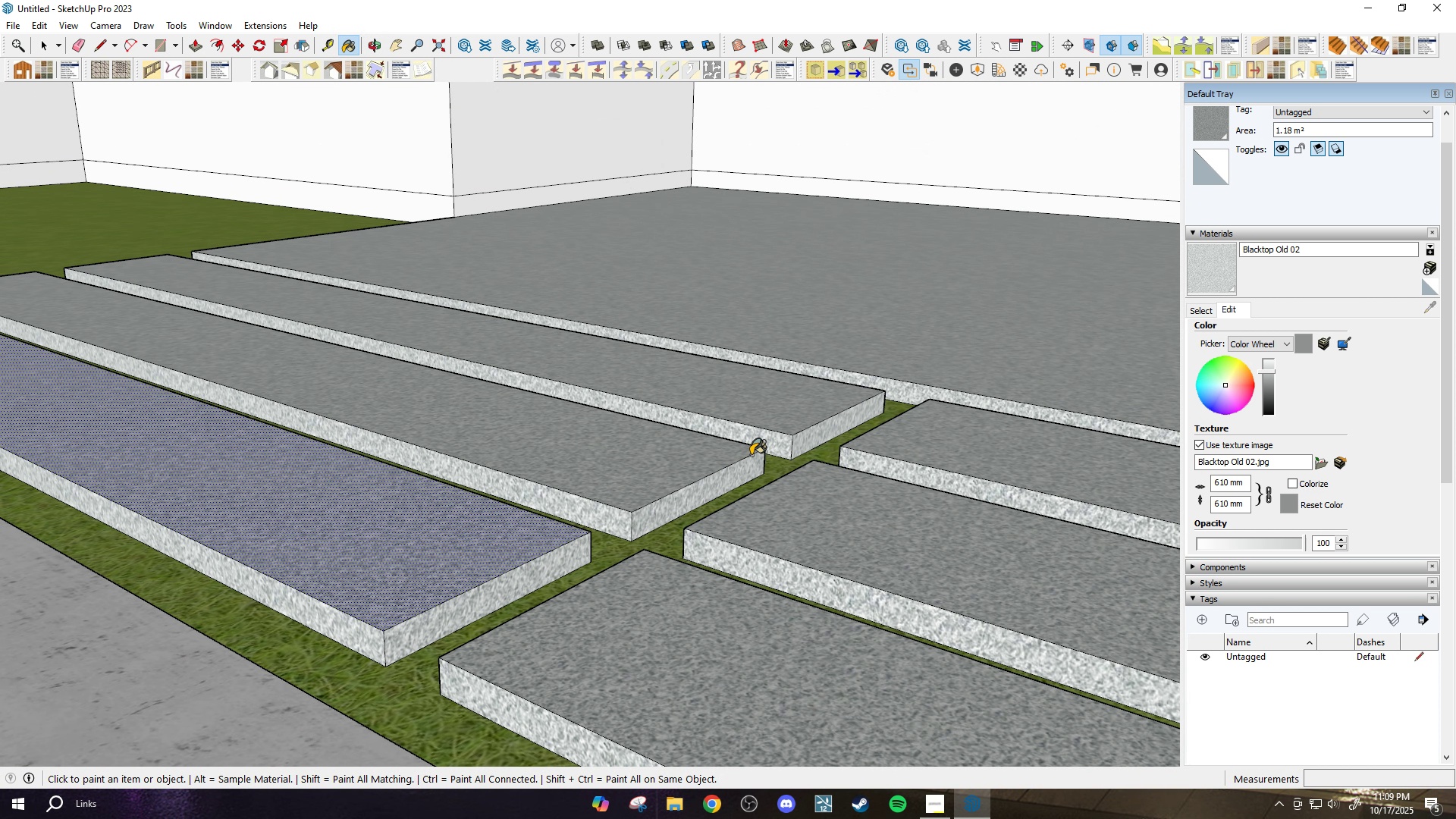 
scroll: coordinate [986, 389], scroll_direction: down, amount: 11.0
 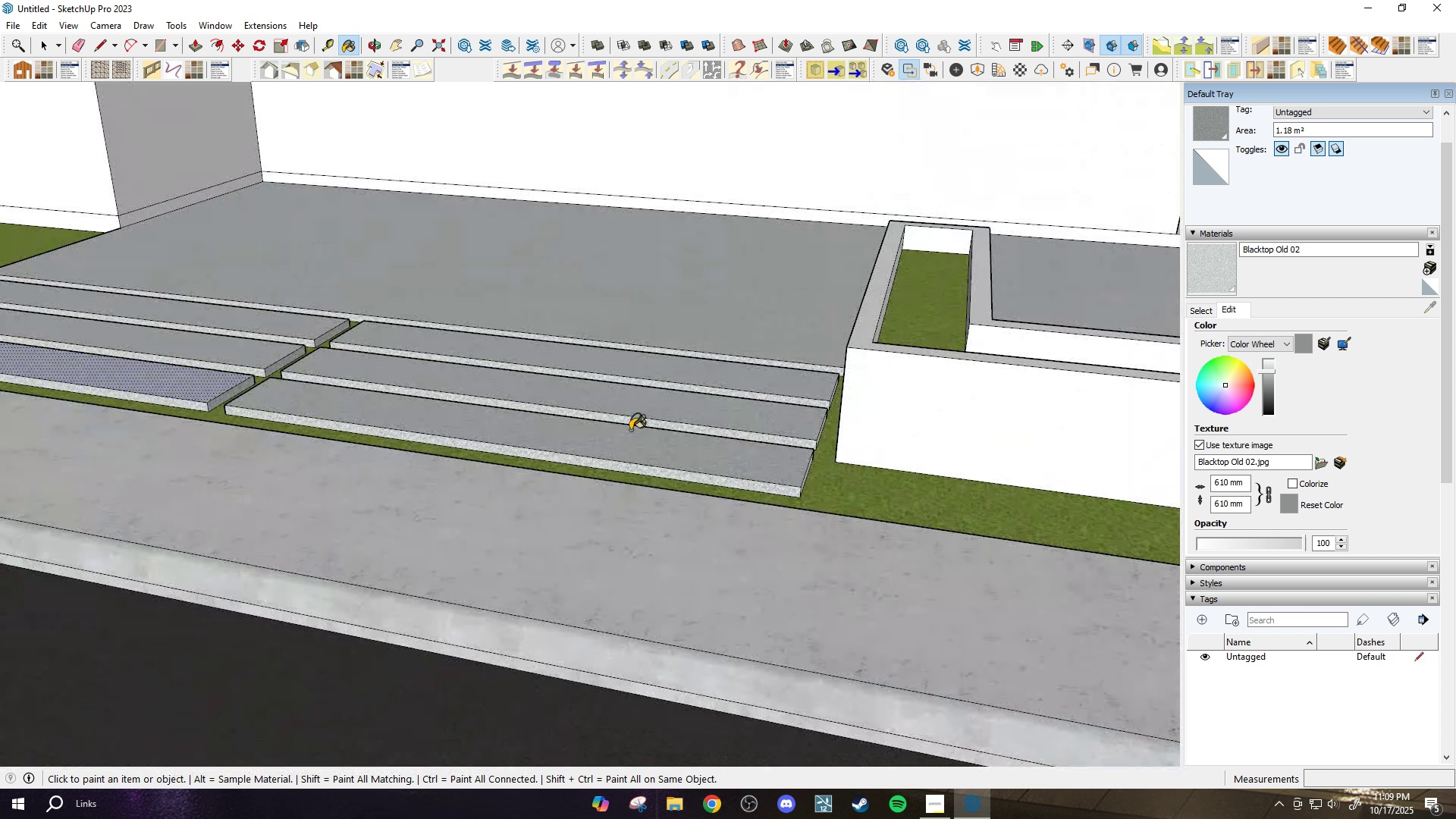 
scroll: coordinate [802, 364], scroll_direction: up, amount: 17.0
 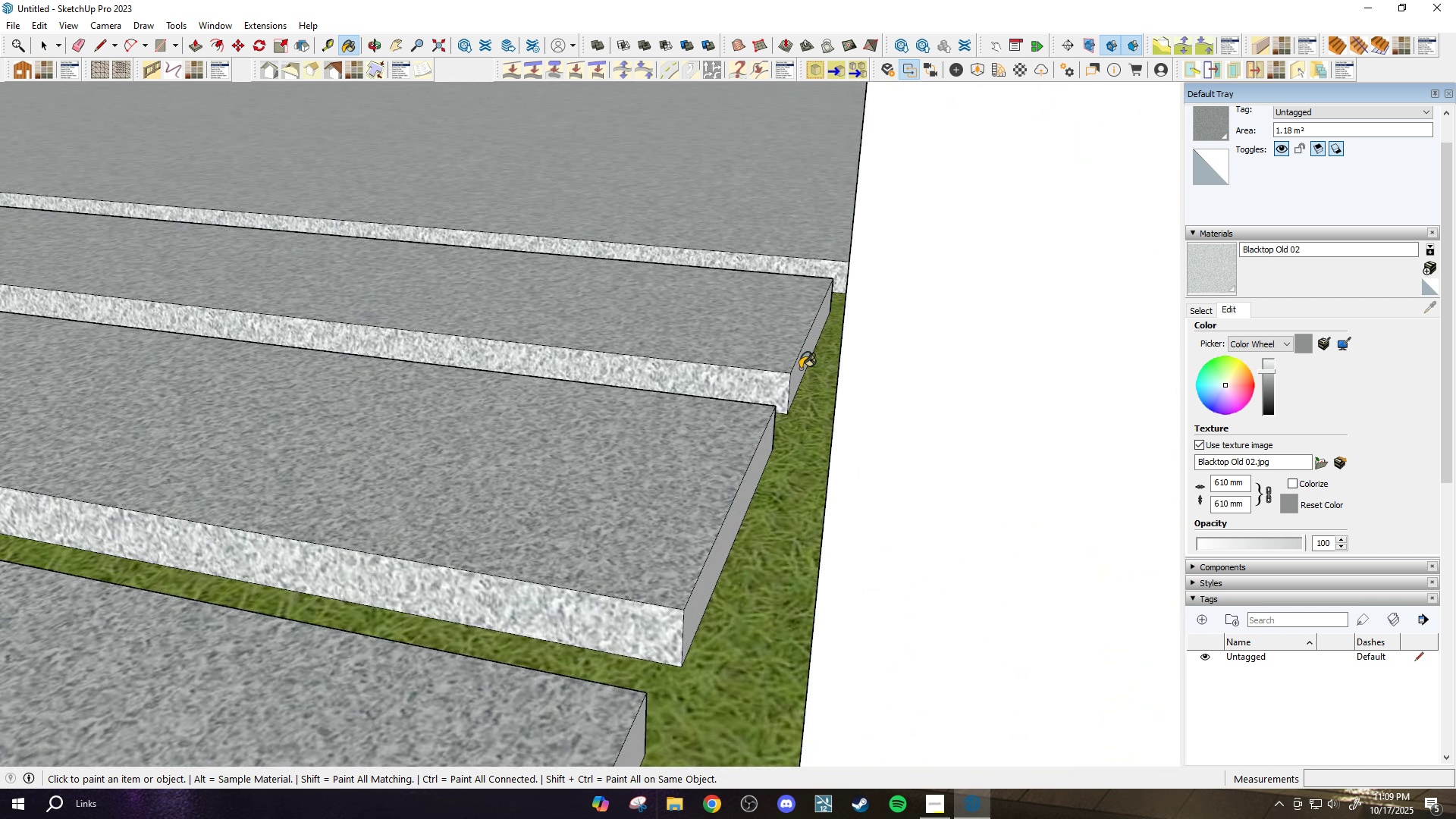 
left_click([802, 364])
 